 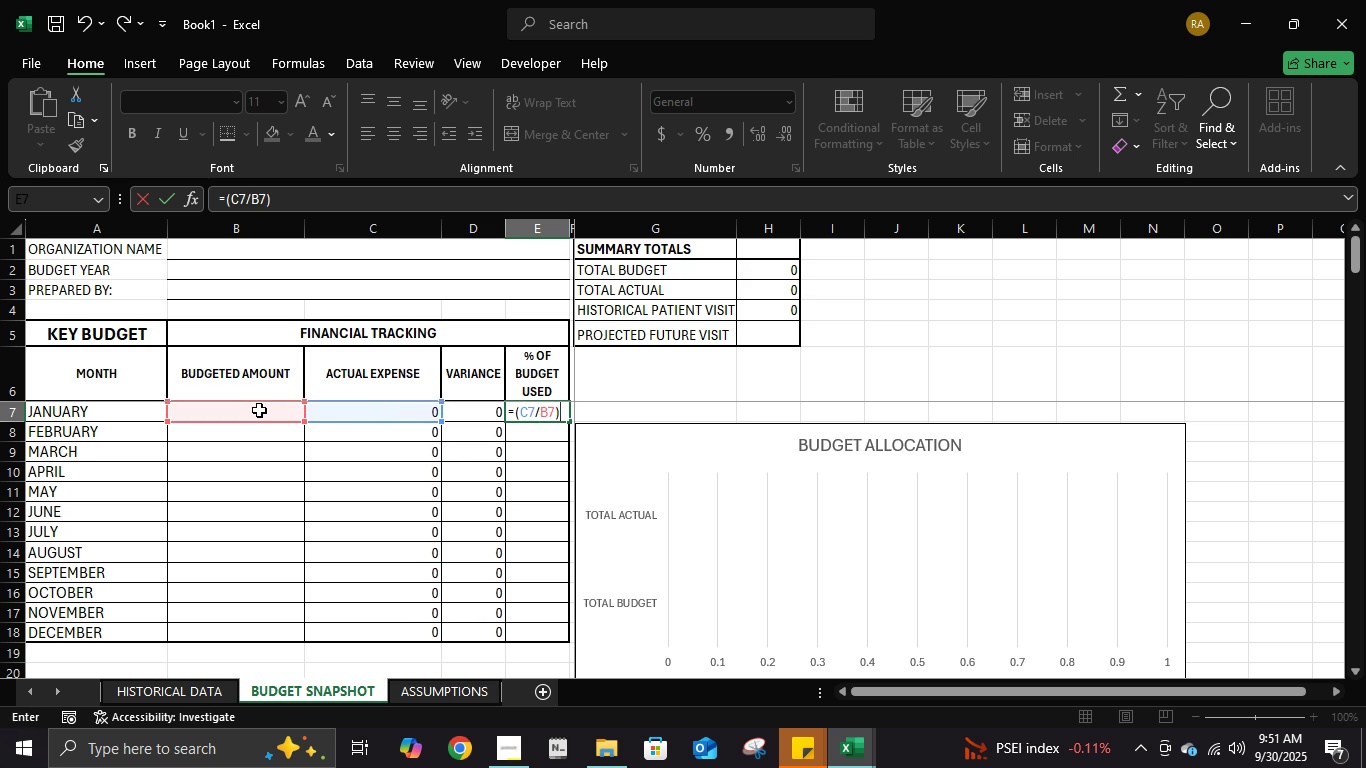 
key(NumpadMultiply)
 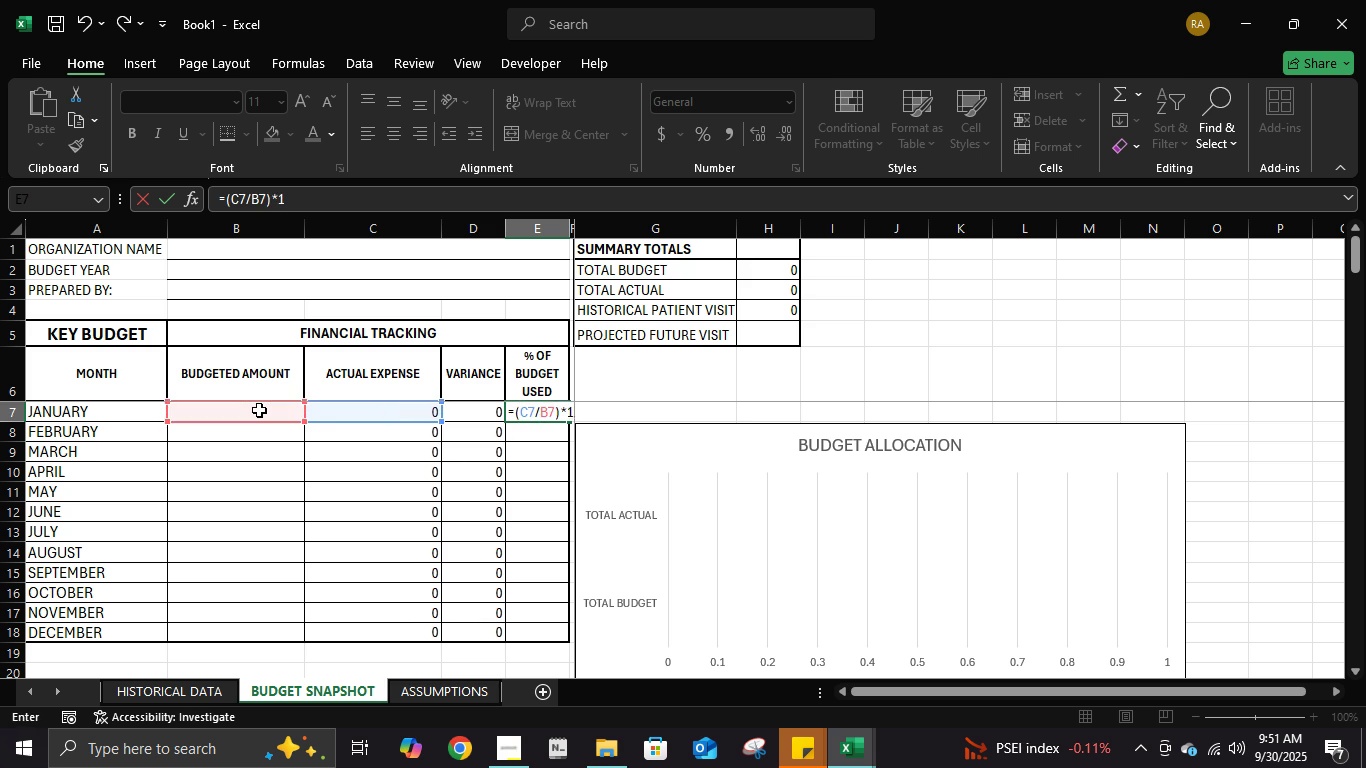 
key(Numpad1)
 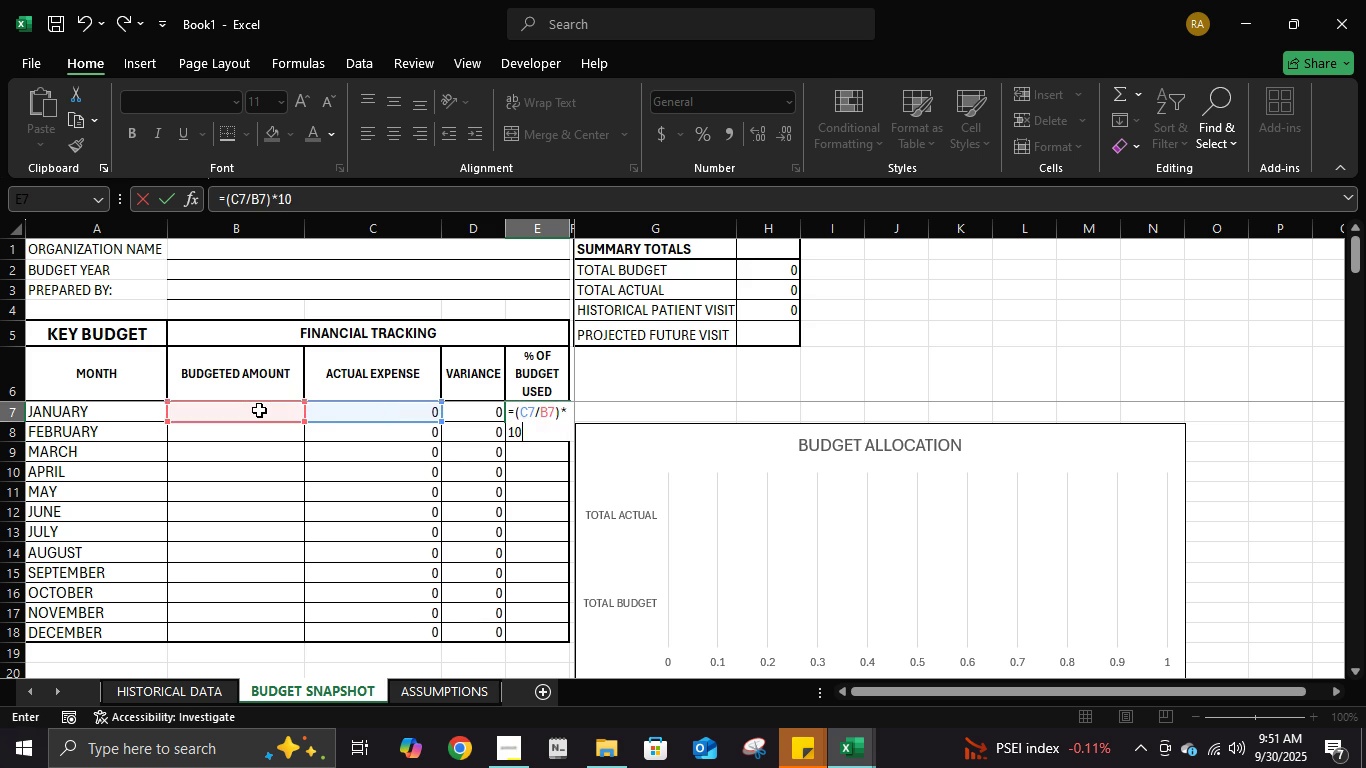 
key(Numpad0)
 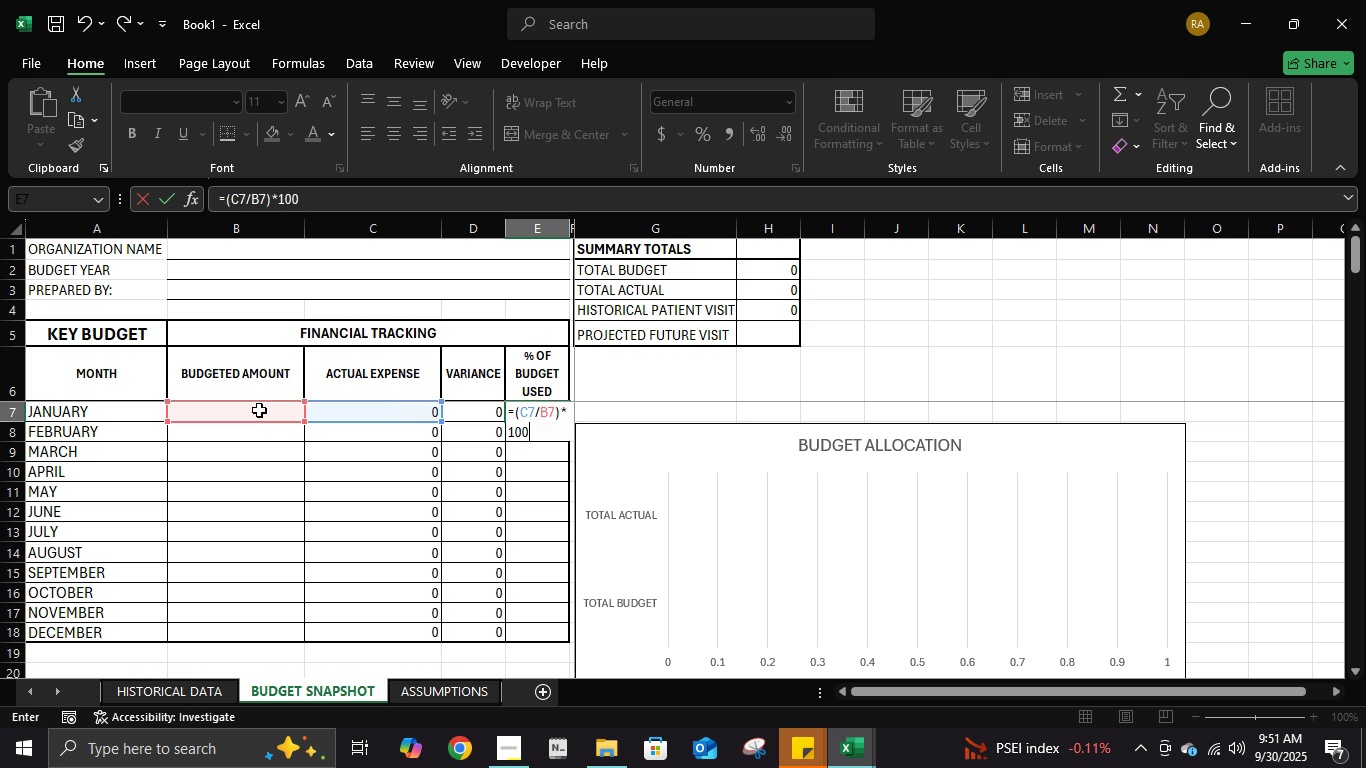 
key(Numpad0)
 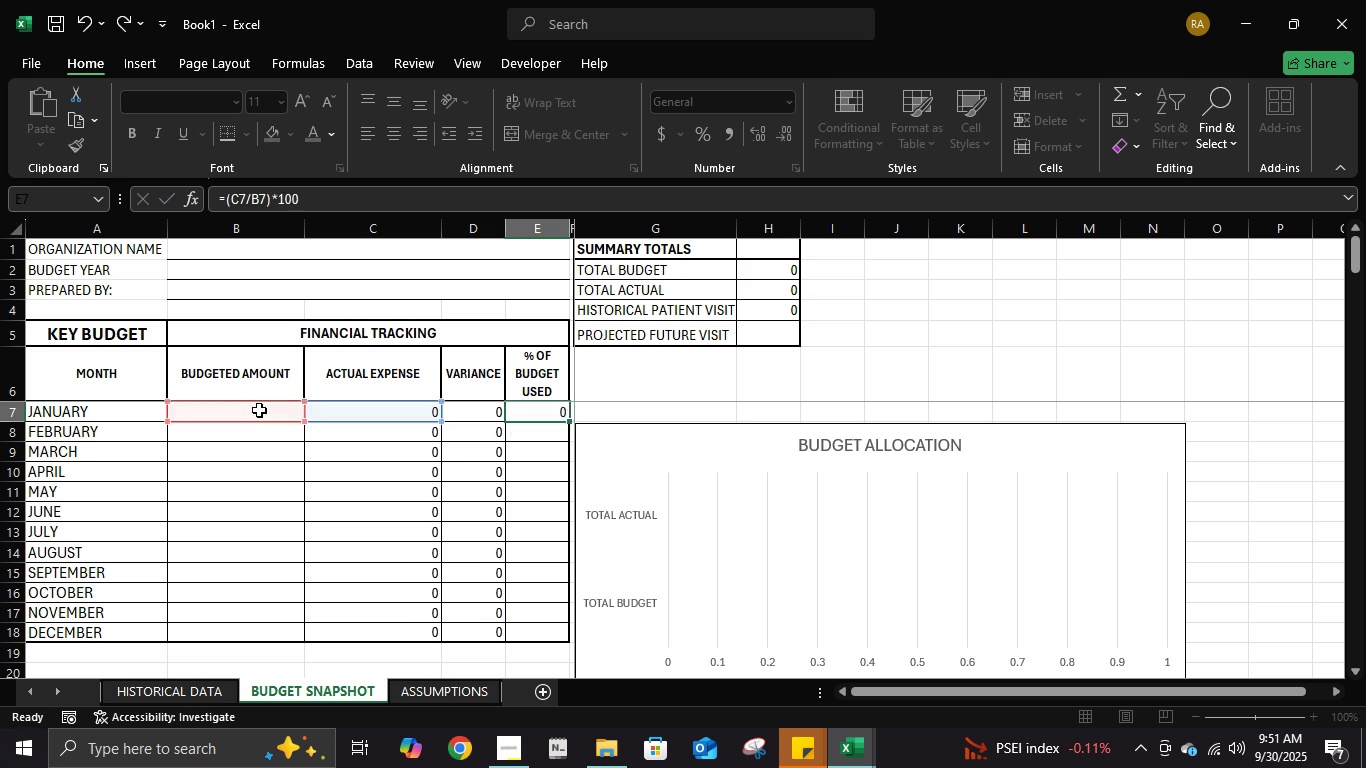 
key(NumpadEnter)
 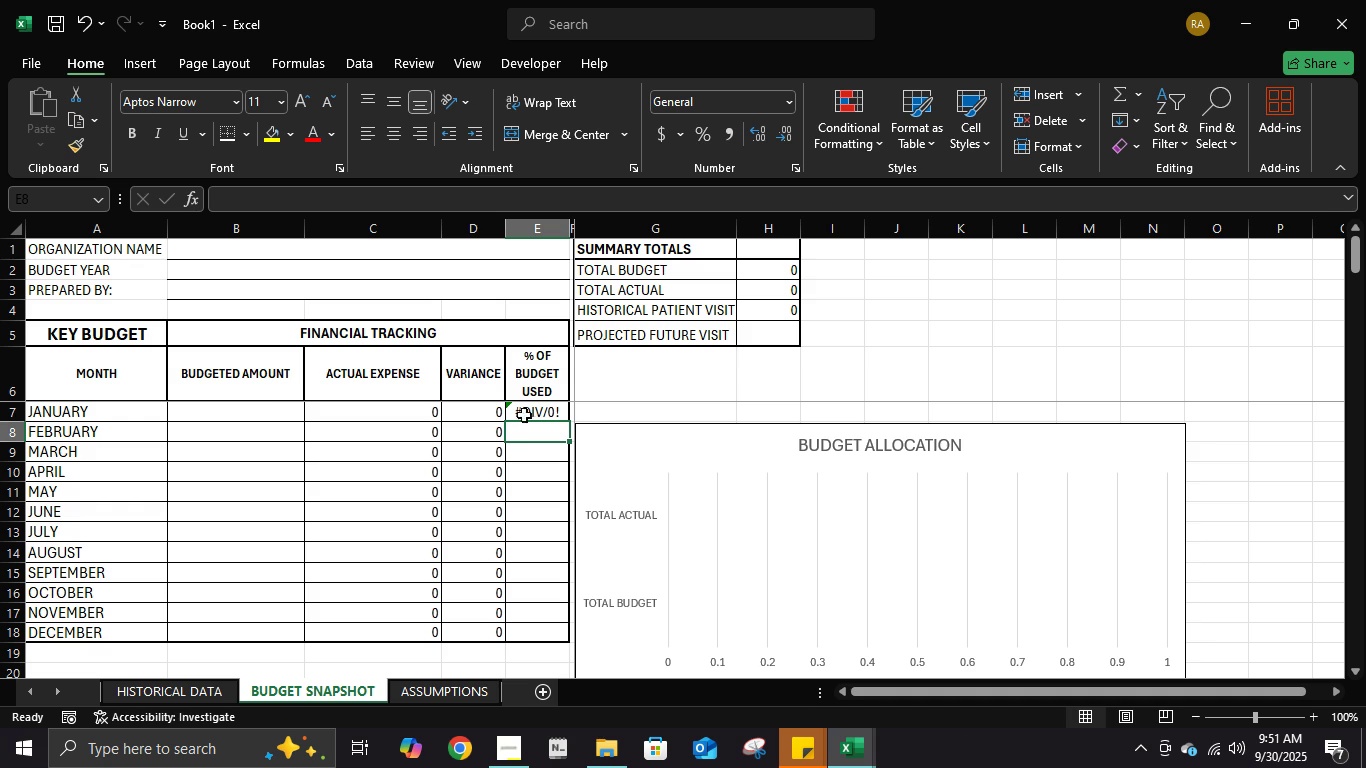 
left_click([531, 409])
 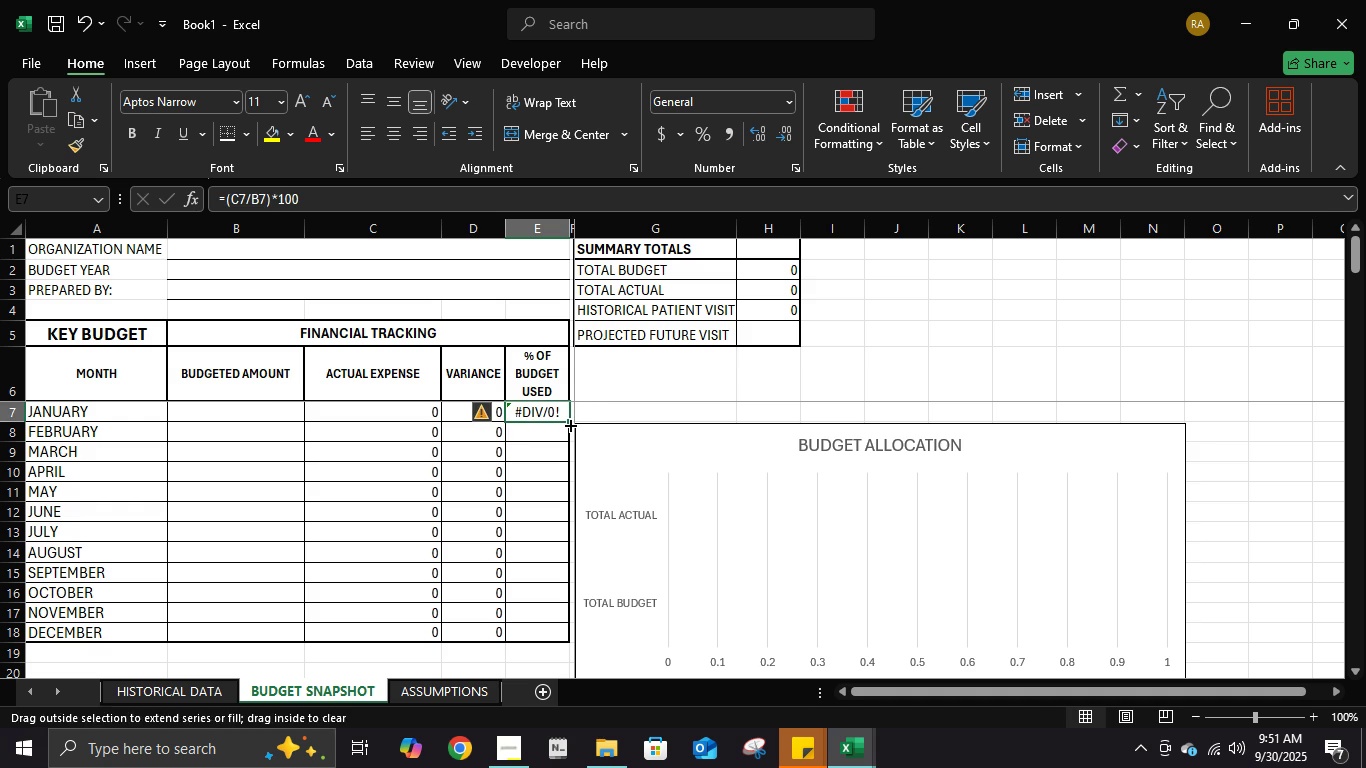 
double_click([569, 424])
 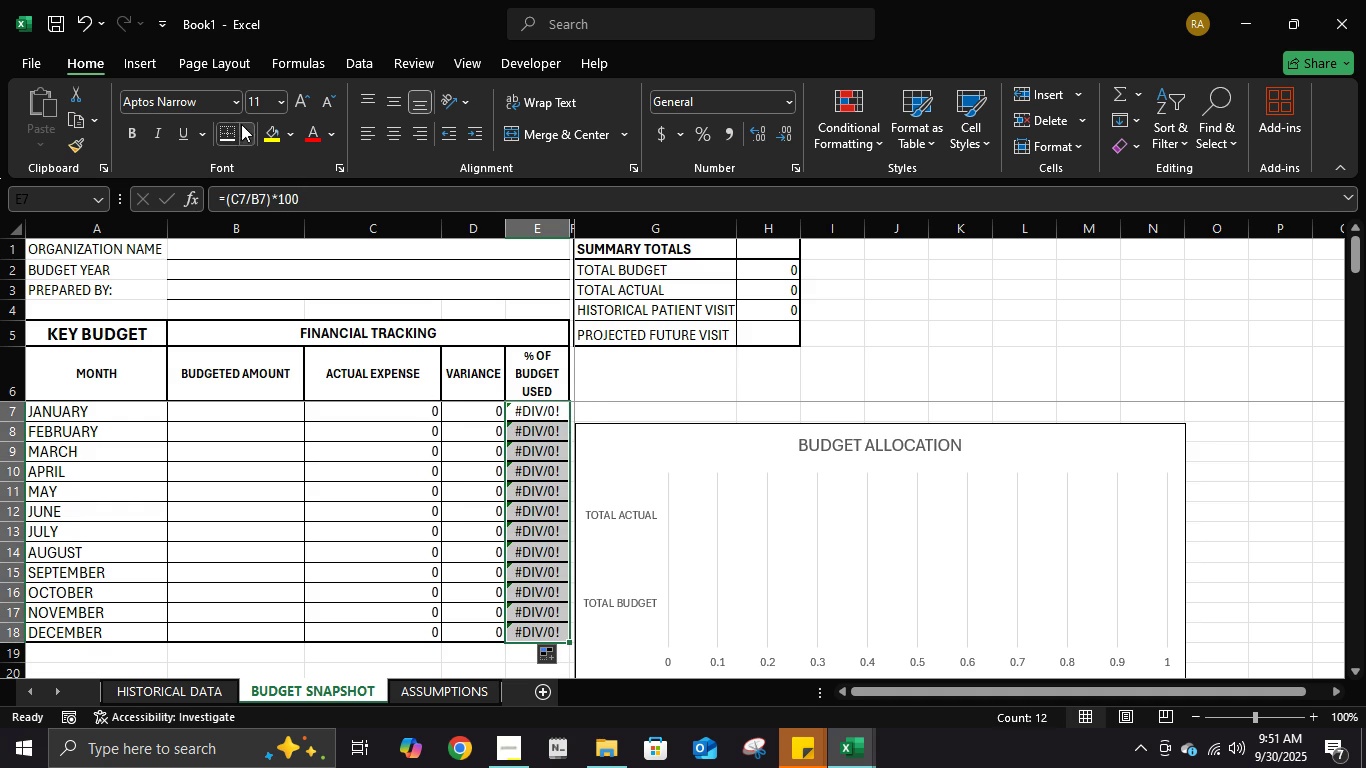 
left_click([246, 126])
 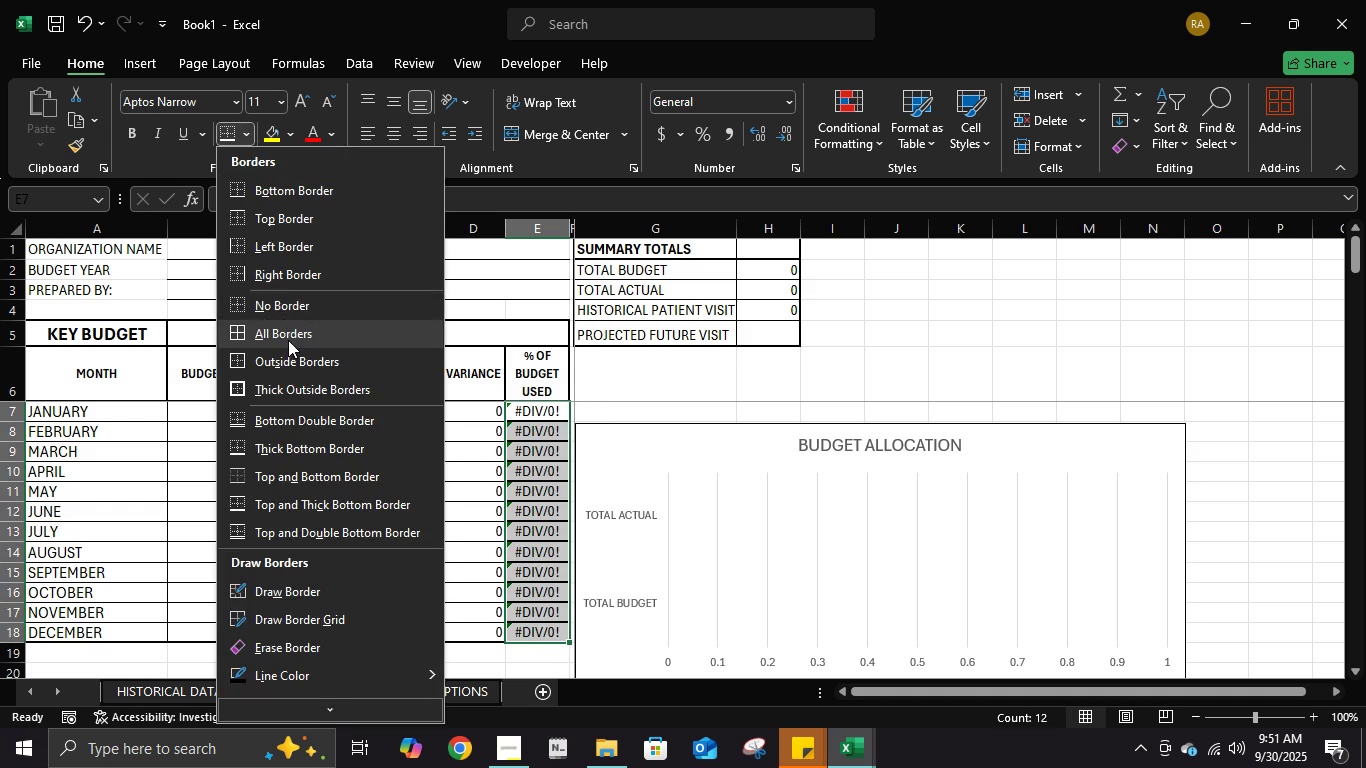 
left_click([288, 340])
 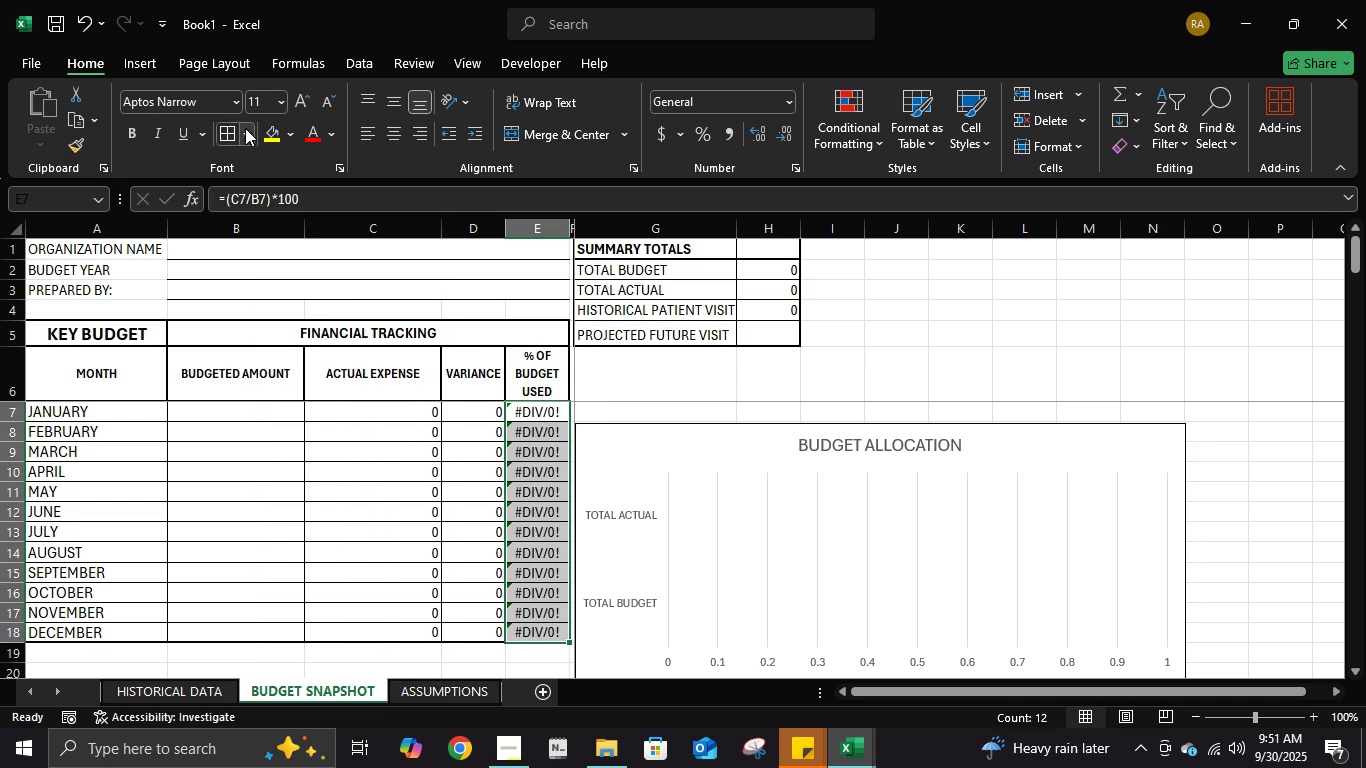 
double_click([245, 137])
 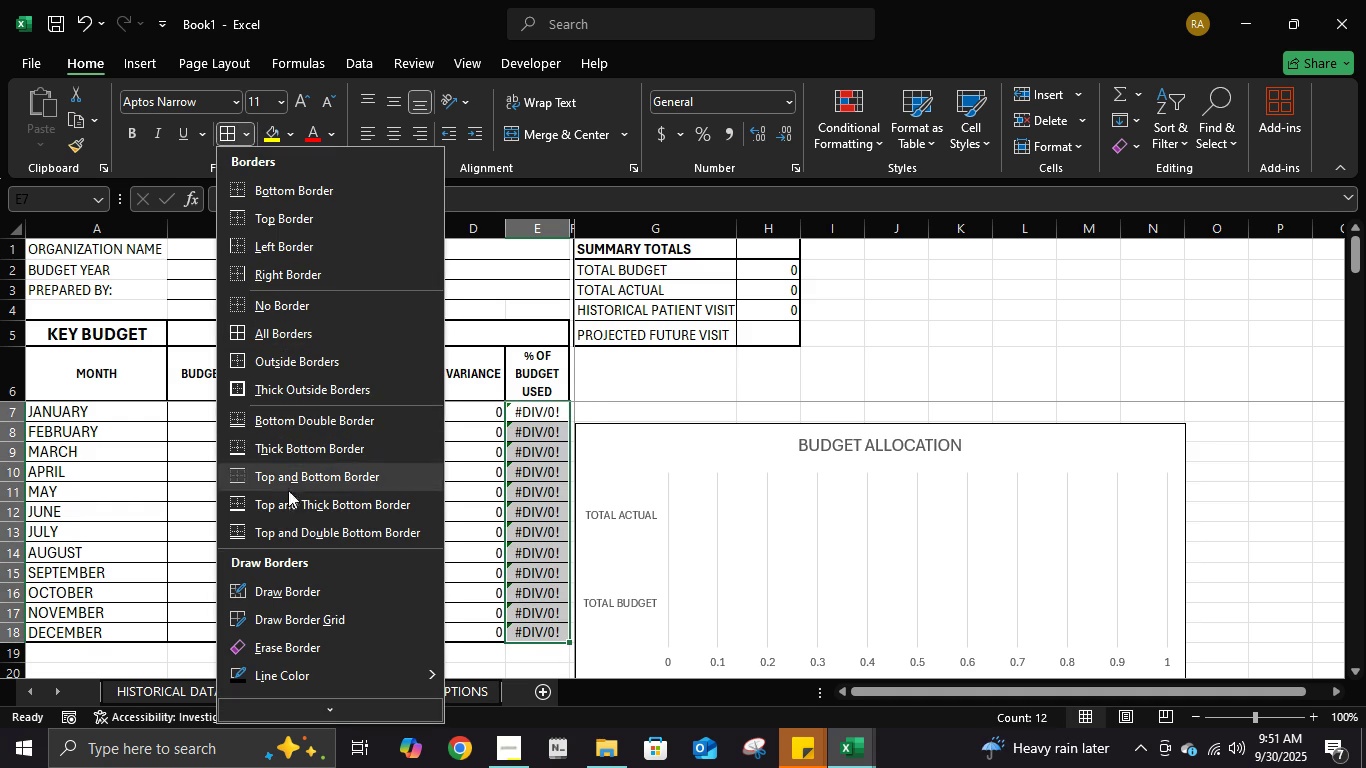 
left_click([298, 450])
 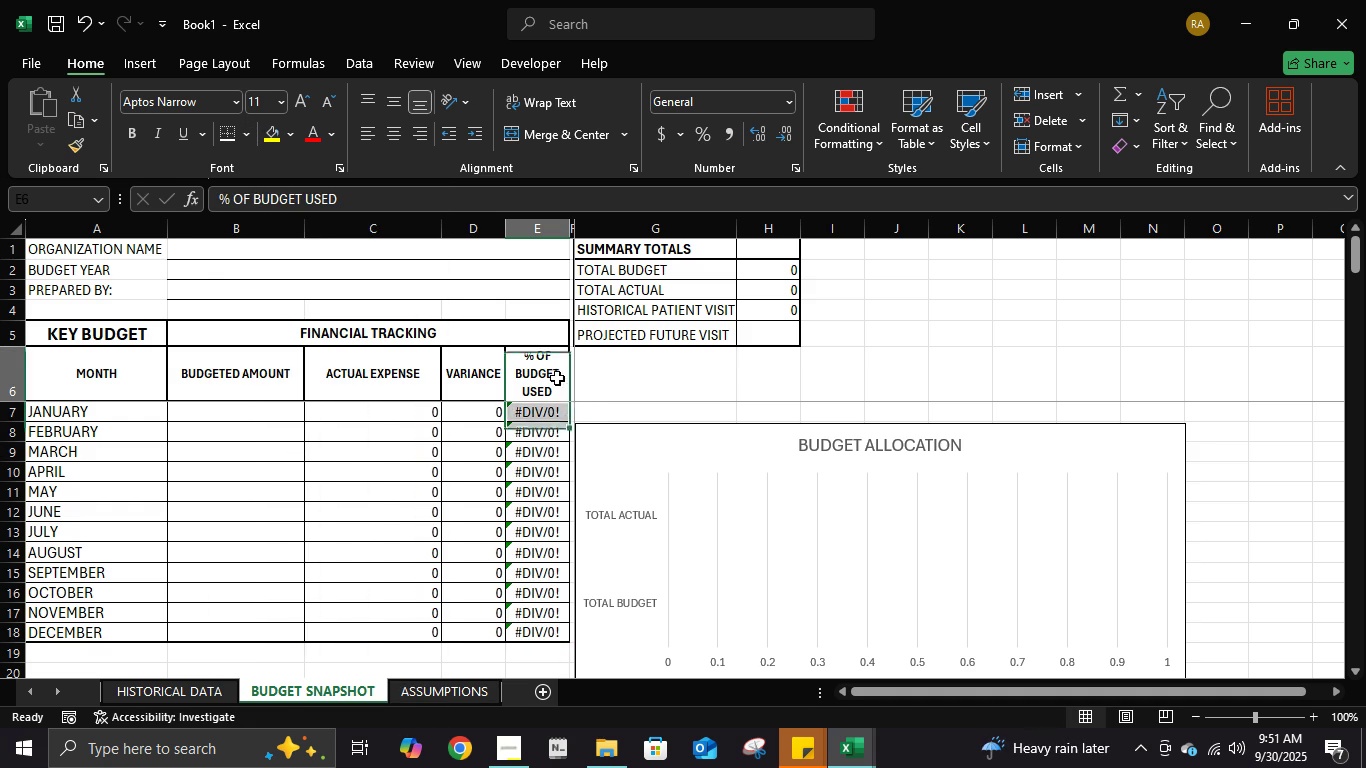 
left_click([557, 378])
 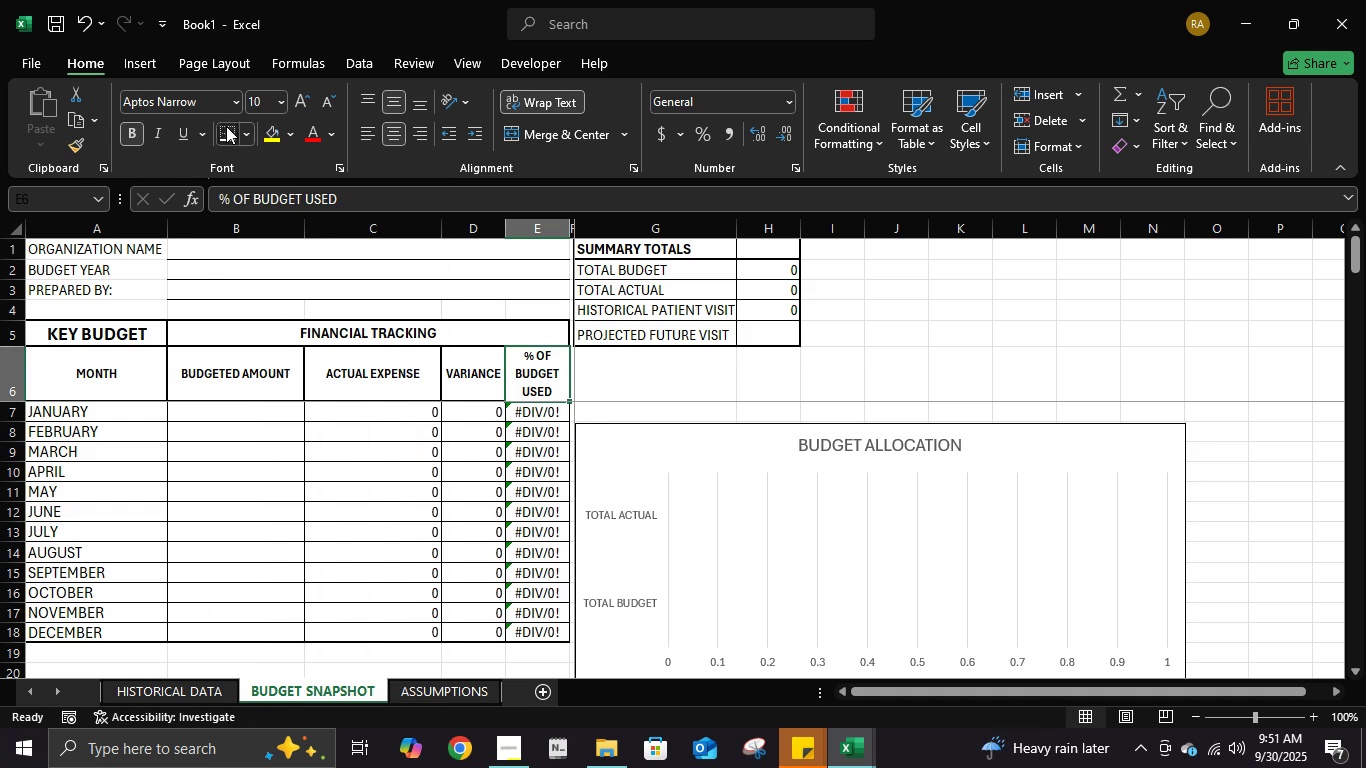 
left_click([226, 126])
 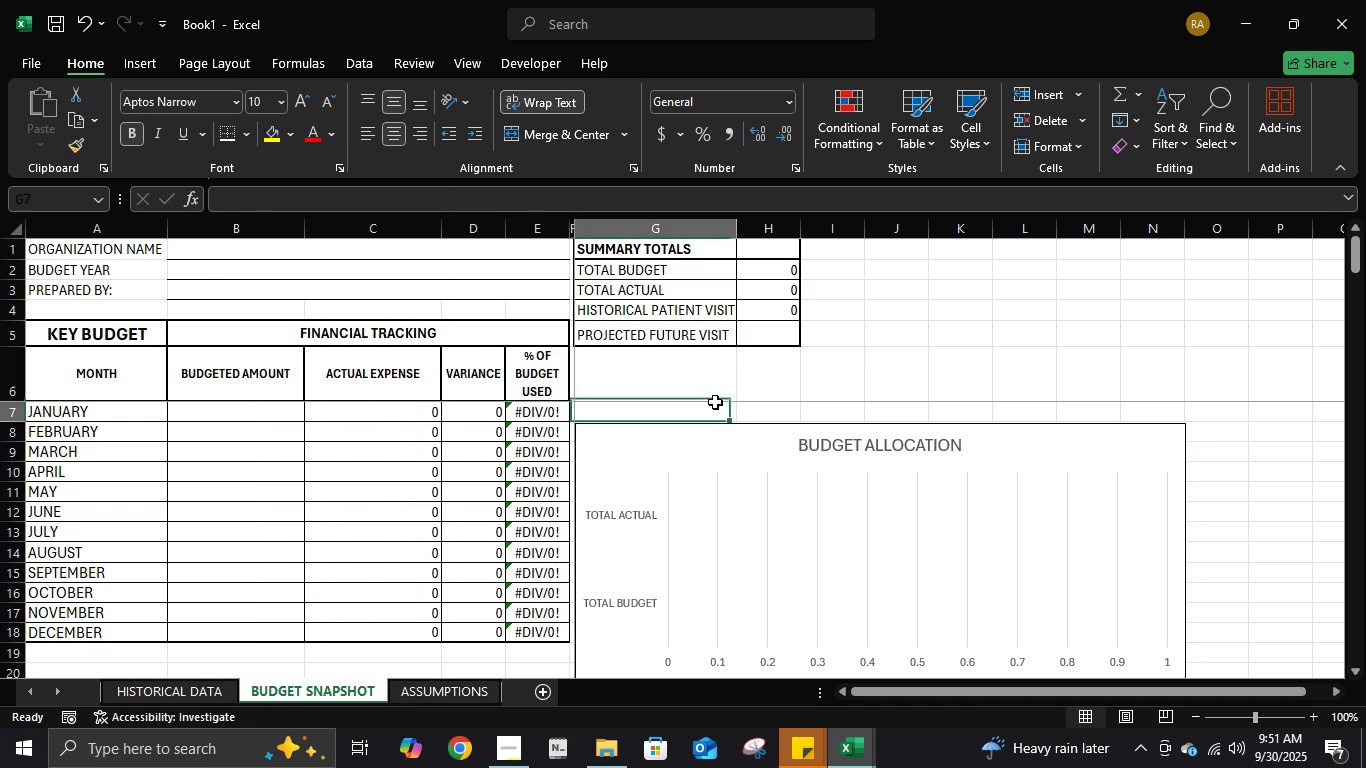 
left_click([715, 402])
 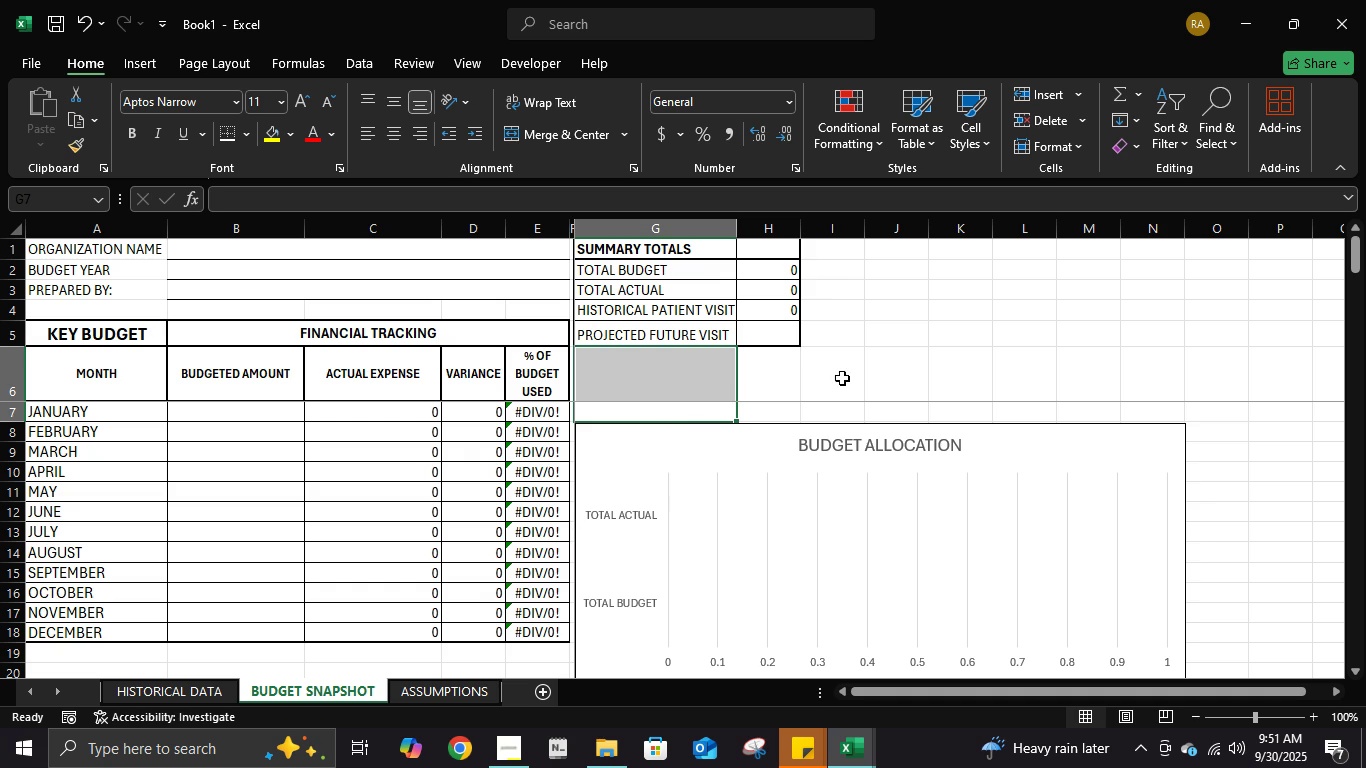 
left_click([840, 380])
 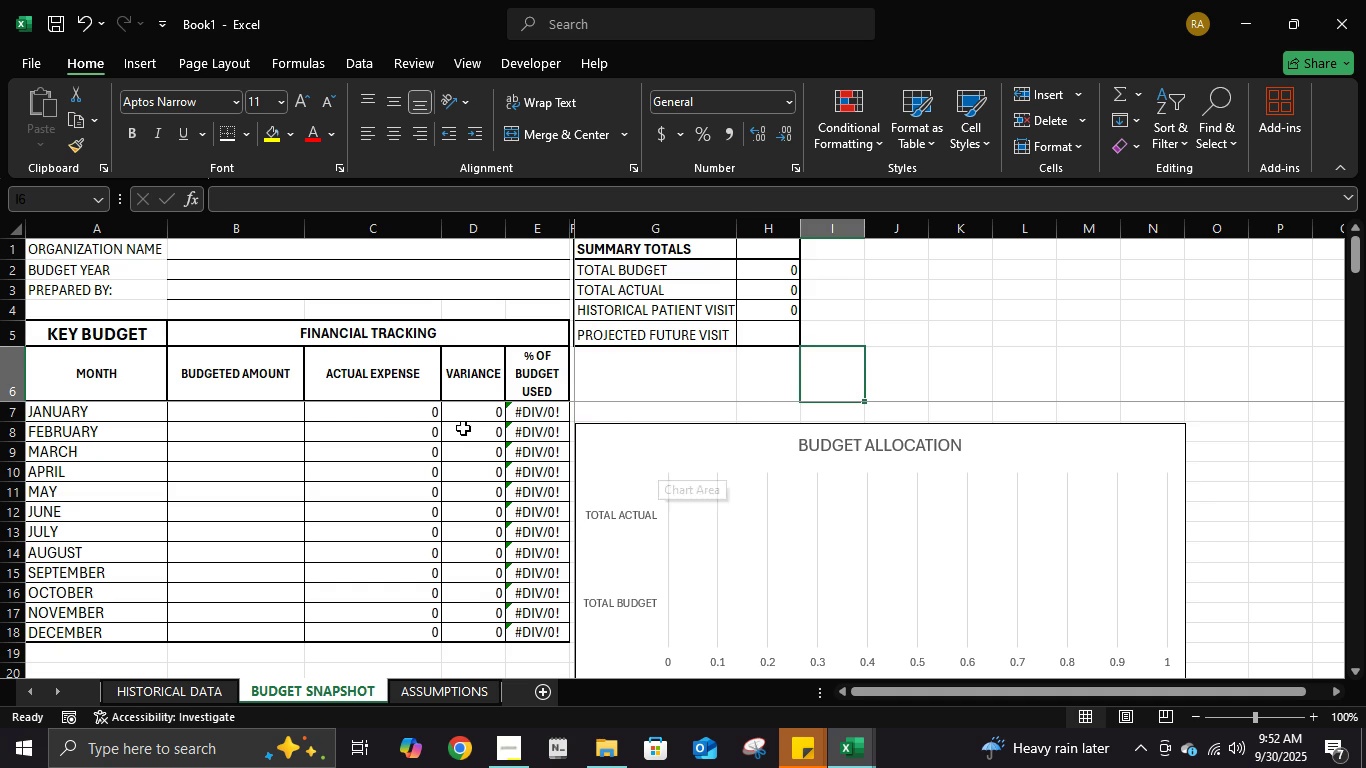 
scroll: coordinate [722, 428], scroll_direction: down, amount: 1.0
 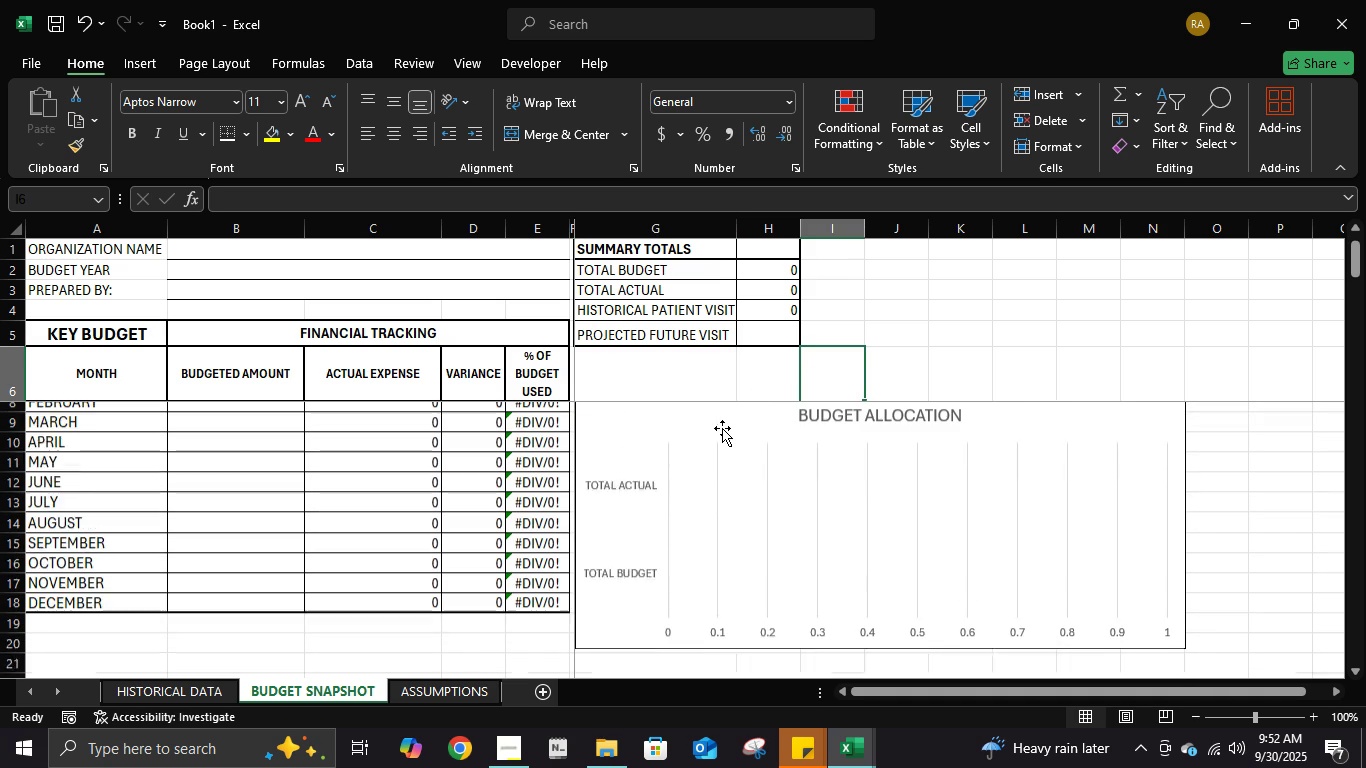 
scroll: coordinate [722, 428], scroll_direction: up, amount: 4.0
 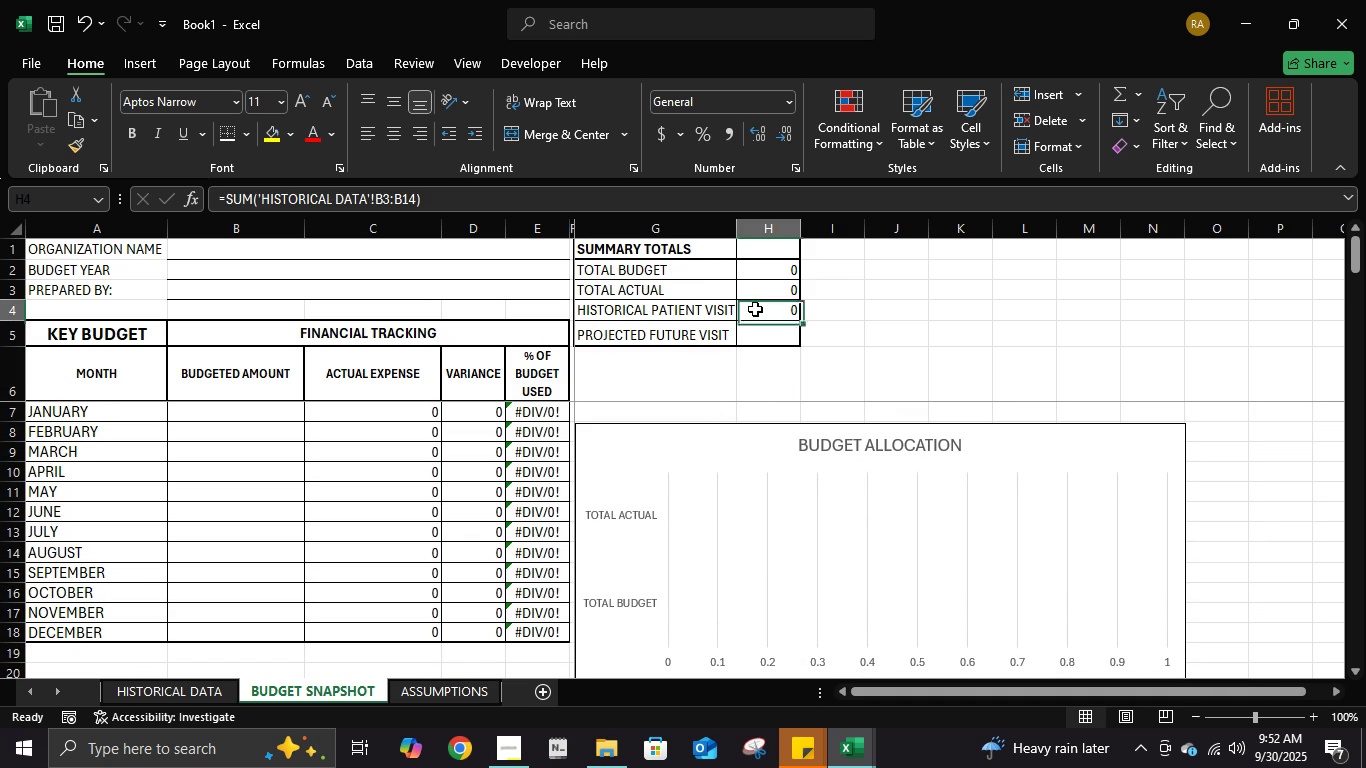 
left_click([755, 309])
 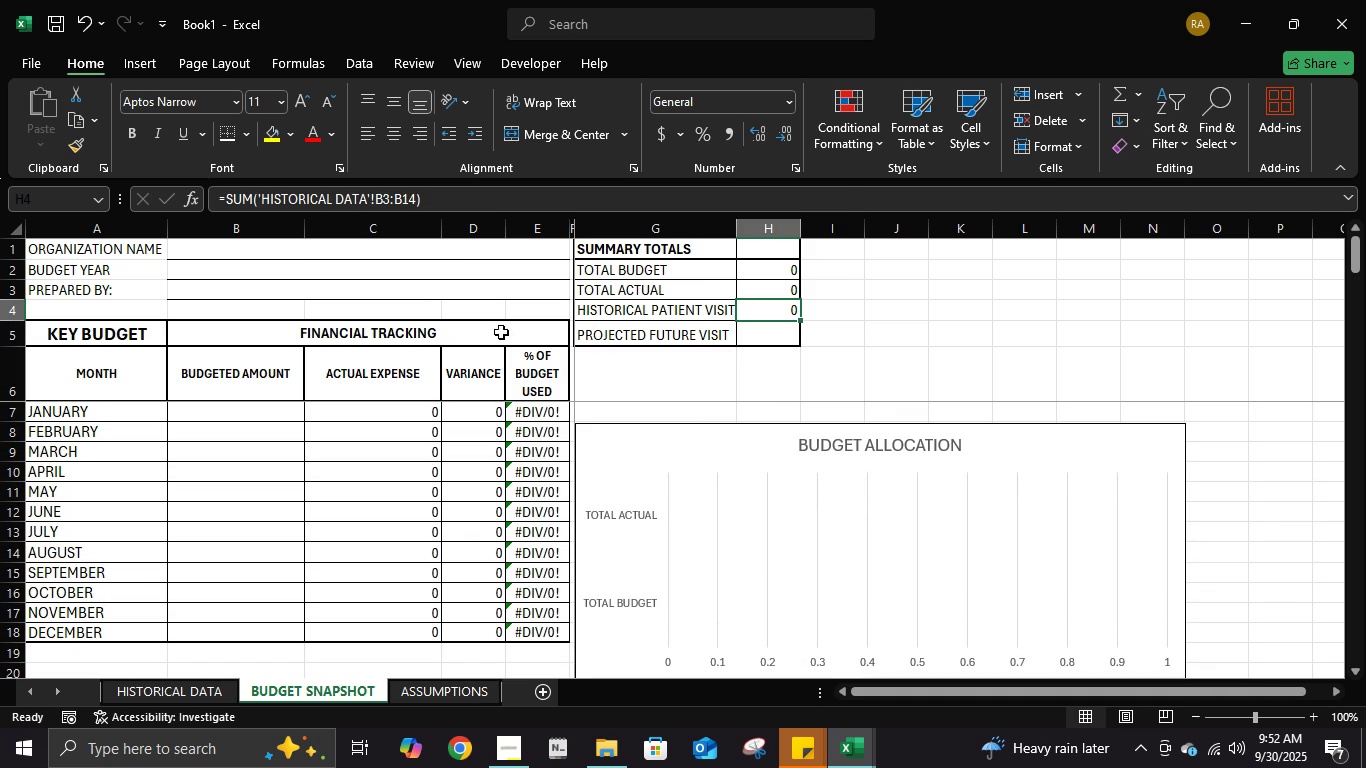 
scroll: coordinate [724, 496], scroll_direction: down, amount: 6.0
 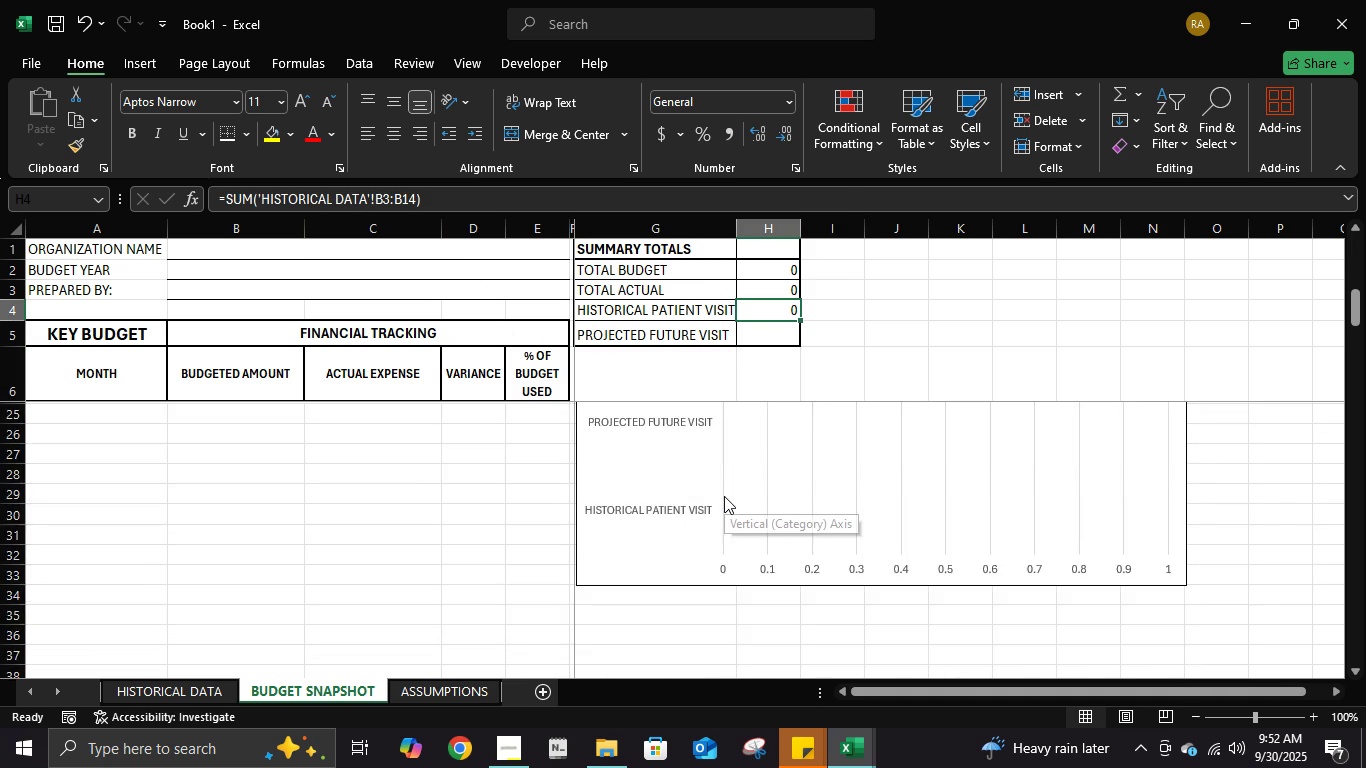 
scroll: coordinate [724, 496], scroll_direction: up, amount: 13.0
 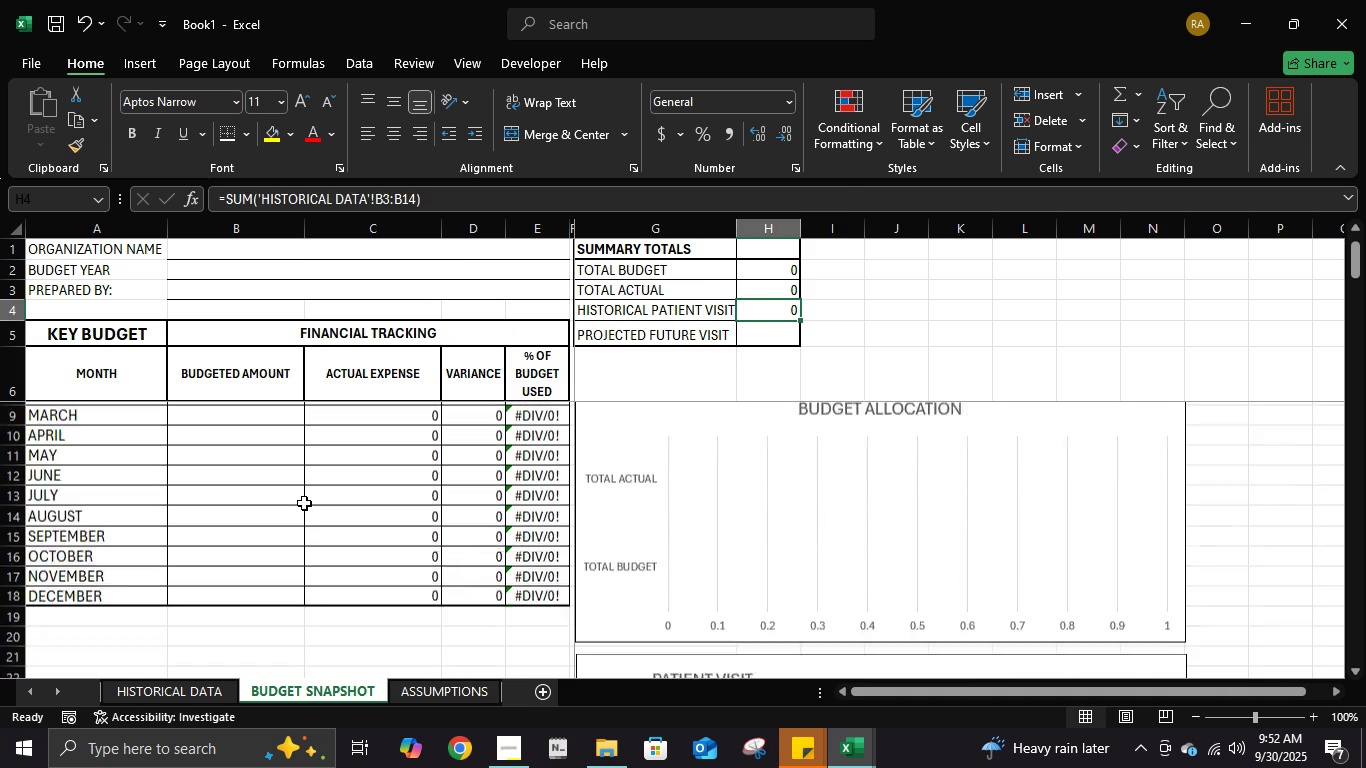 
scroll: coordinate [304, 503], scroll_direction: down, amount: 2.0
 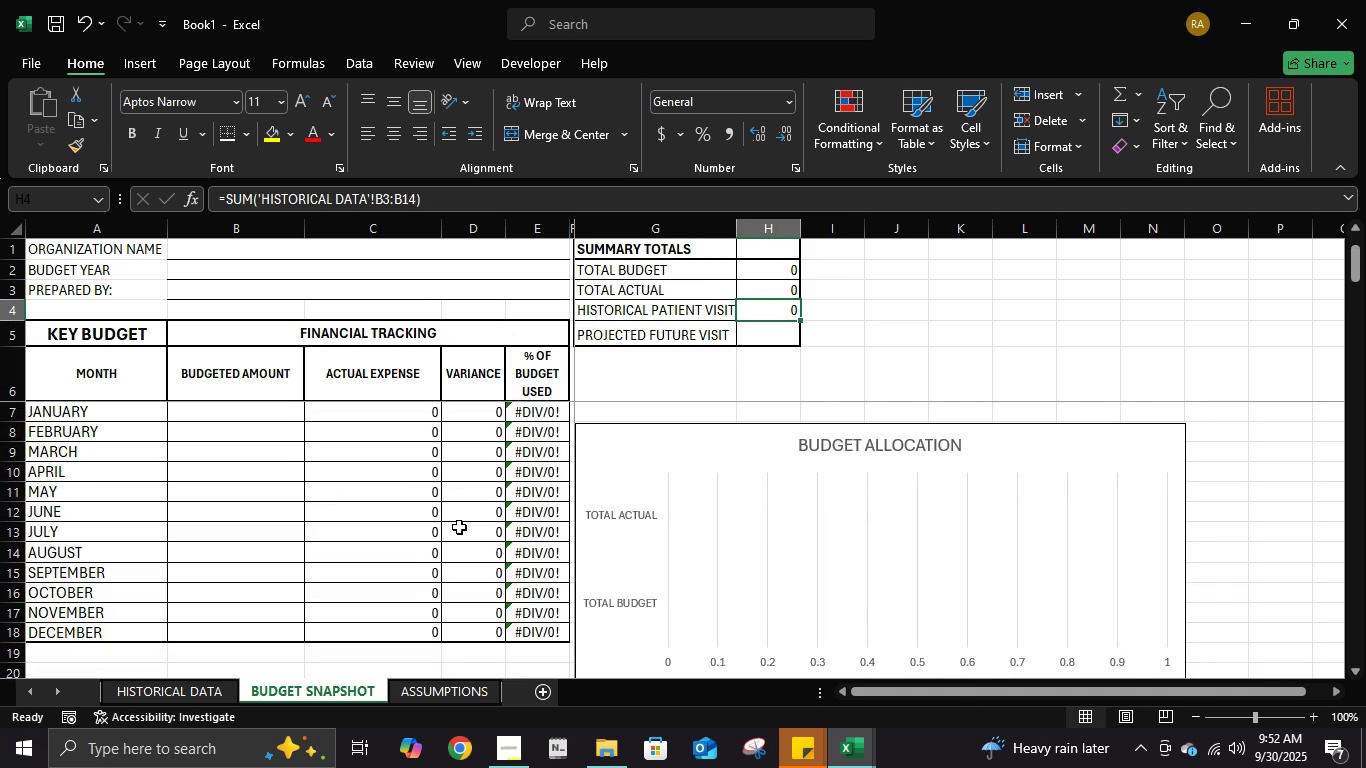 
scroll: coordinate [459, 527], scroll_direction: up, amount: 3.0
 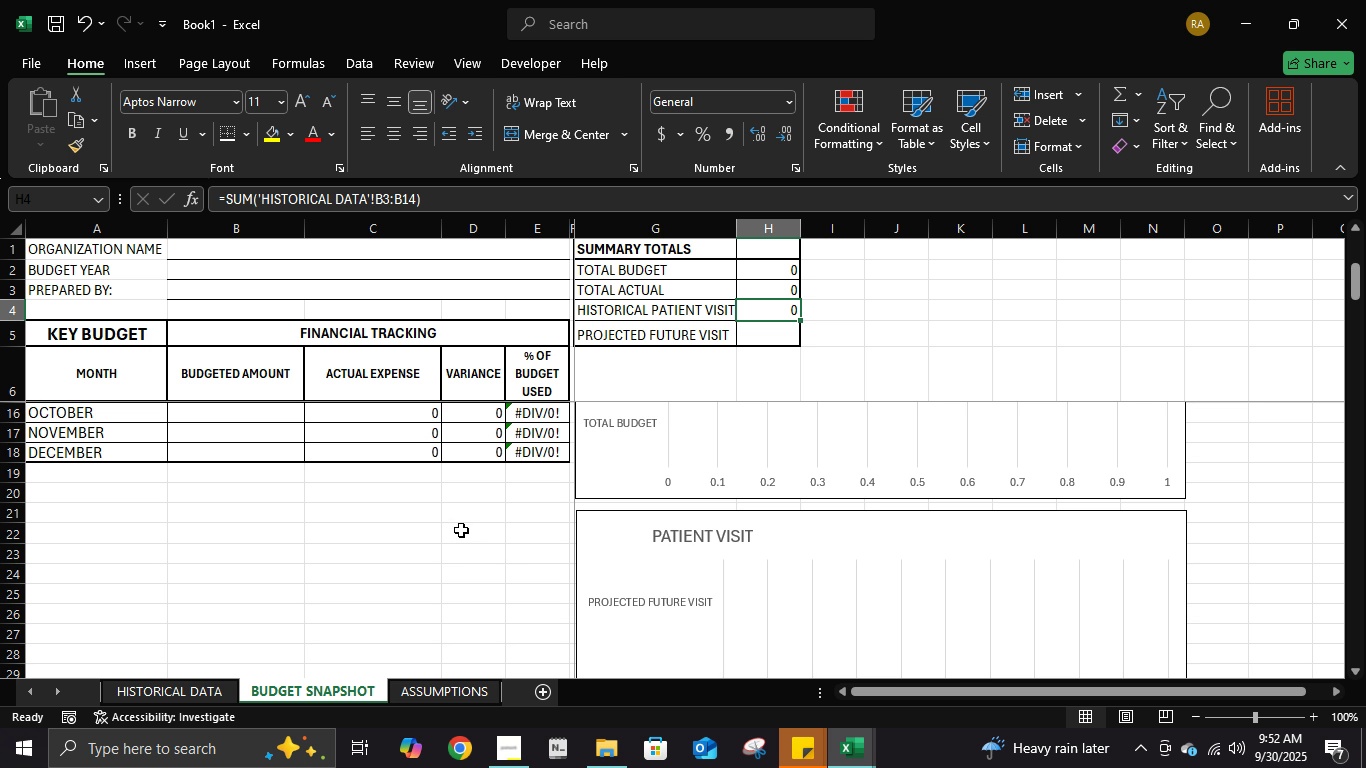 
wait(8.77)
 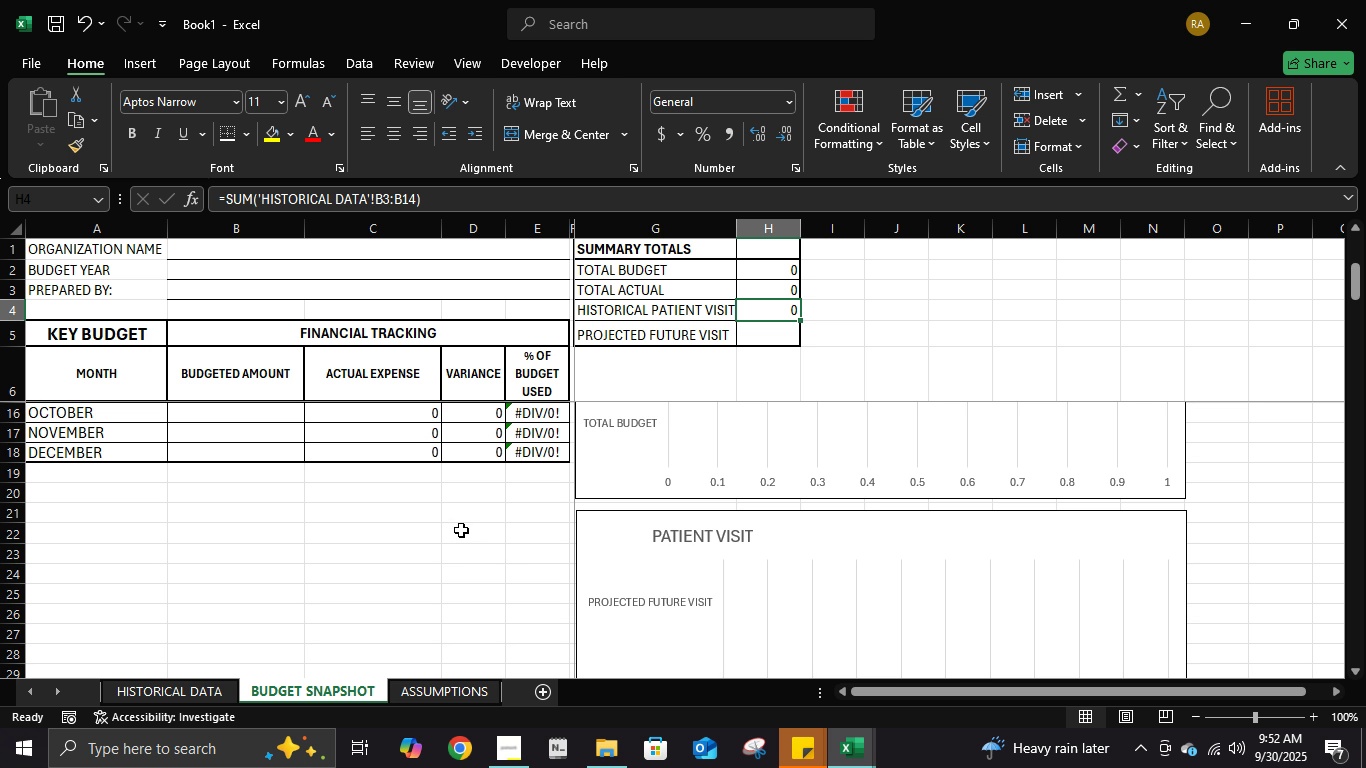 
scroll: coordinate [472, 568], scroll_direction: down, amount: 1.0
 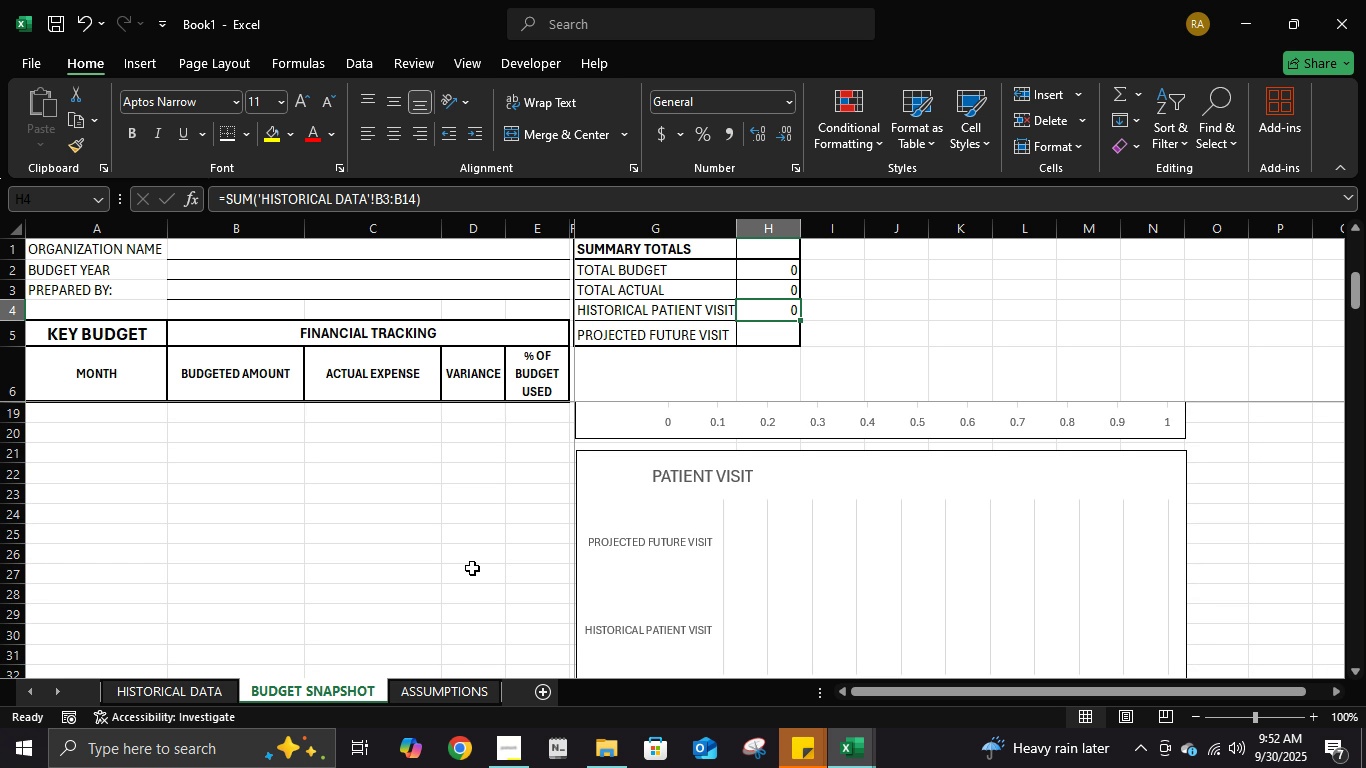 
wait(6.83)
 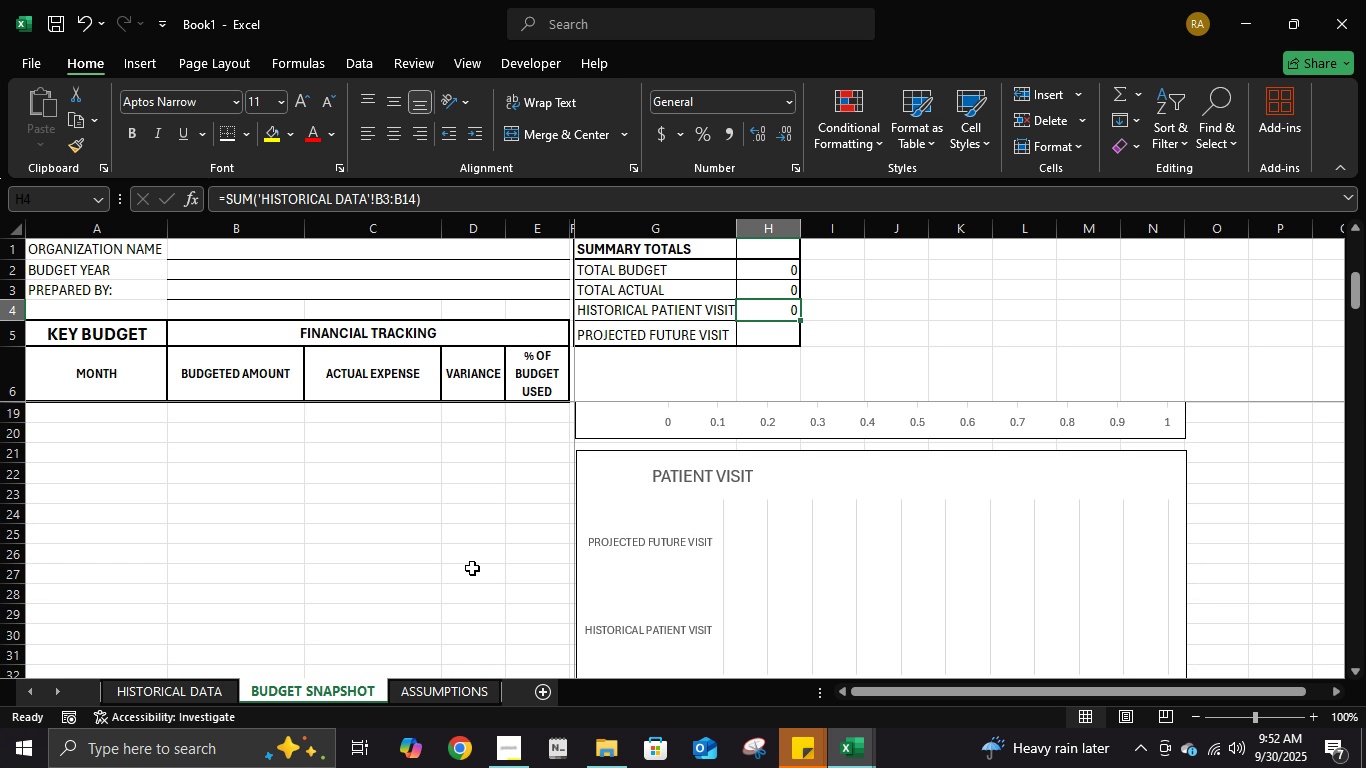 
scroll: coordinate [519, 526], scroll_direction: up, amount: 8.0
 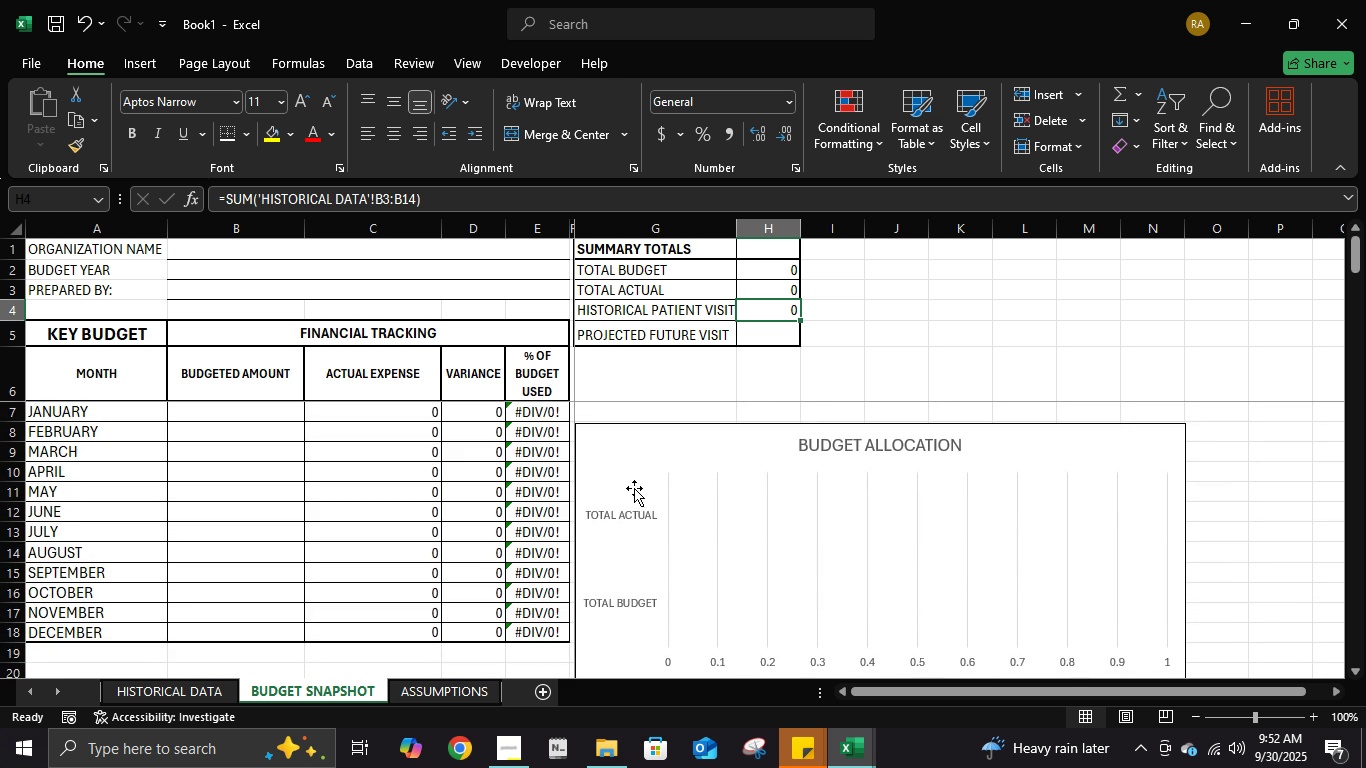 
scroll: coordinate [634, 488], scroll_direction: down, amount: 1.0
 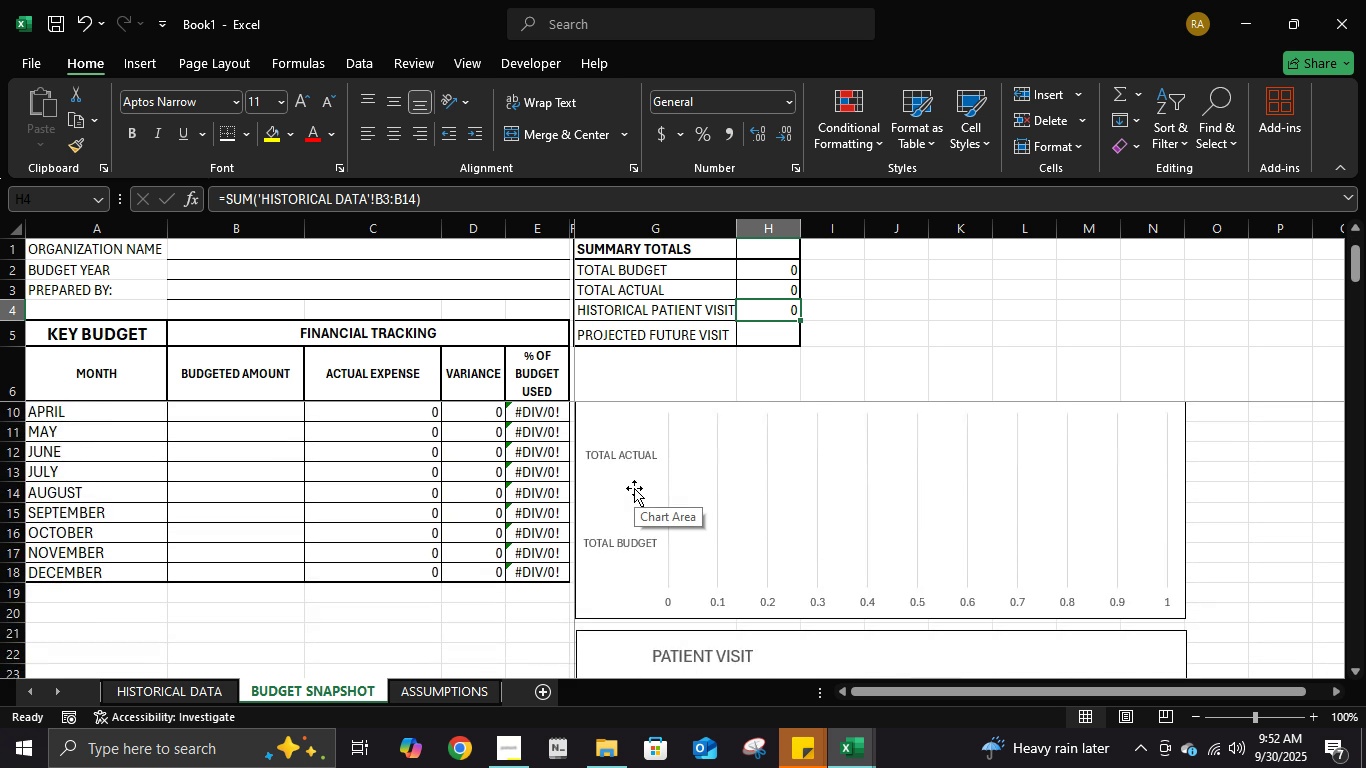 
scroll: coordinate [634, 488], scroll_direction: up, amount: 3.0
 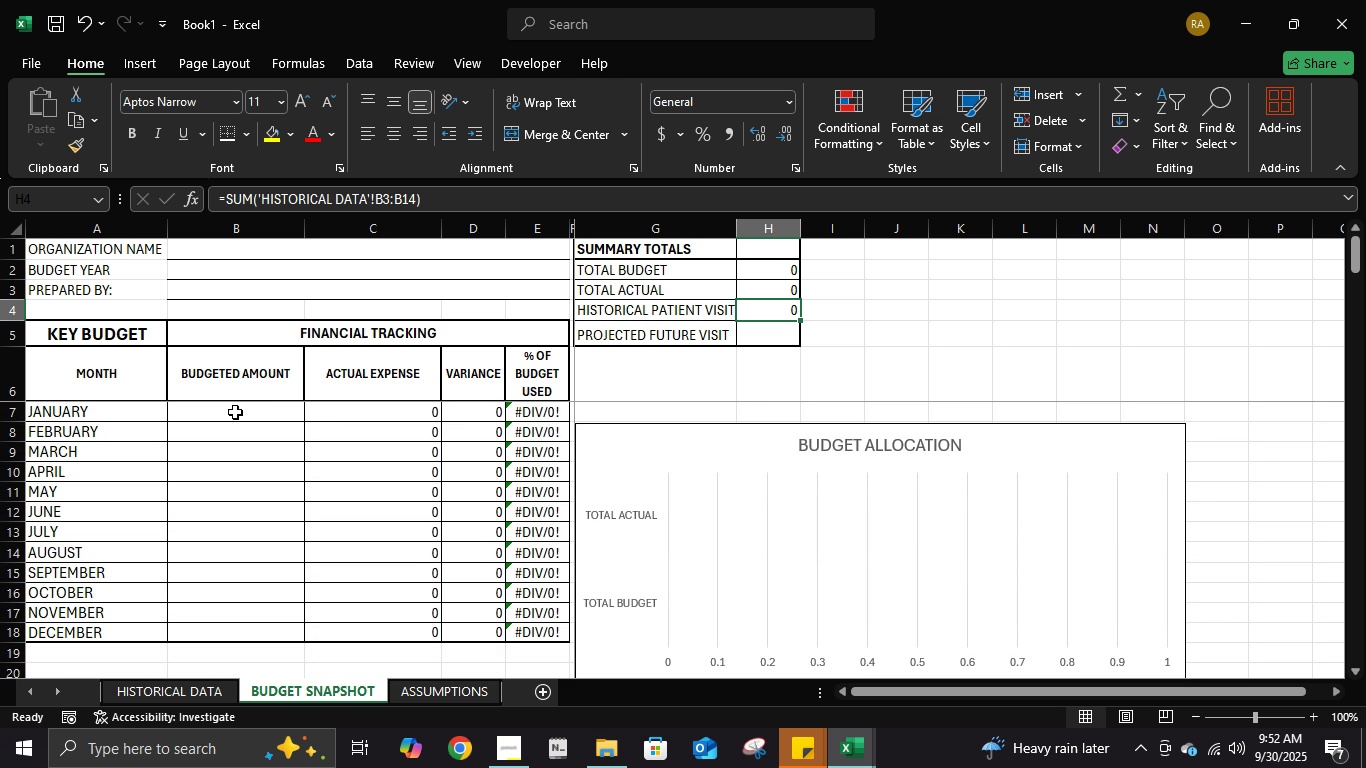 
wait(7.59)
 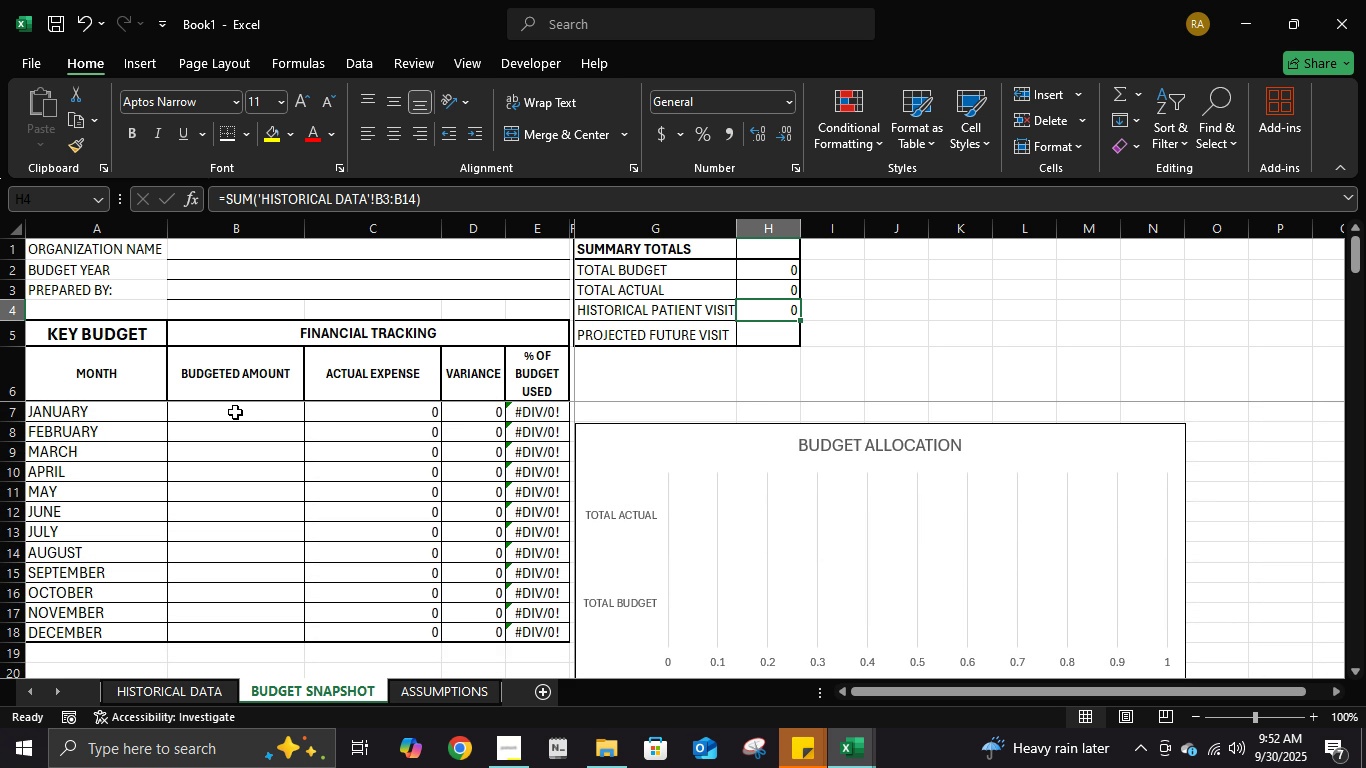 
scroll: coordinate [322, 452], scroll_direction: down, amount: 1.0
 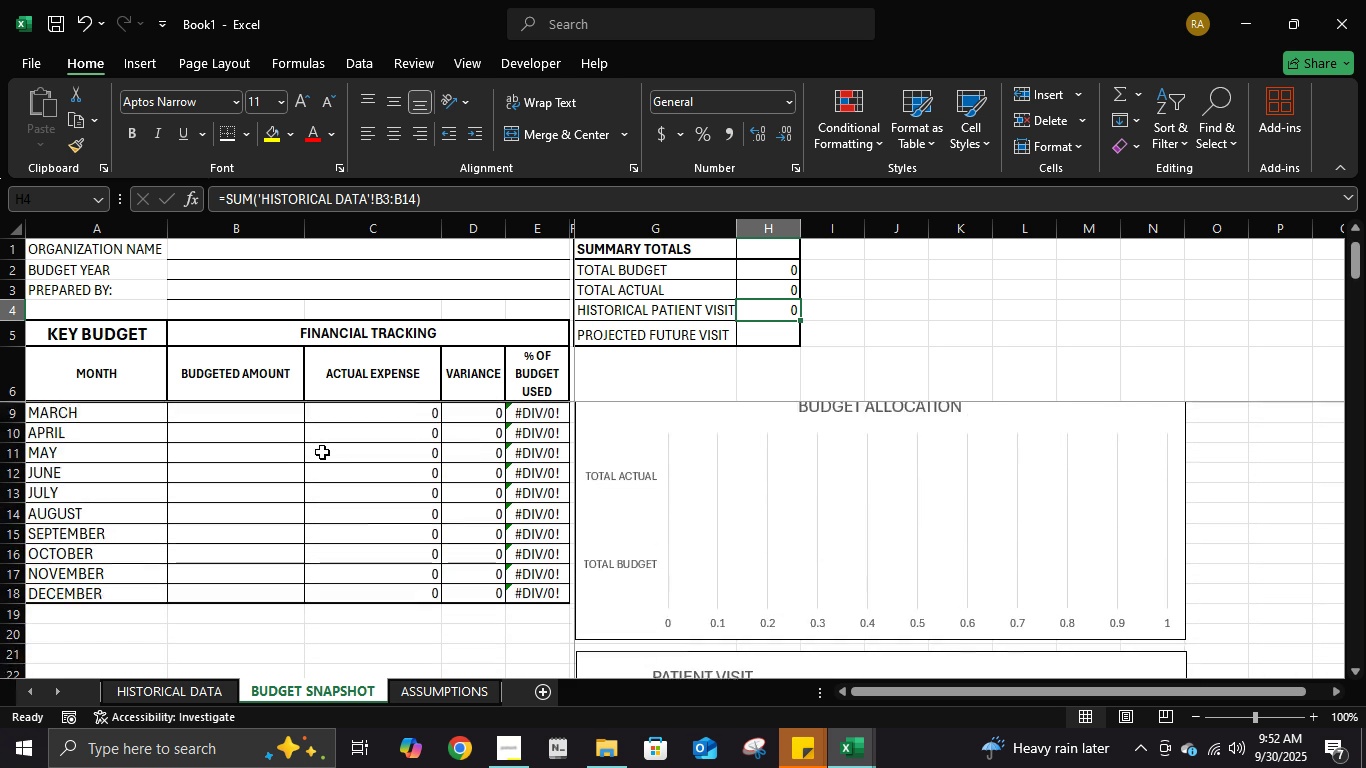 
scroll: coordinate [322, 452], scroll_direction: up, amount: 3.0
 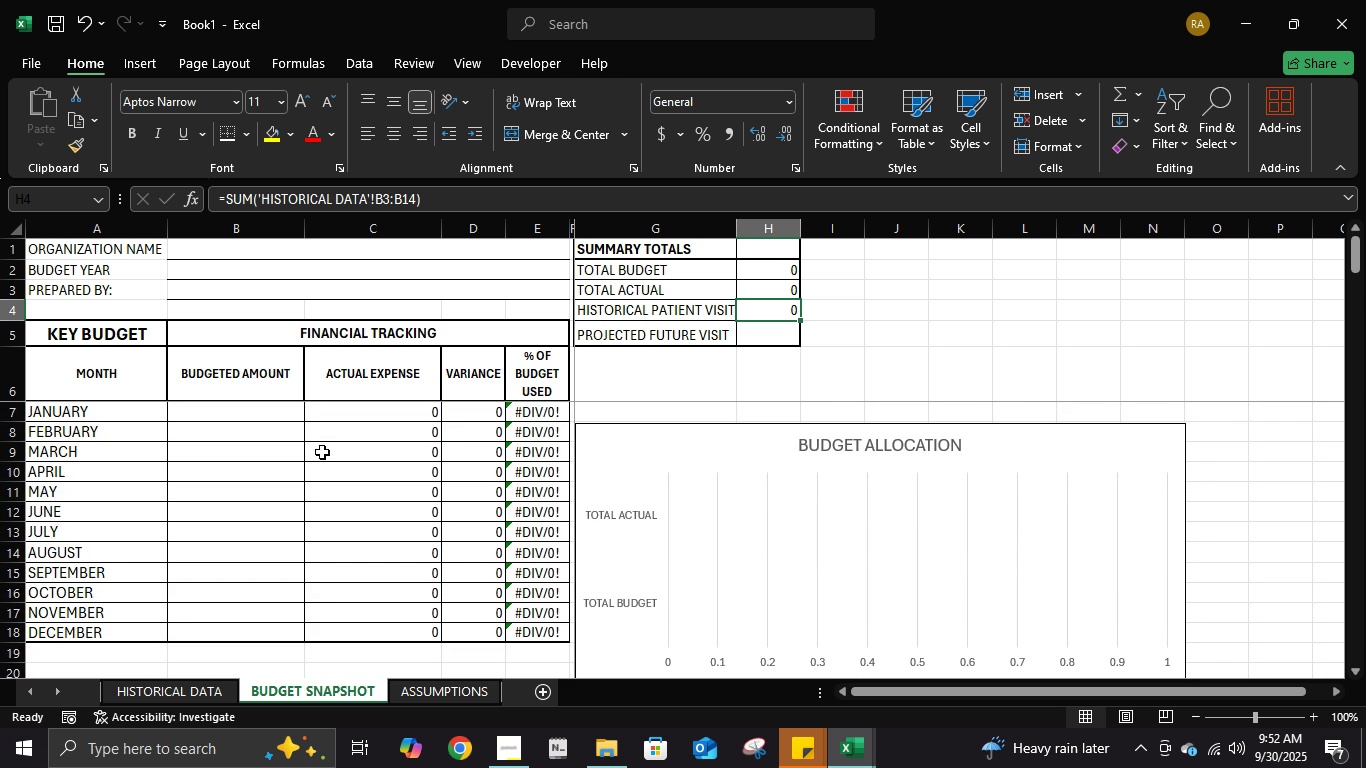 
scroll: coordinate [322, 452], scroll_direction: down, amount: 2.0
 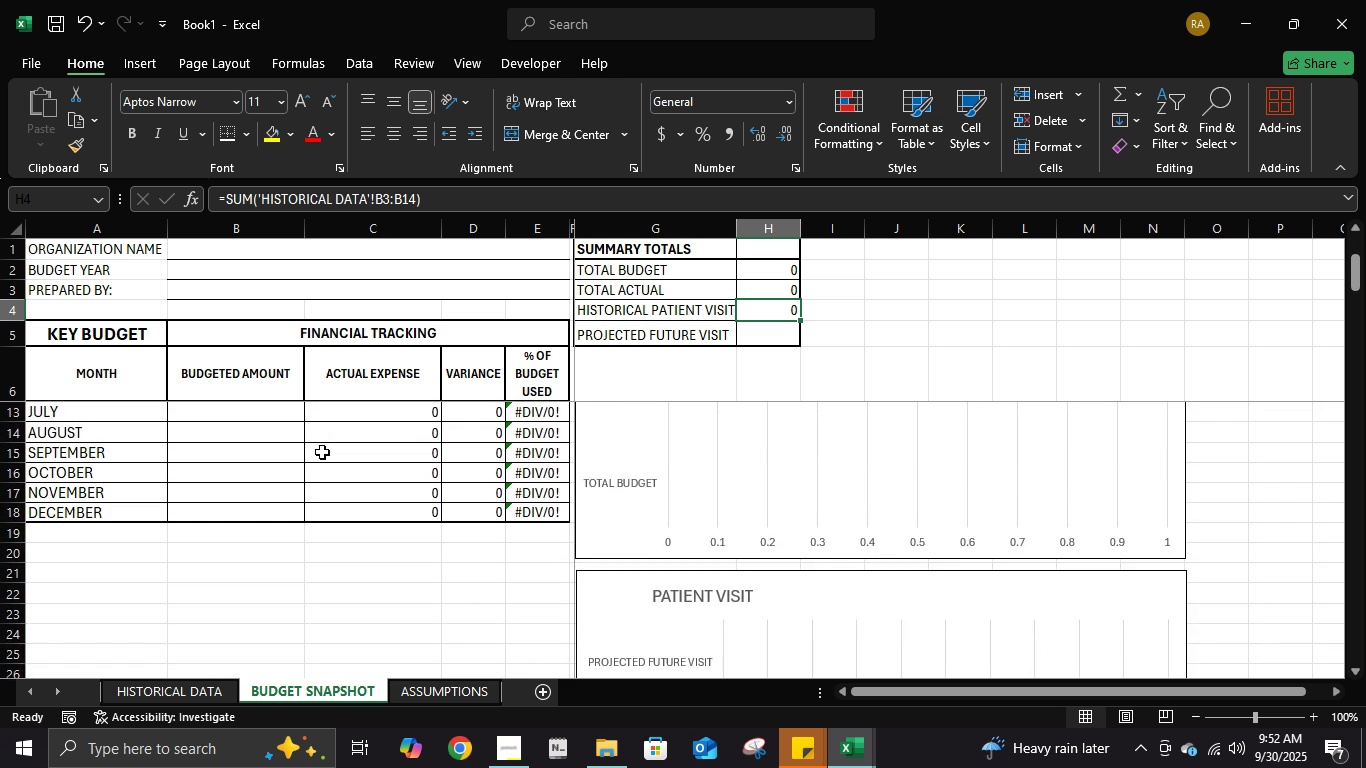 
scroll: coordinate [322, 452], scroll_direction: up, amount: 3.0
 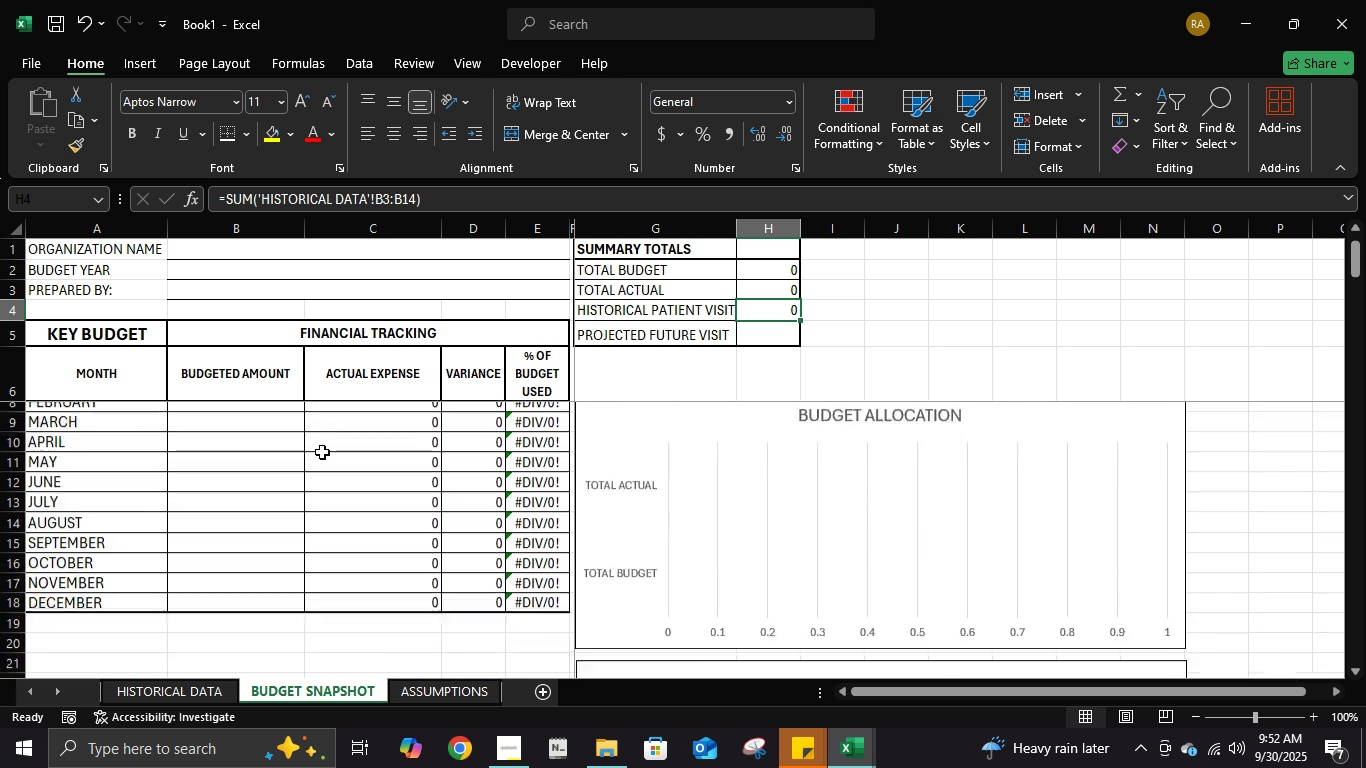 
scroll: coordinate [322, 452], scroll_direction: down, amount: 1.0
 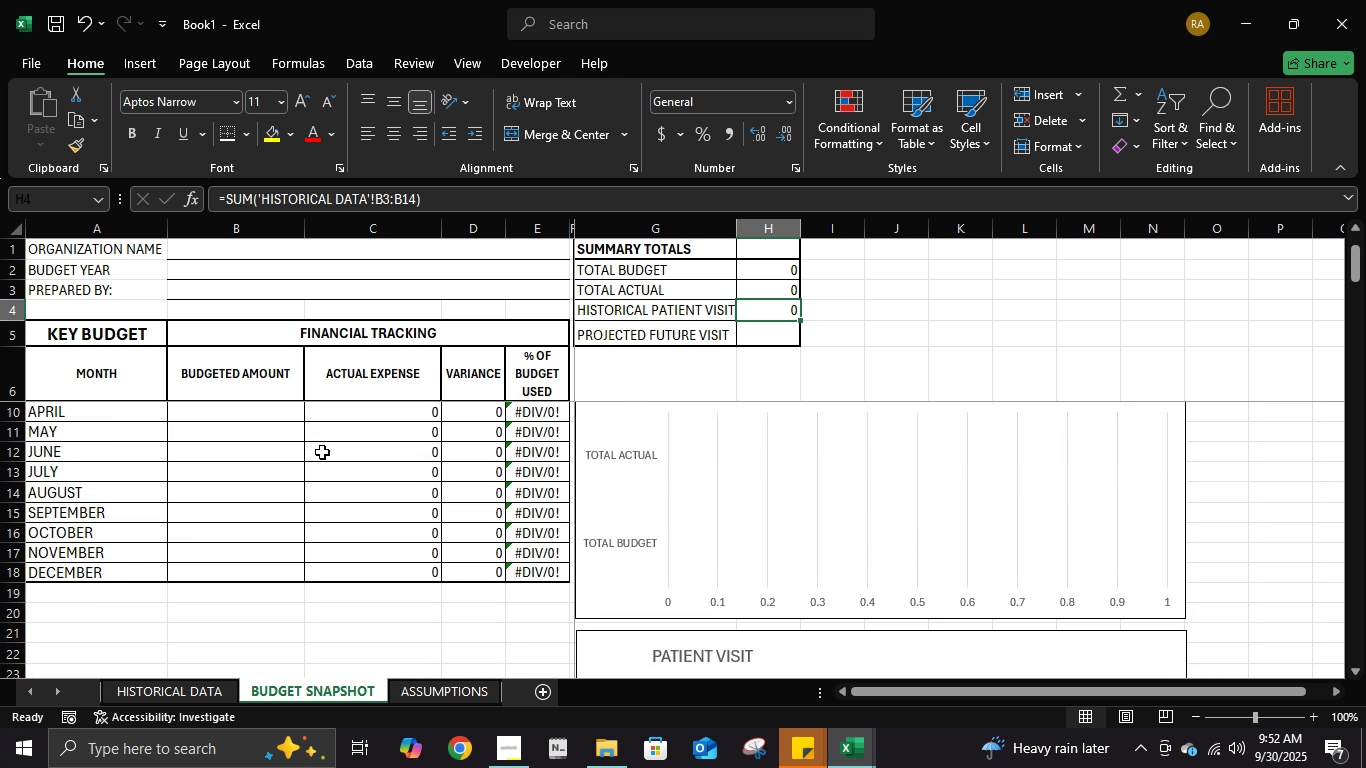 
scroll: coordinate [322, 452], scroll_direction: up, amount: 4.0
 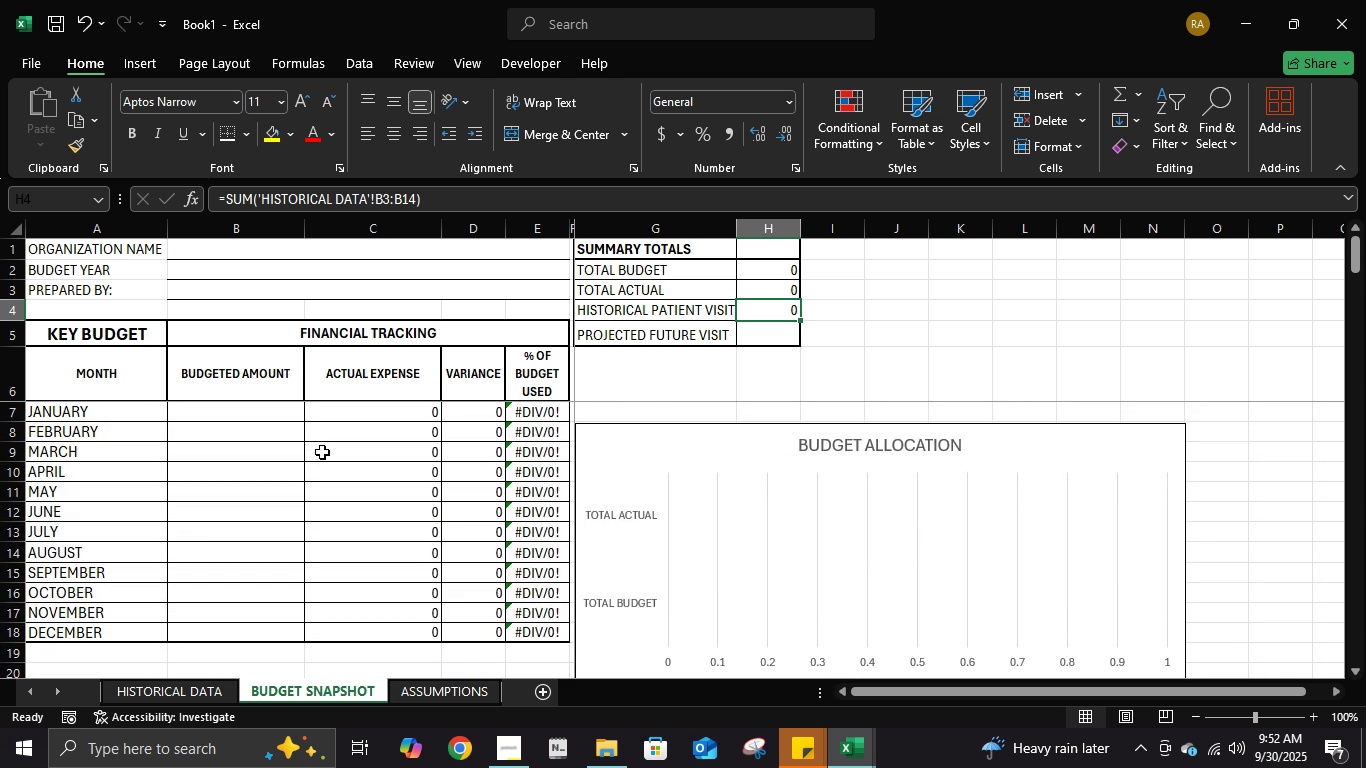 
scroll: coordinate [322, 452], scroll_direction: down, amount: 2.0
 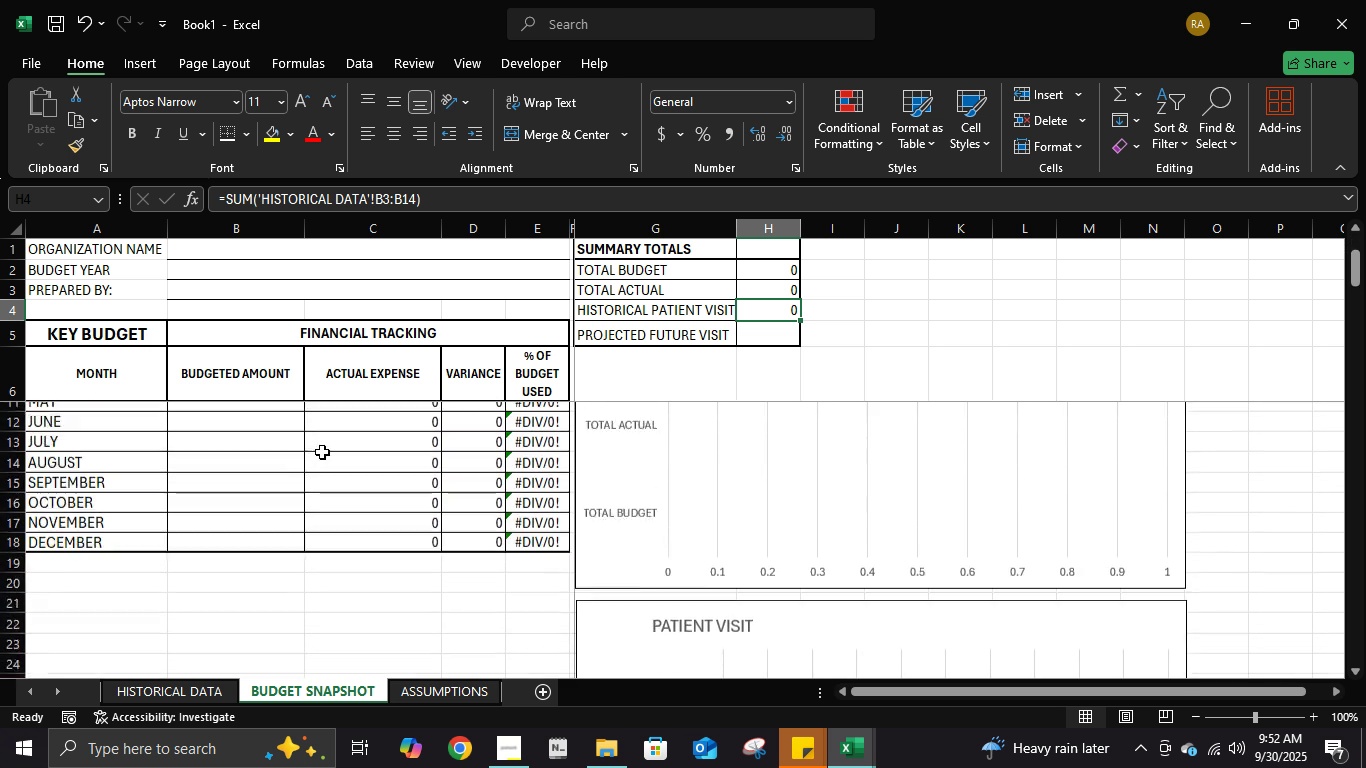 
scroll: coordinate [322, 452], scroll_direction: up, amount: 2.0
 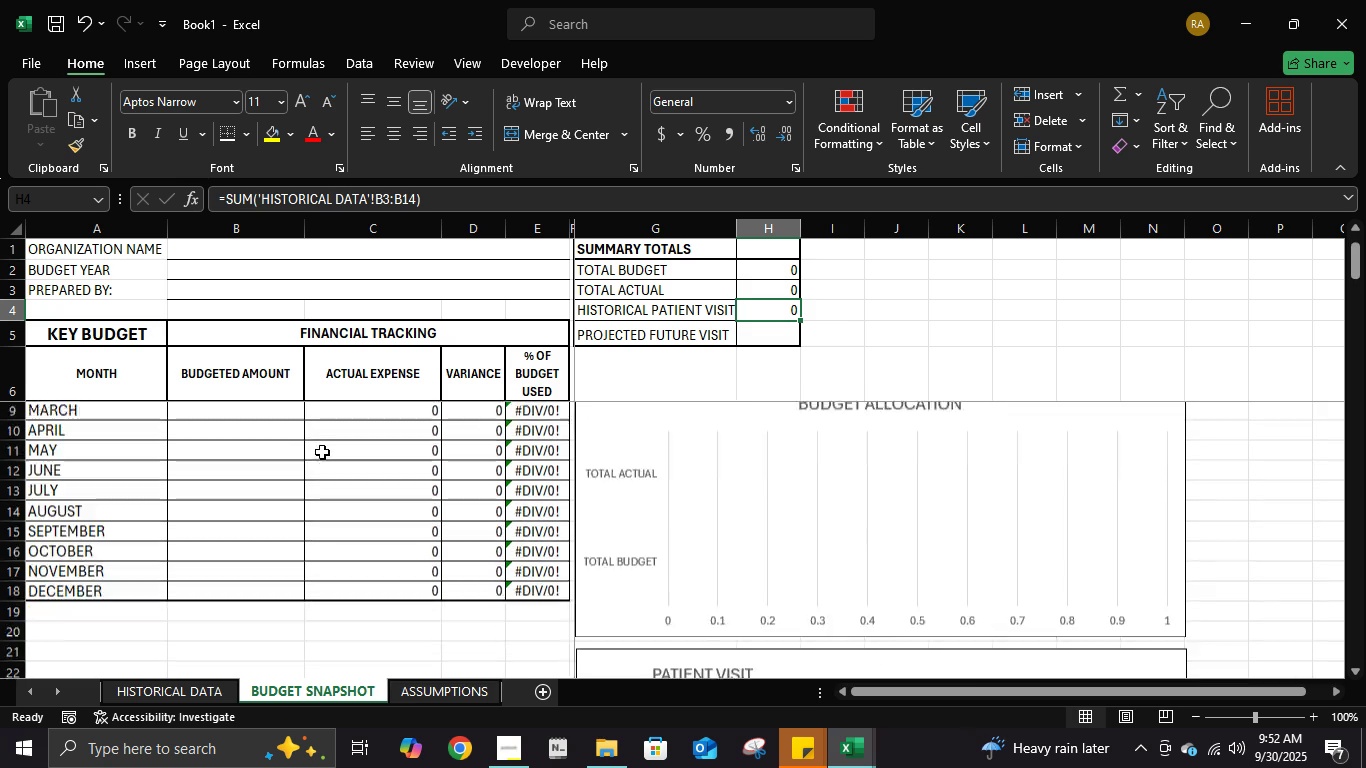 
scroll: coordinate [322, 452], scroll_direction: down, amount: 1.0
 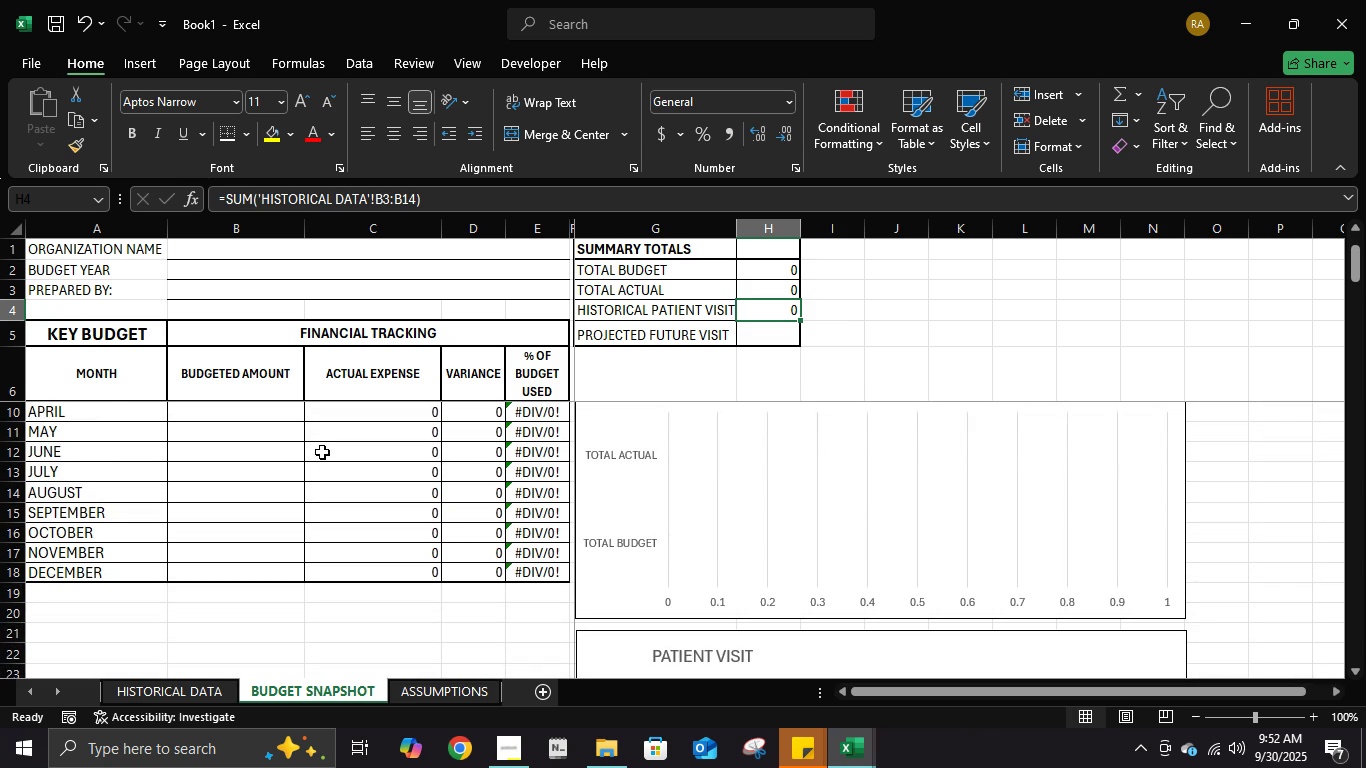 
scroll: coordinate [322, 452], scroll_direction: up, amount: 2.0
 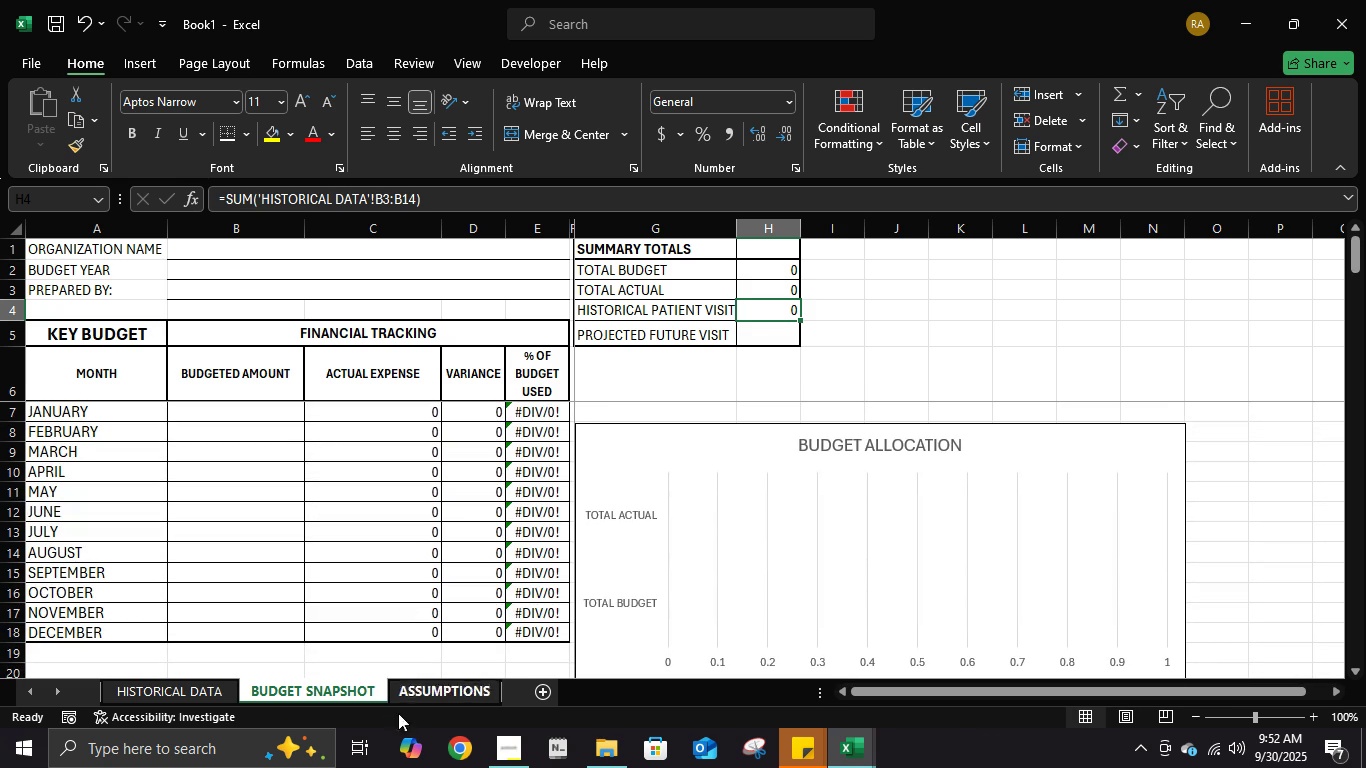 
left_click([230, 682])
 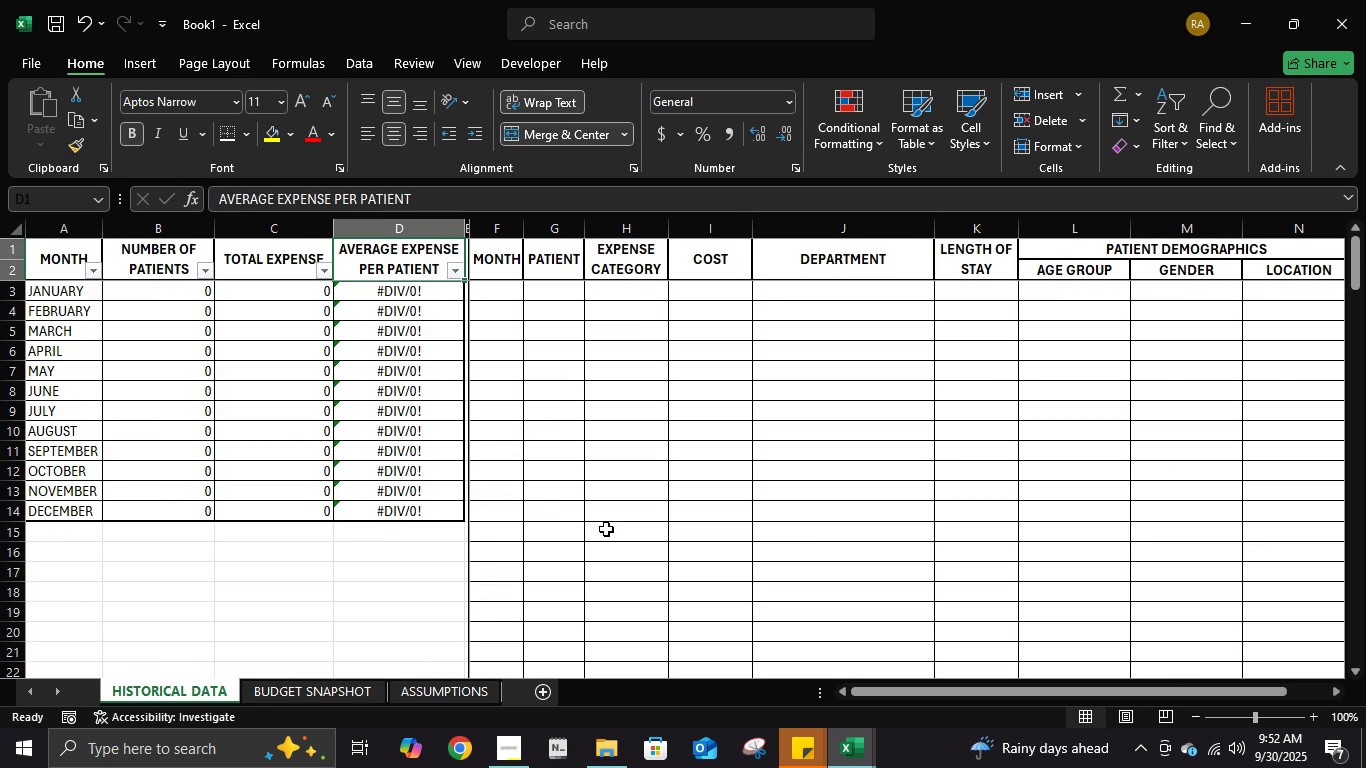 
scroll: coordinate [606, 529], scroll_direction: up, amount: 4.0
 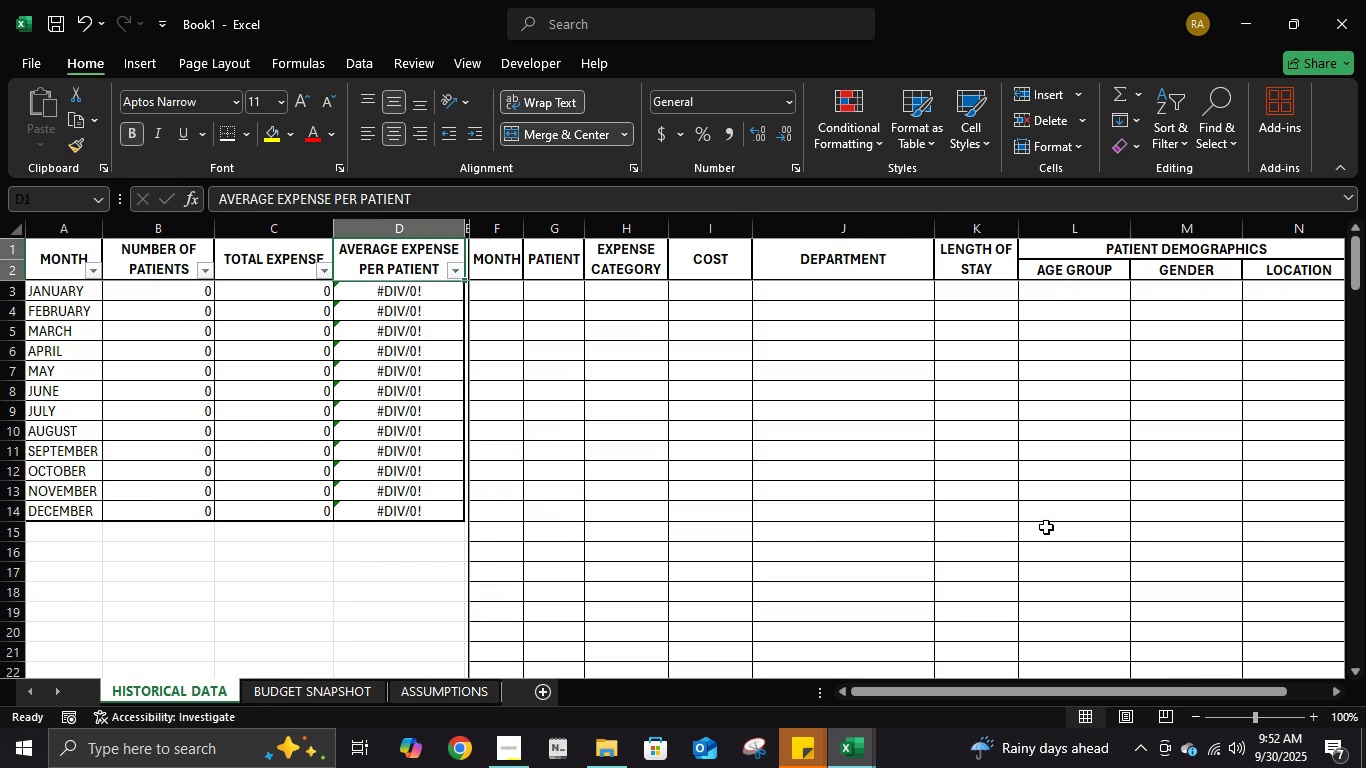 
scroll: coordinate [1046, 527], scroll_direction: down, amount: 2.0
 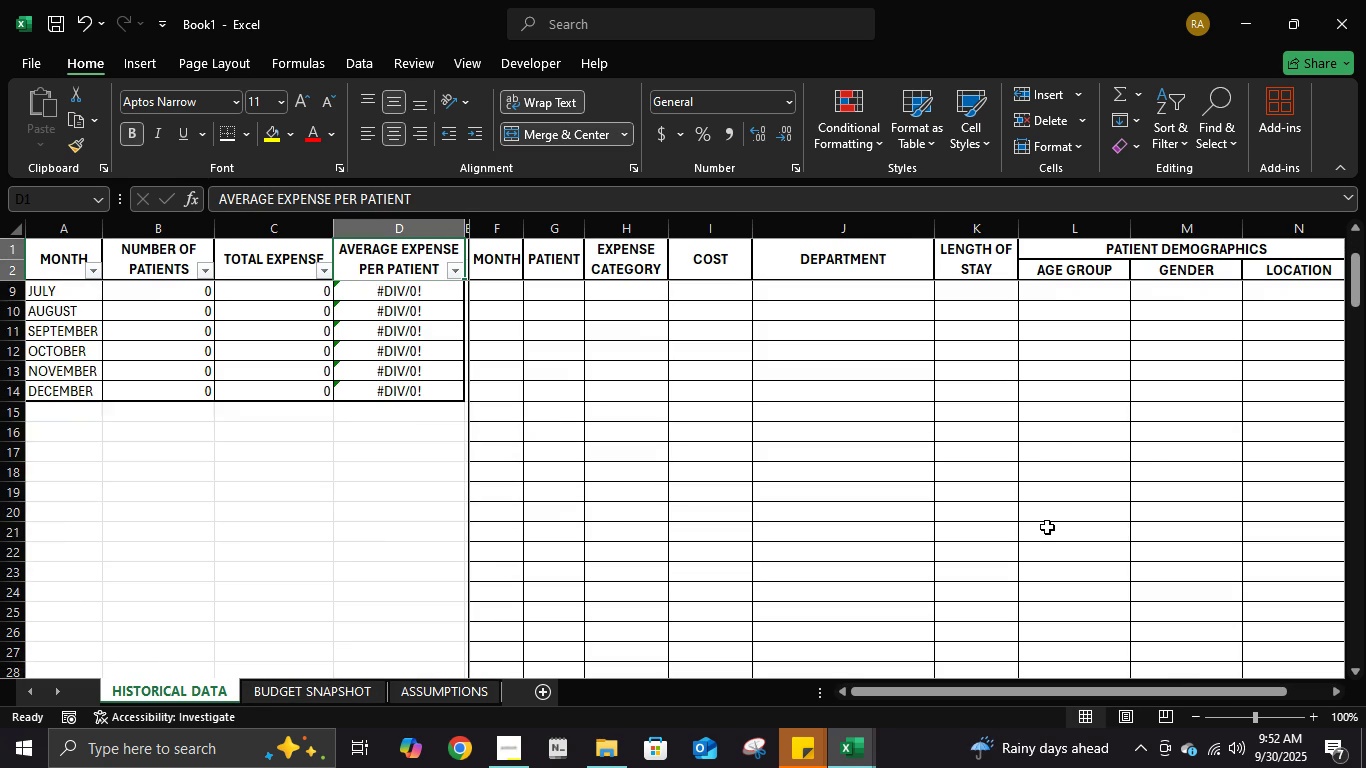 
scroll: coordinate [1047, 527], scroll_direction: up, amount: 4.0
 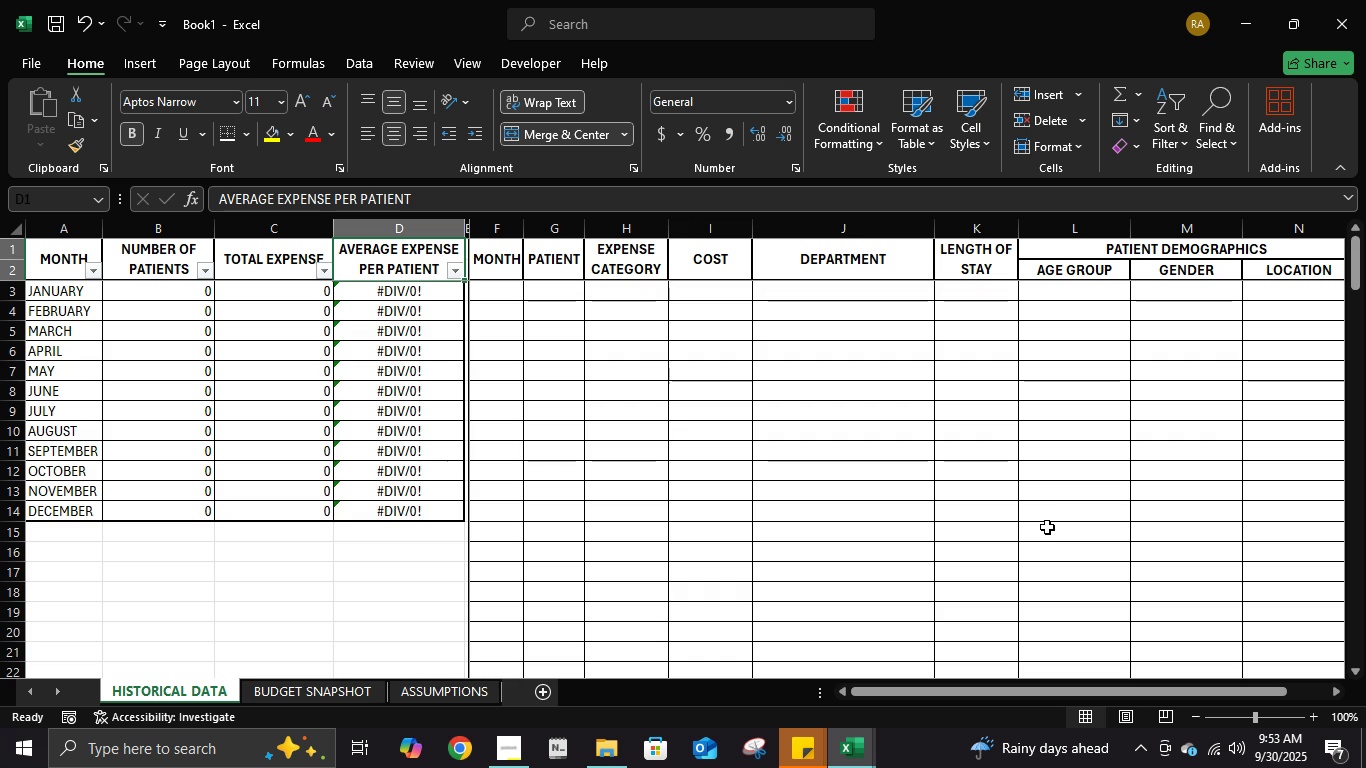 
scroll: coordinate [1047, 527], scroll_direction: down, amount: 3.0
 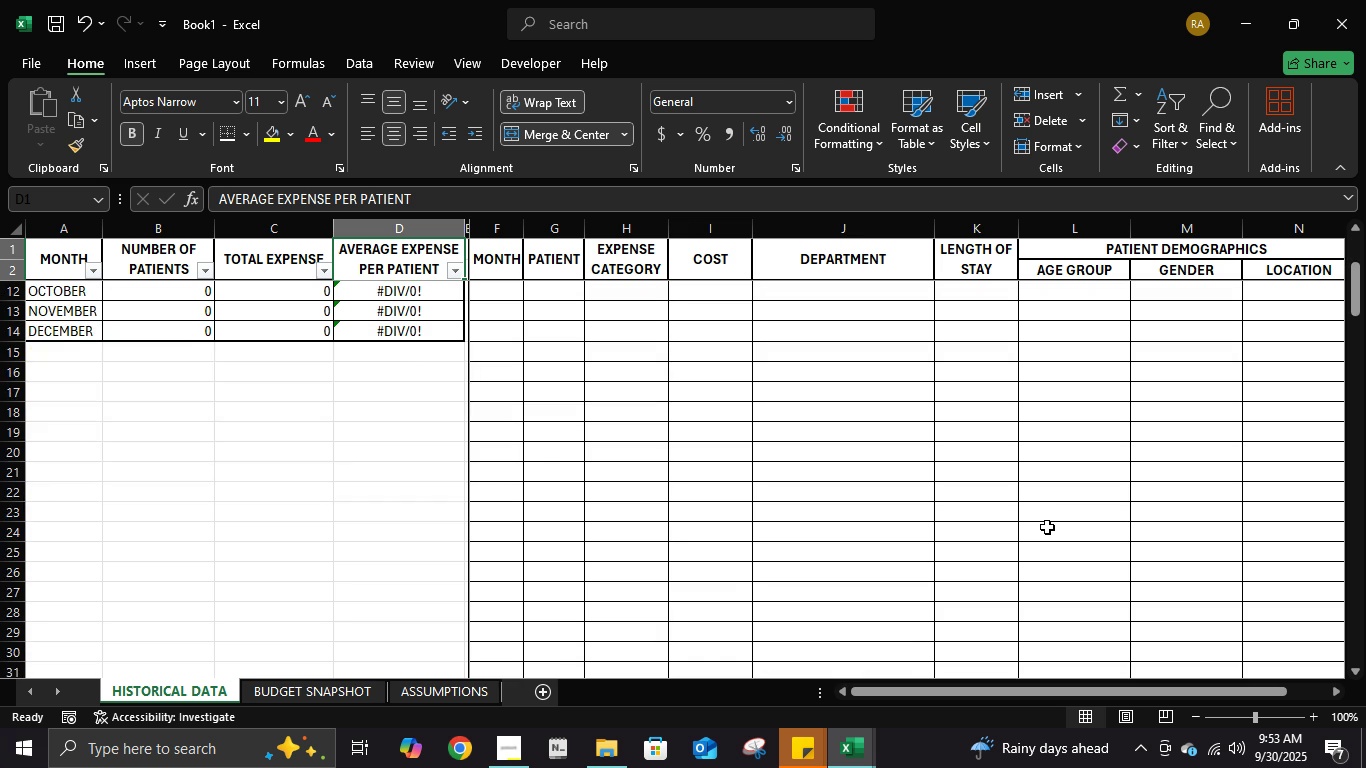 
scroll: coordinate [1047, 527], scroll_direction: up, amount: 3.0
 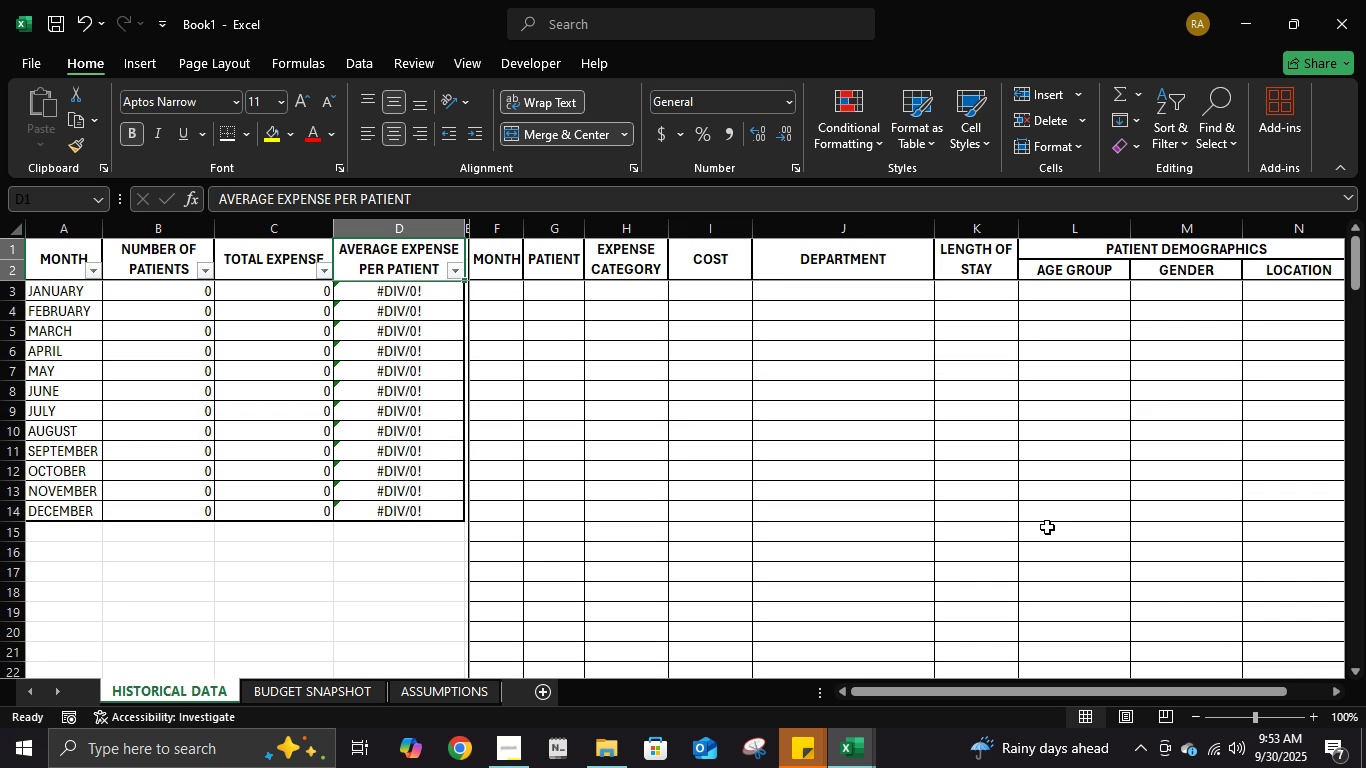 
wait(6.58)
 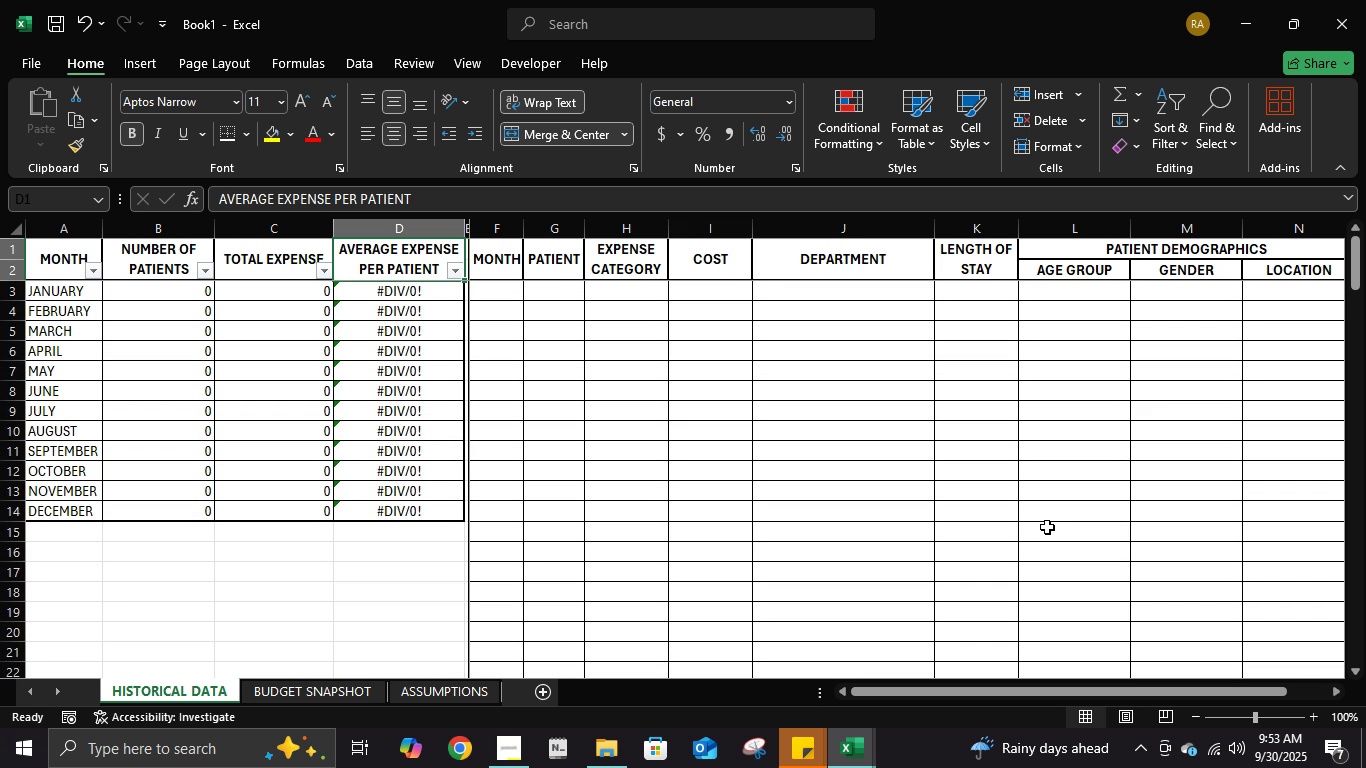 
scroll: coordinate [1056, 535], scroll_direction: up, amount: 11.0
 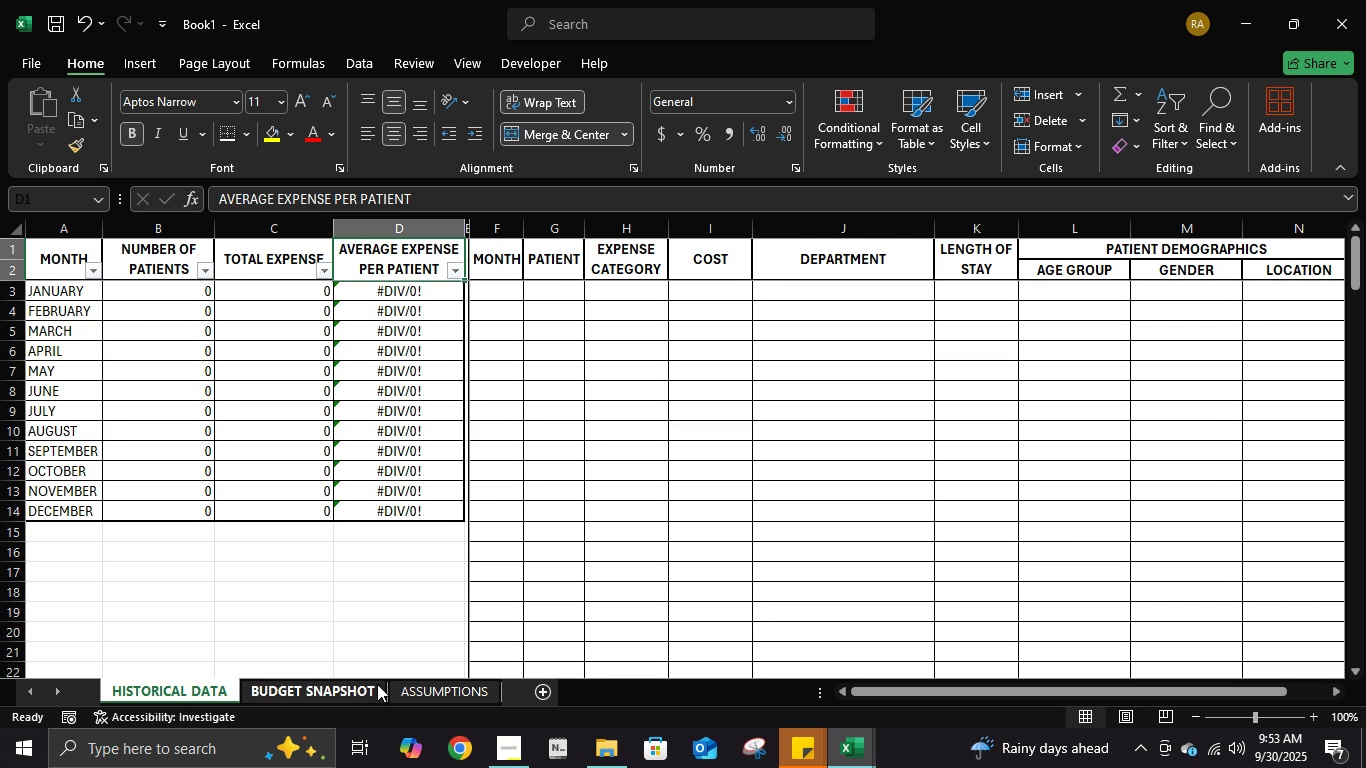 
left_click([375, 686])
 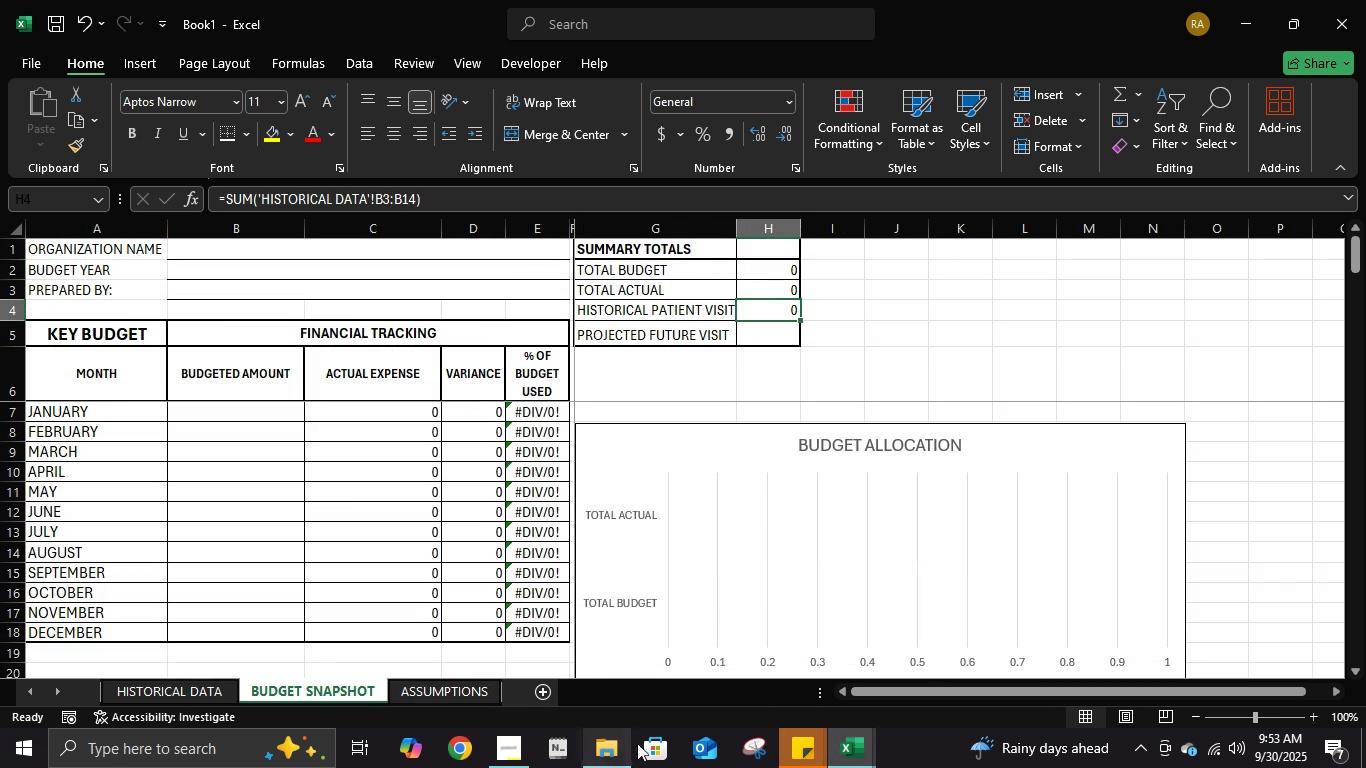 
left_click([870, 743])
 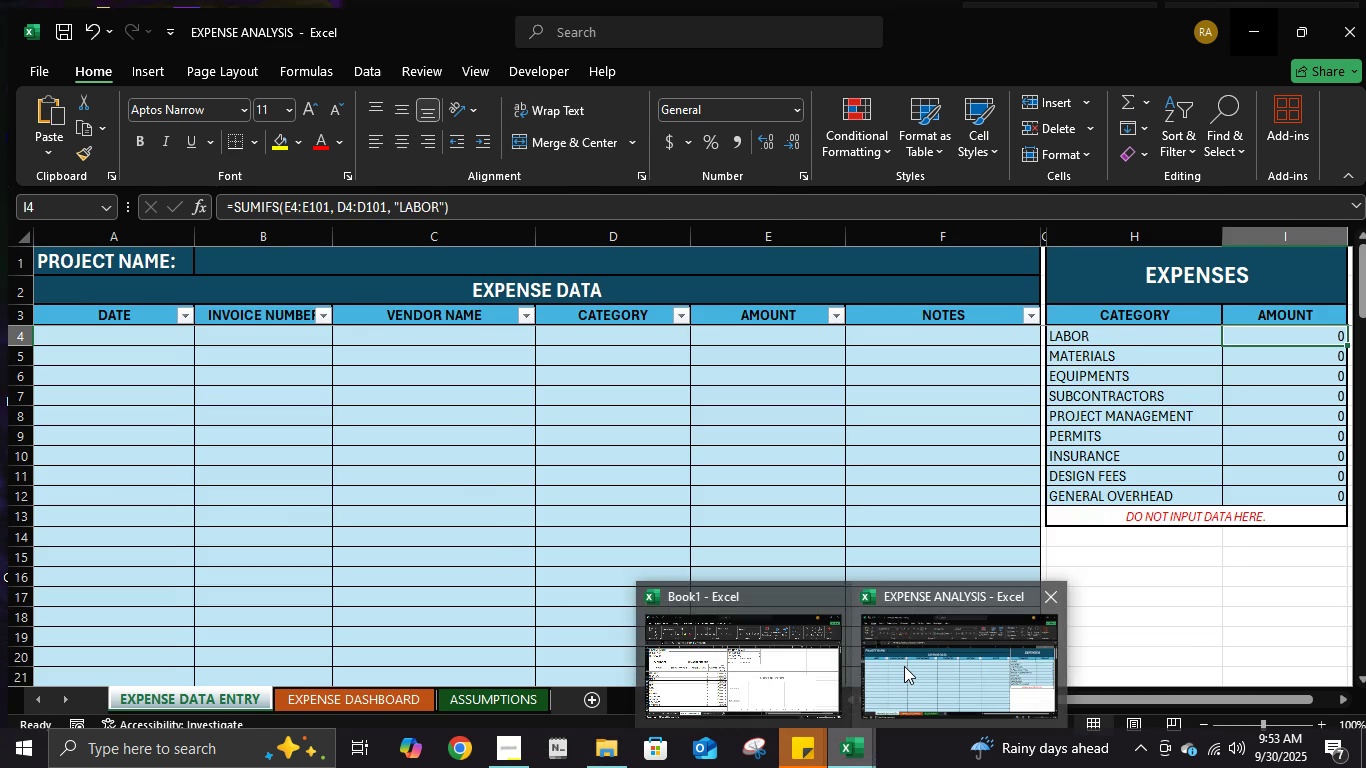 
left_click([904, 666])
 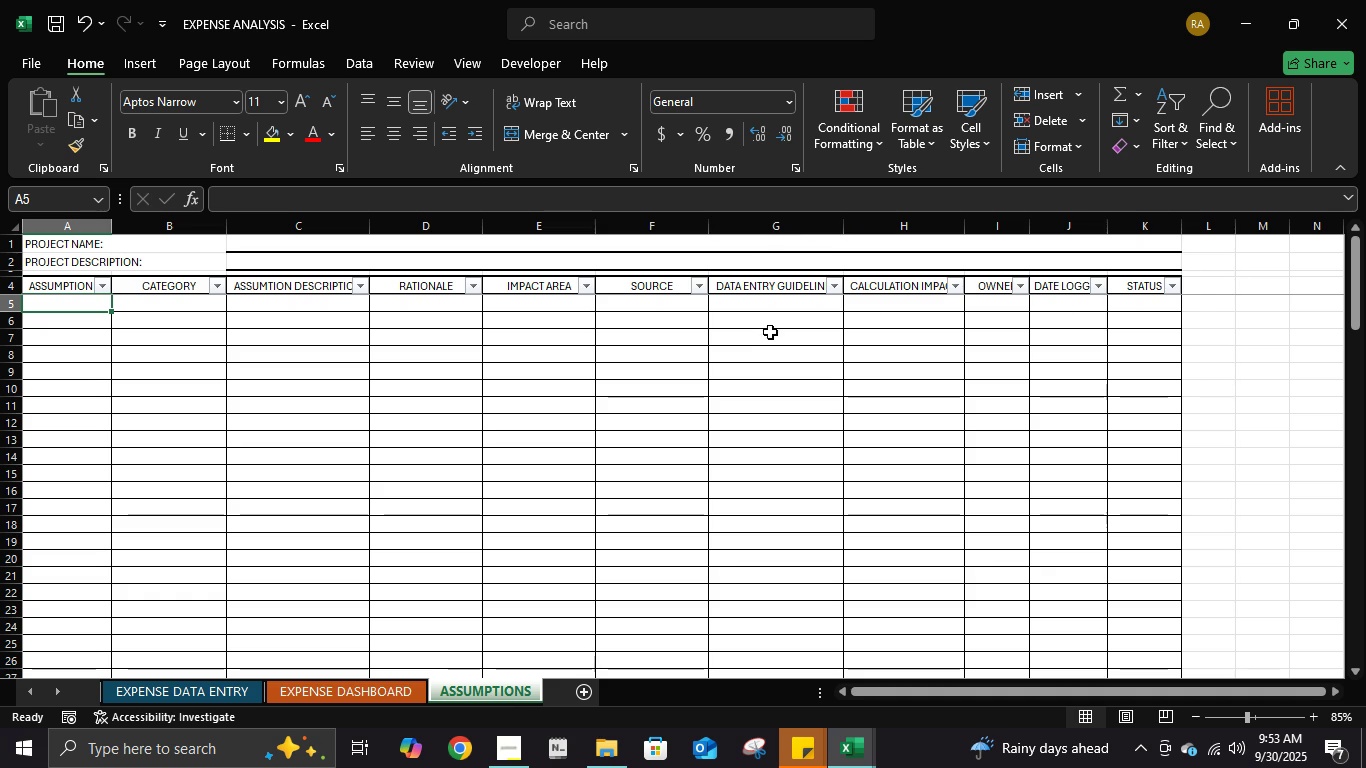 
left_click([1155, 302])
 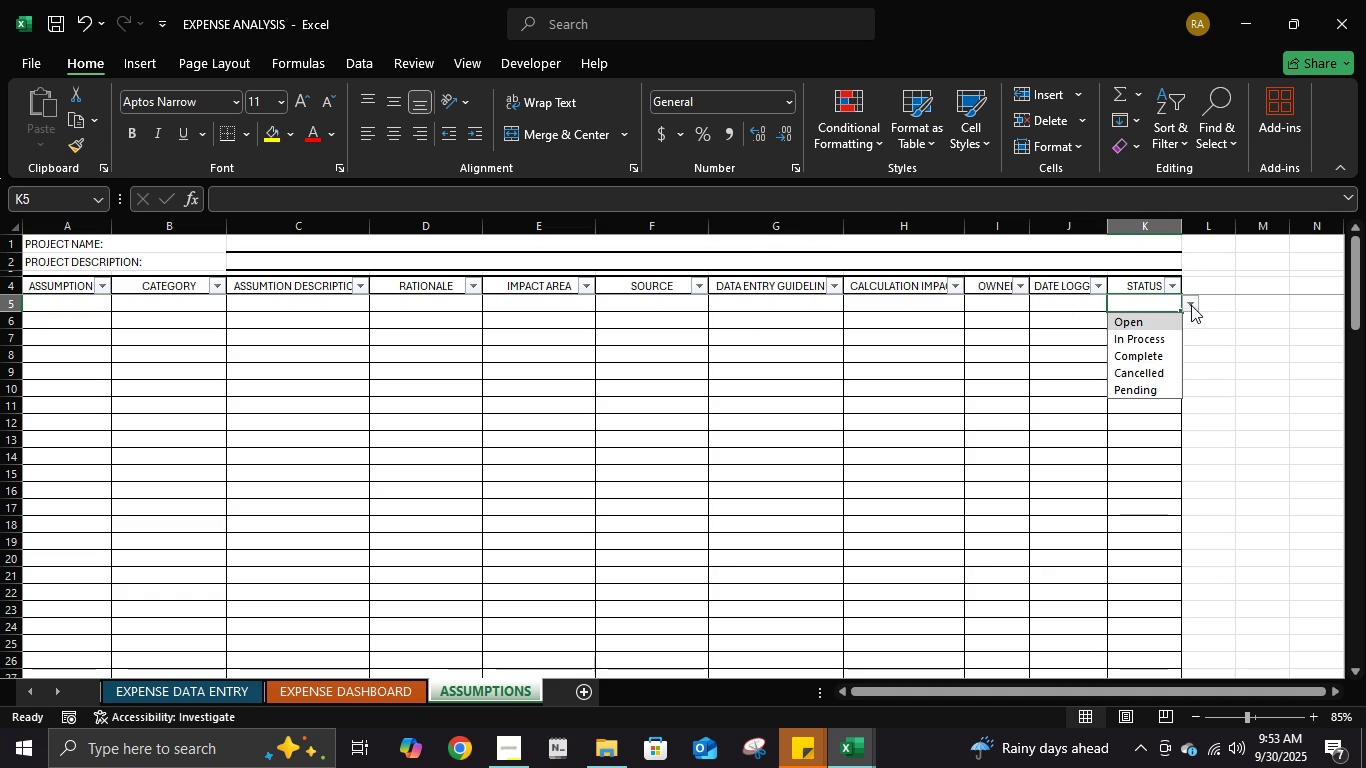 
left_click([1191, 305])
 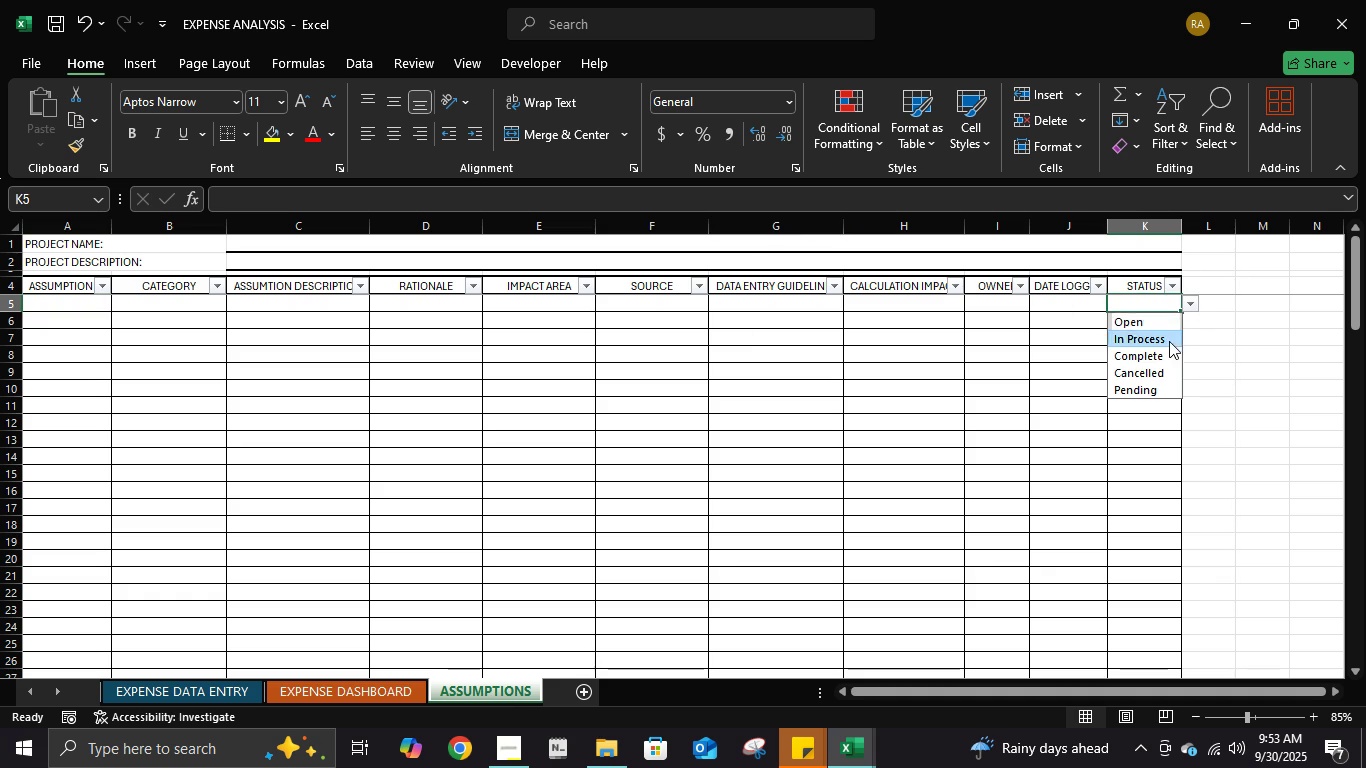 
left_click([1169, 341])
 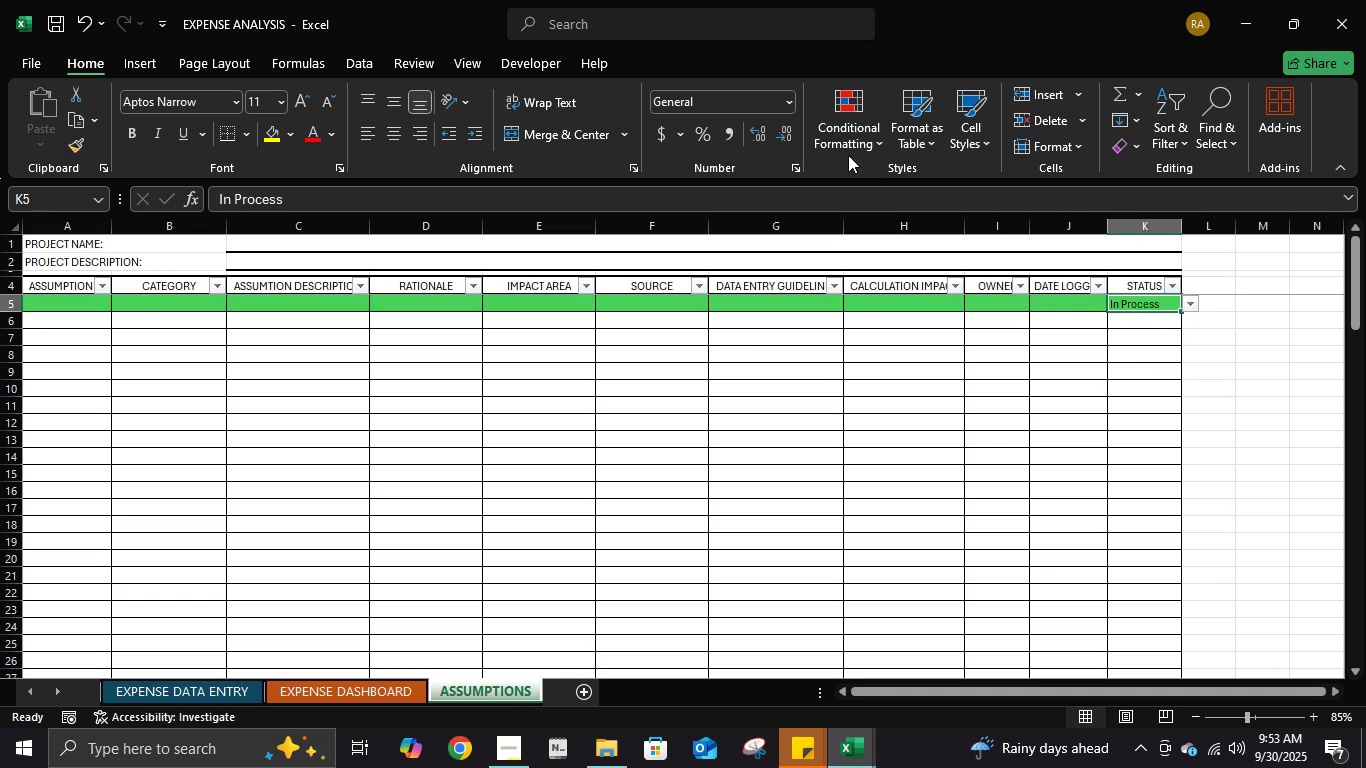 
left_click([848, 141])
 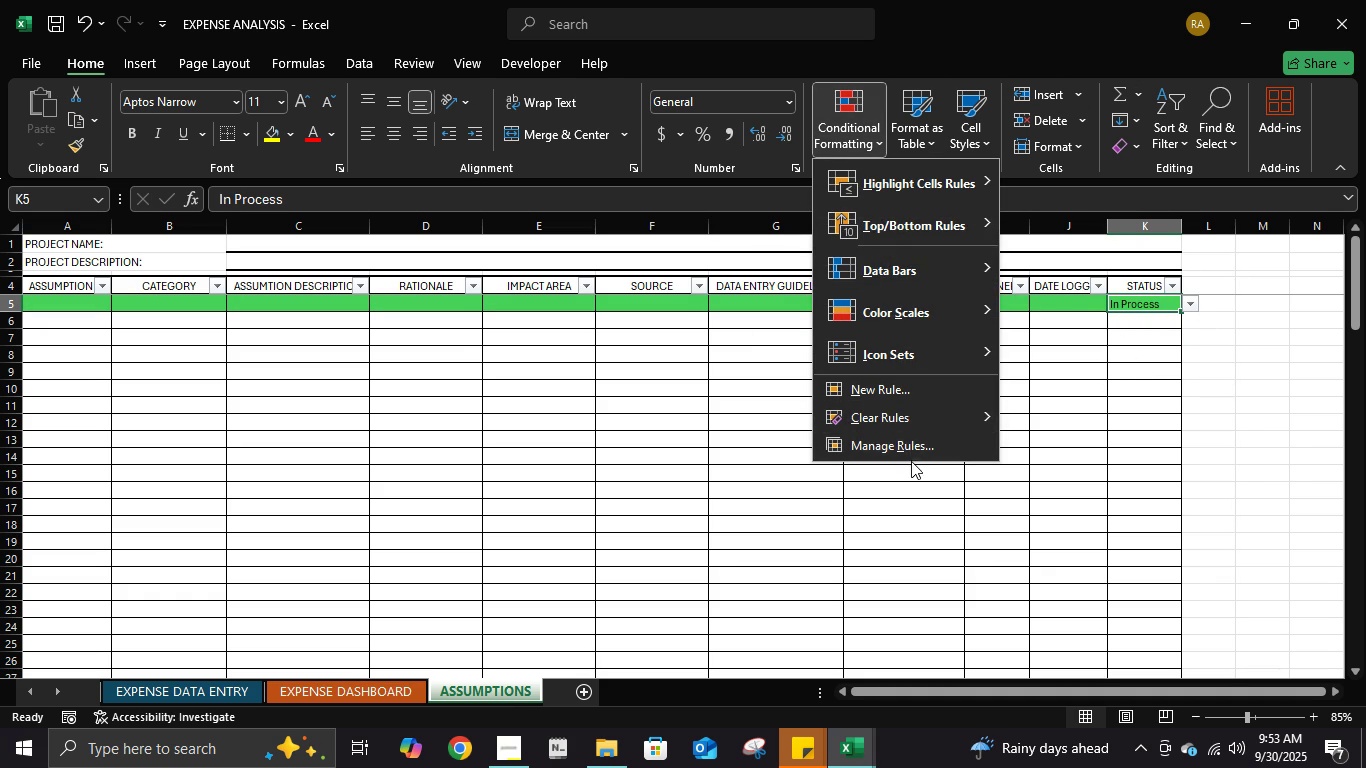 
left_click([911, 453])
 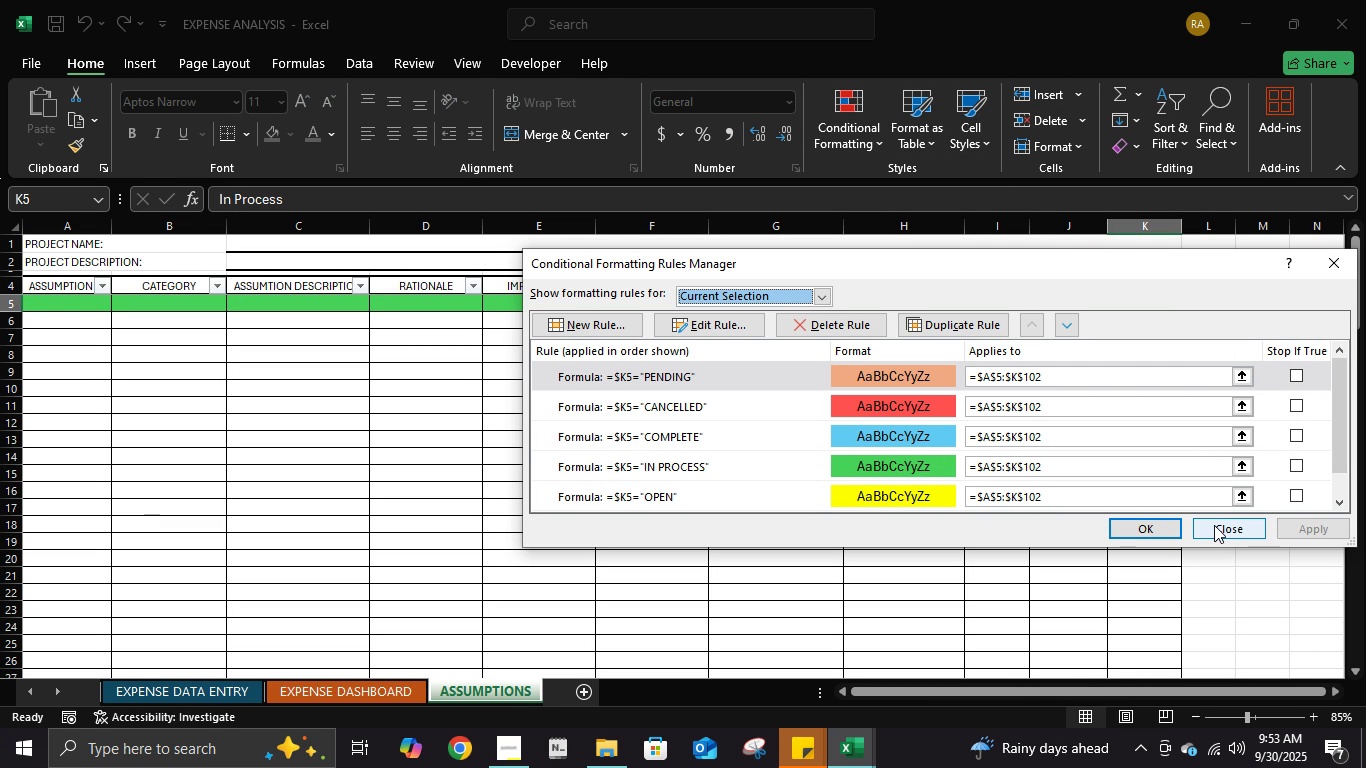 
wait(16.26)
 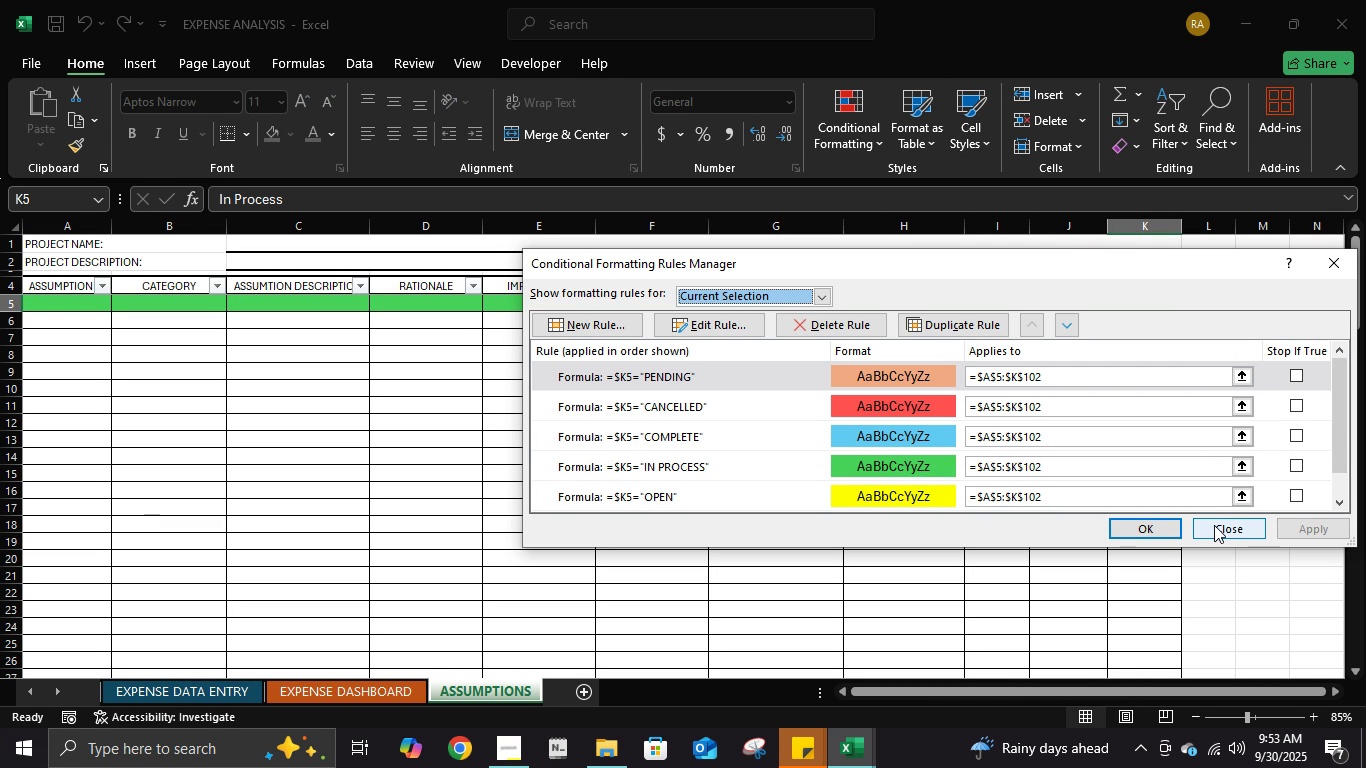 
left_click([1214, 525])
 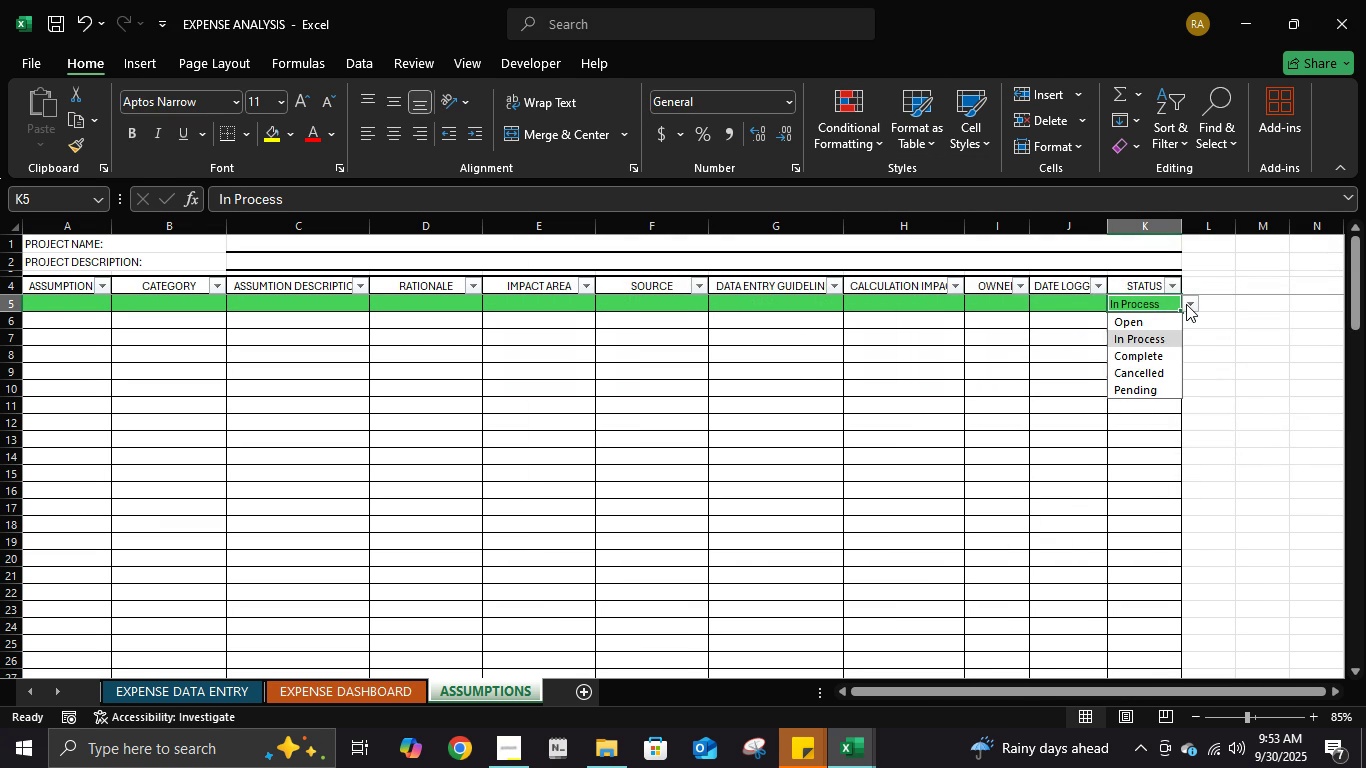 
left_click([1186, 304])
 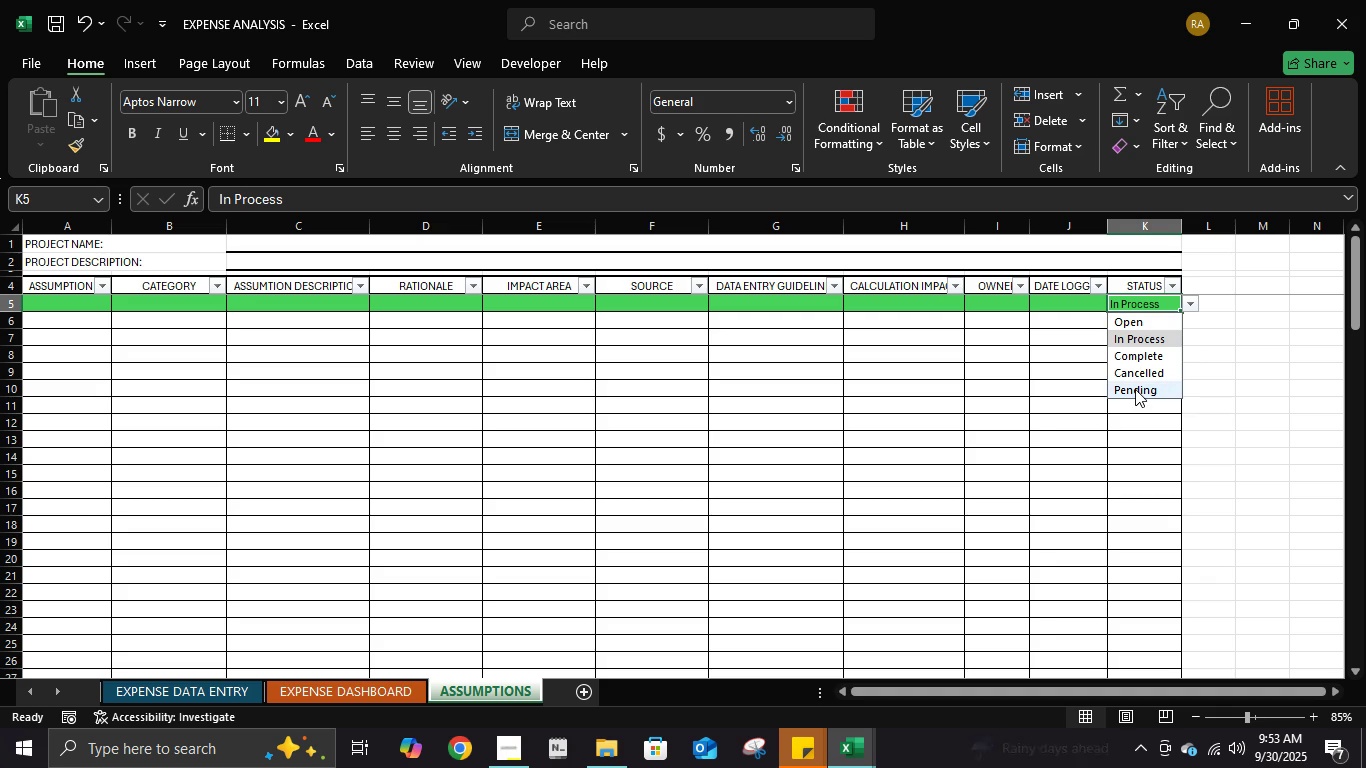 
key(Delete)
 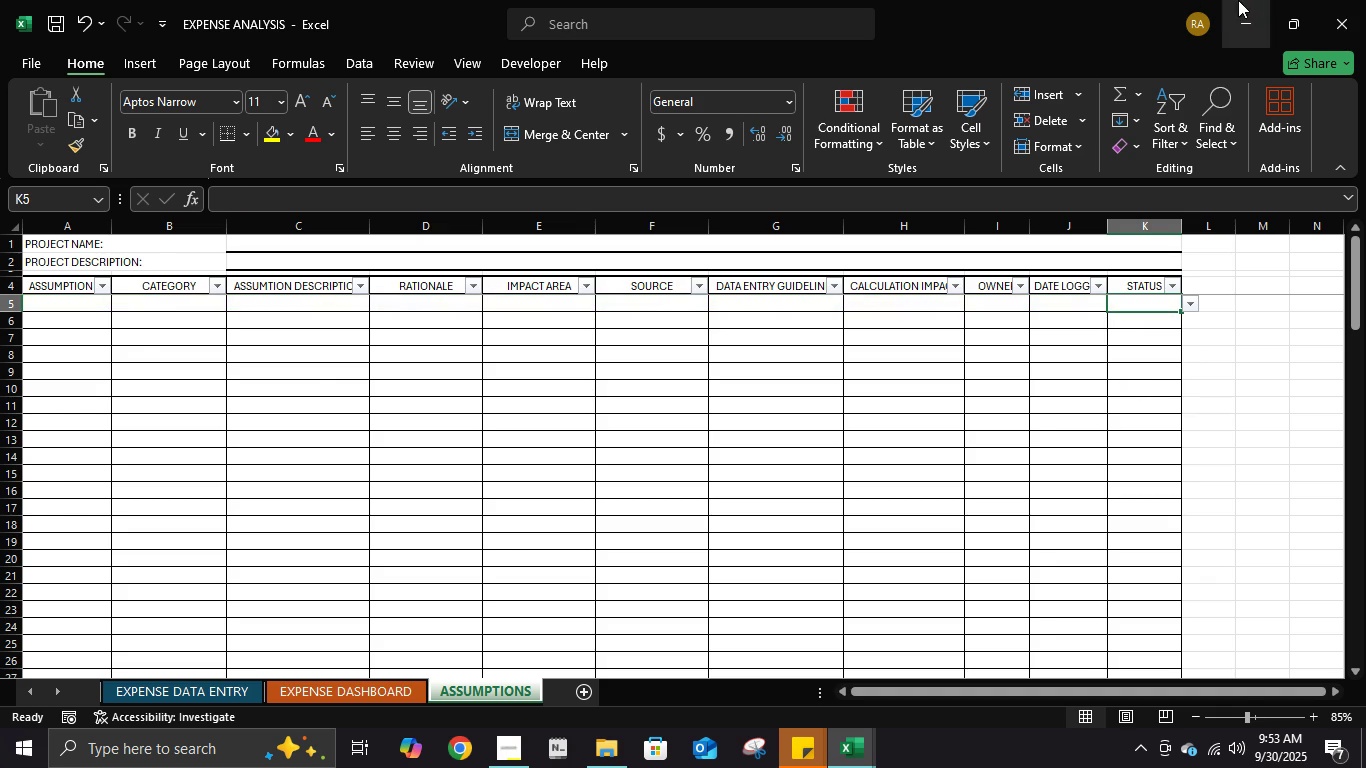 
left_click([1238, 0])
 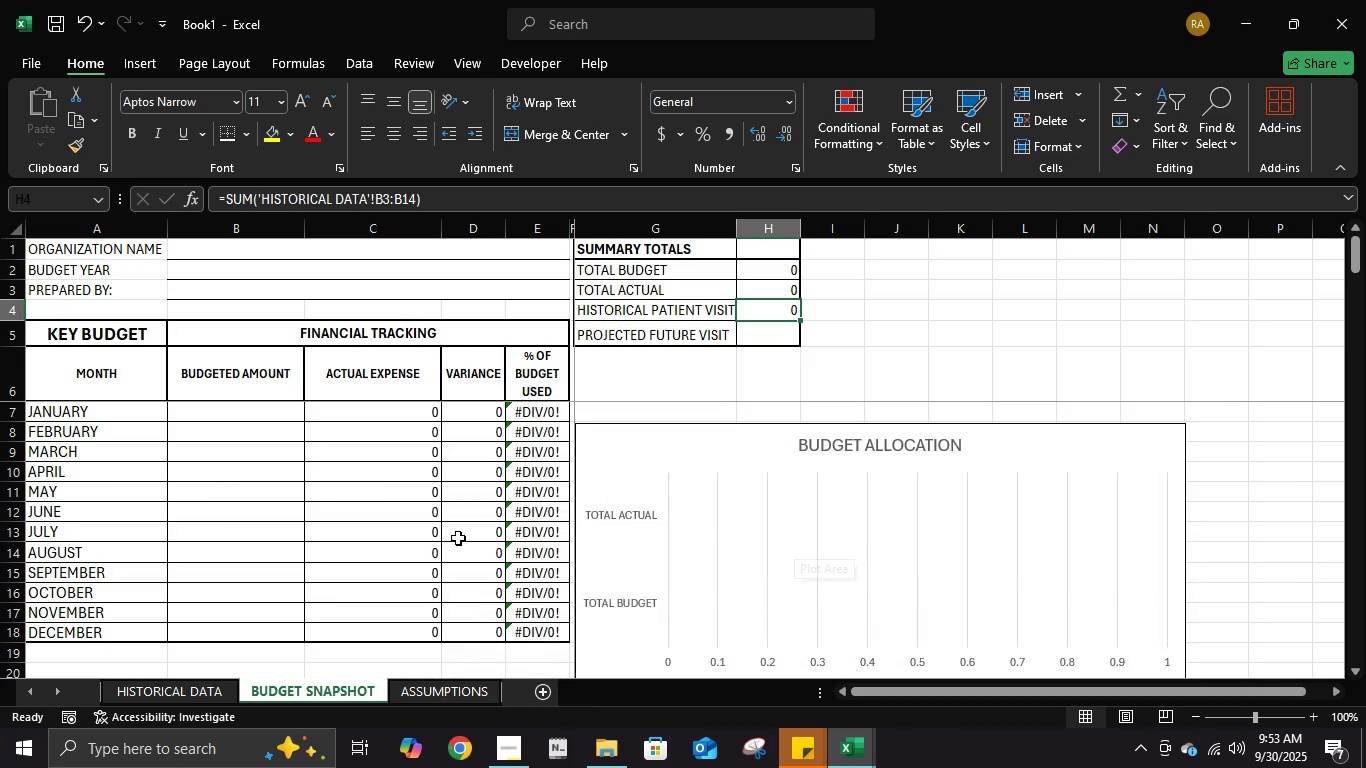 
scroll: coordinate [466, 532], scroll_direction: up, amount: 4.0
 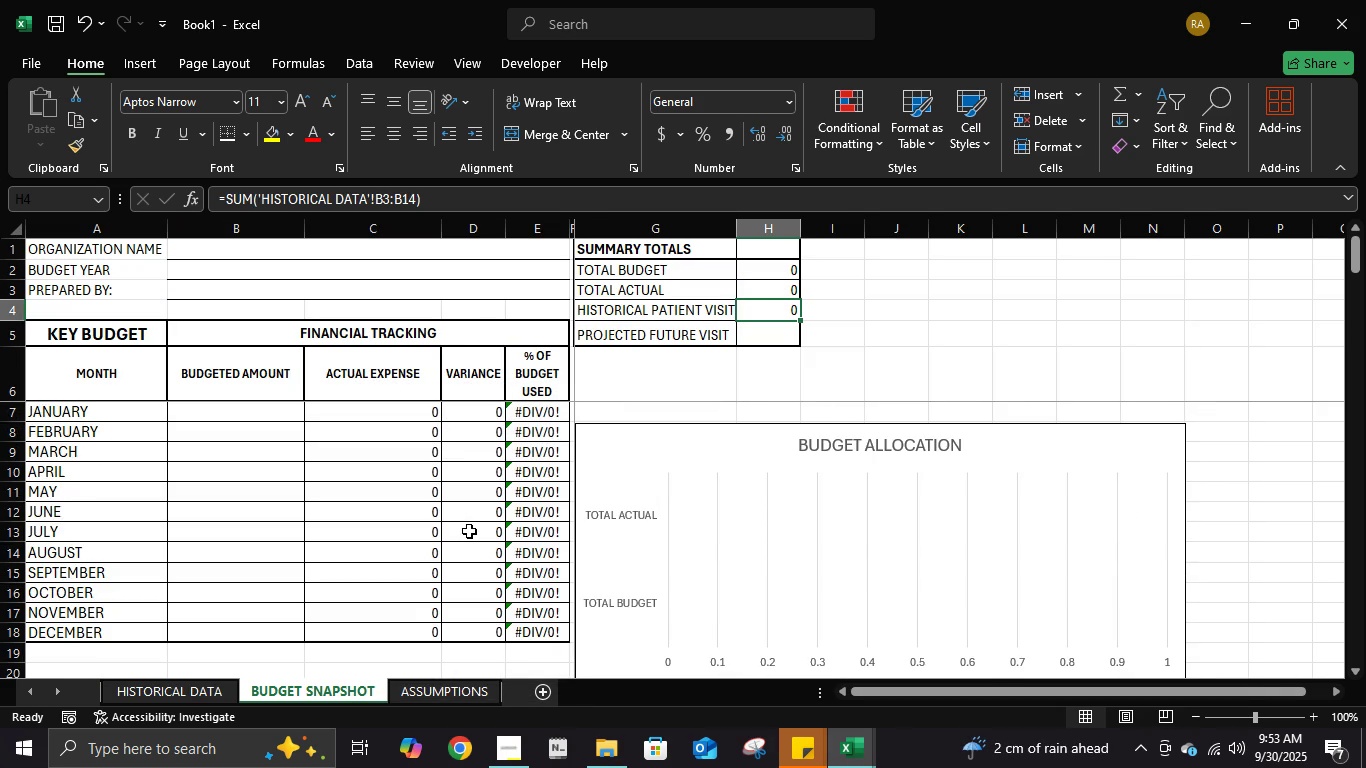 
scroll: coordinate [469, 531], scroll_direction: down, amount: 3.0
 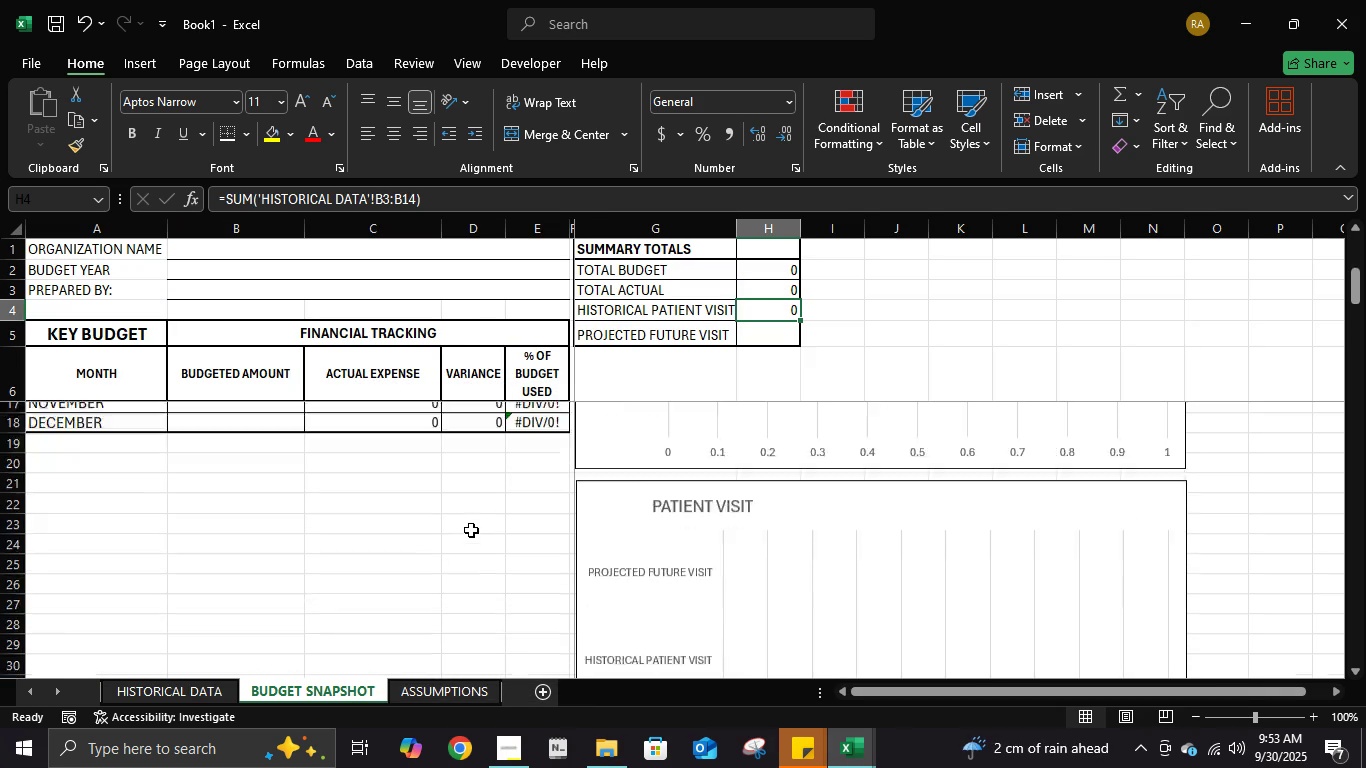 
scroll: coordinate [490, 577], scroll_direction: up, amount: 6.0
 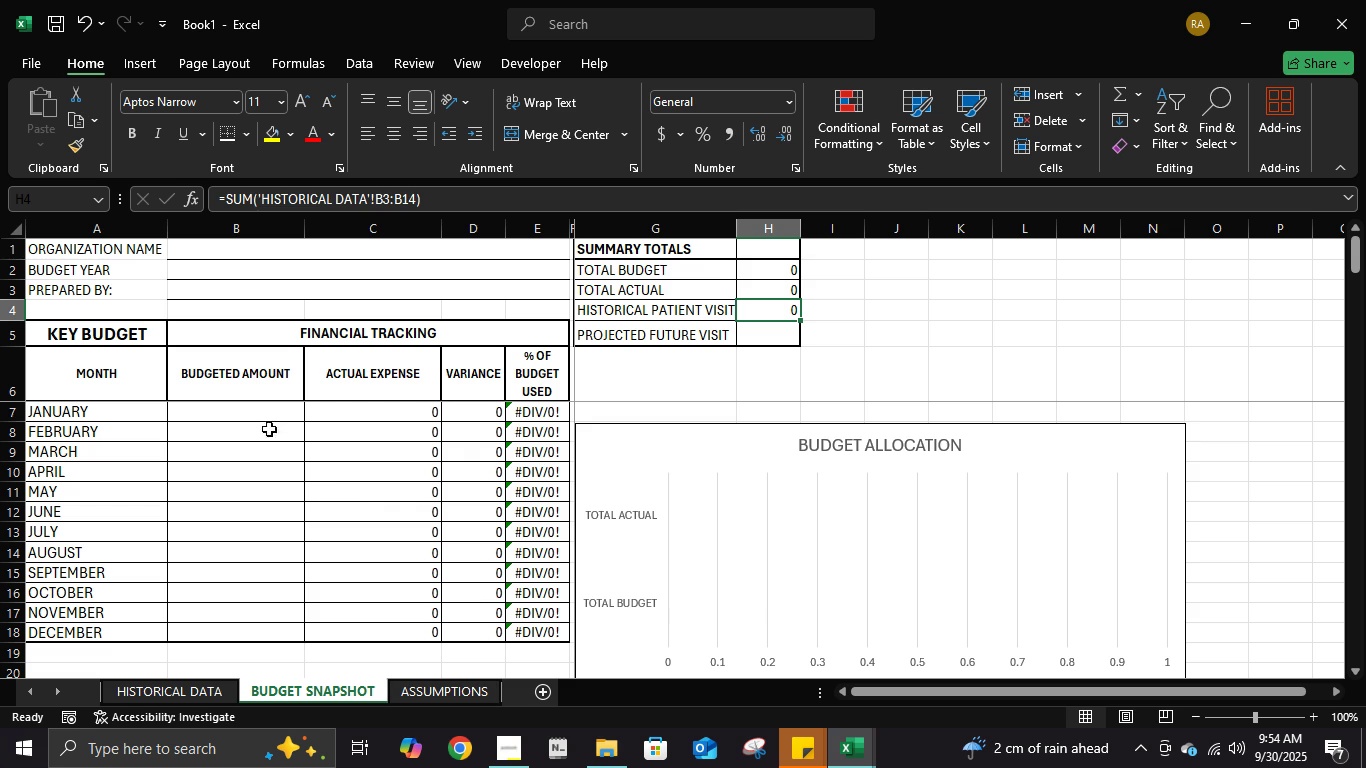 
left_click([266, 420])
 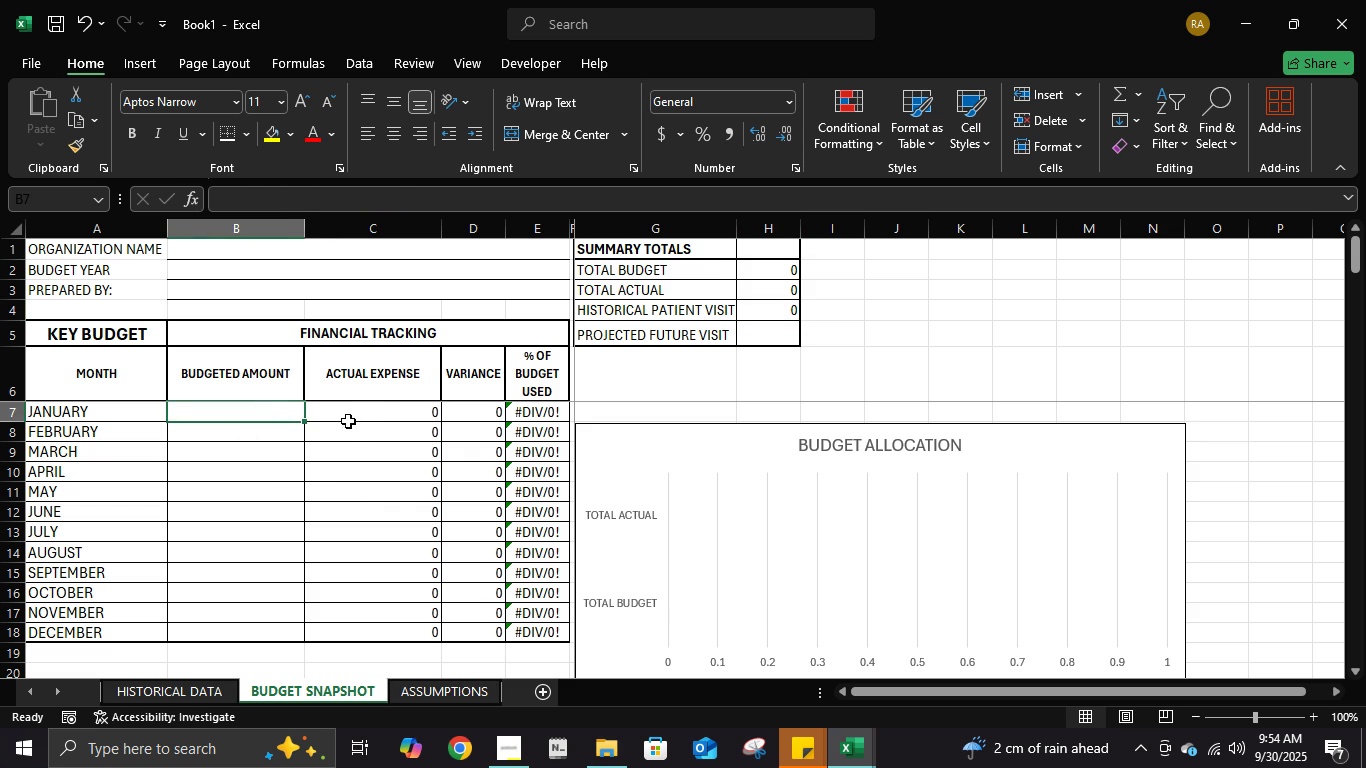 
left_click([348, 410])
 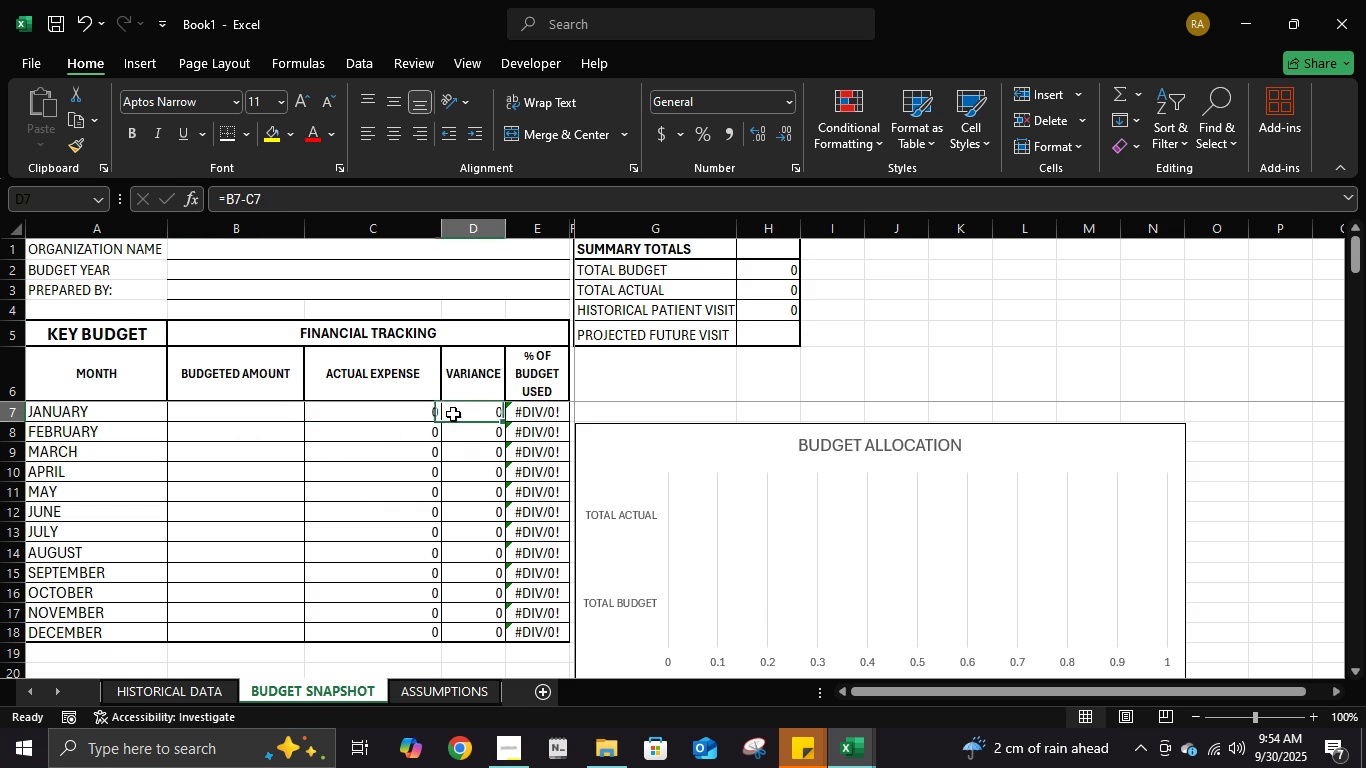 
left_click([453, 414])
 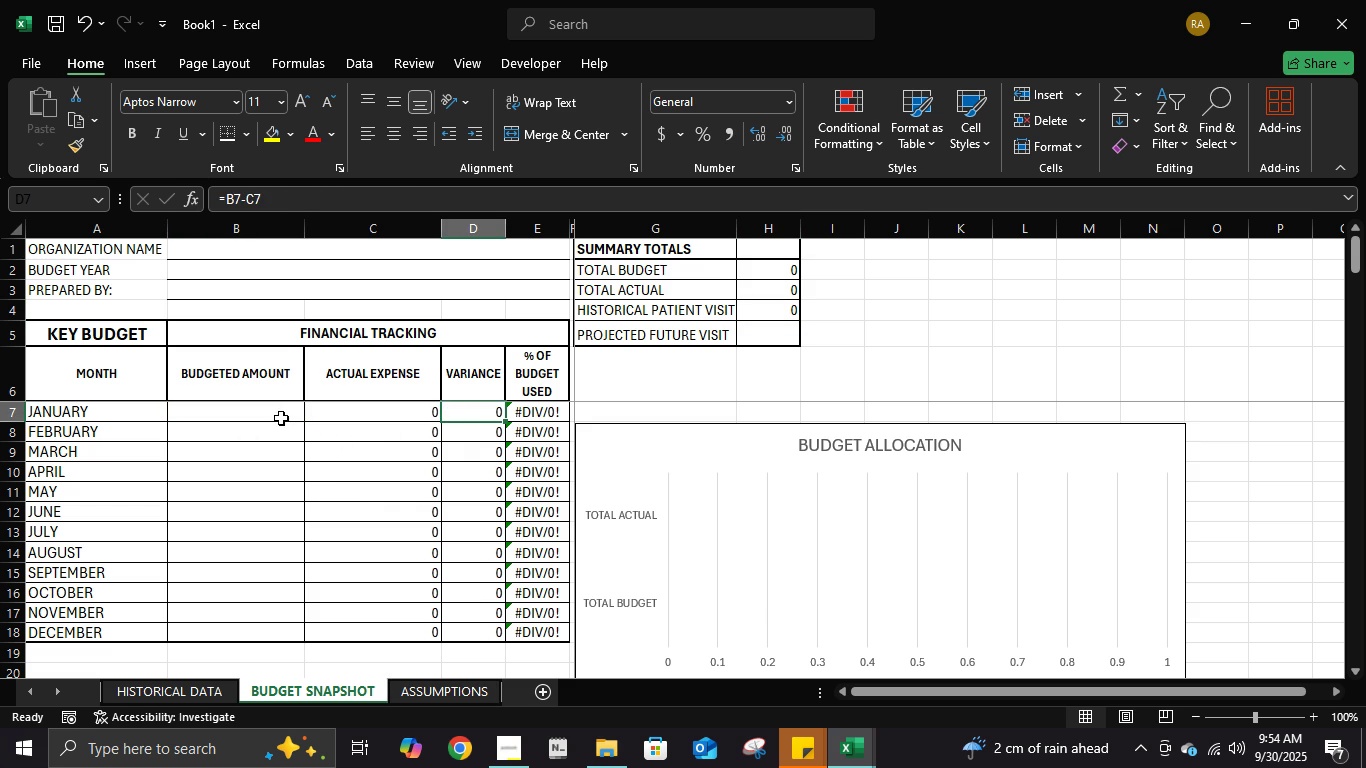 
left_click([281, 418])
 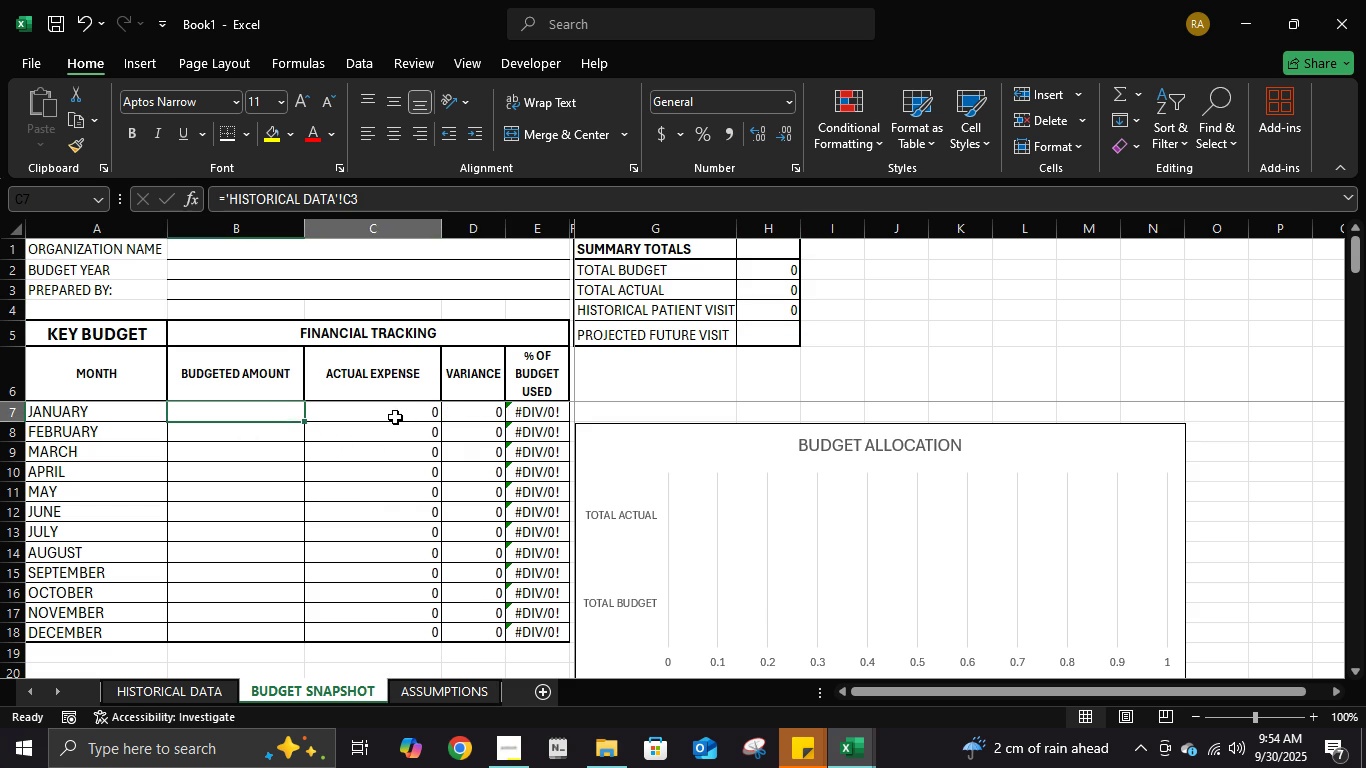 
left_click([395, 417])
 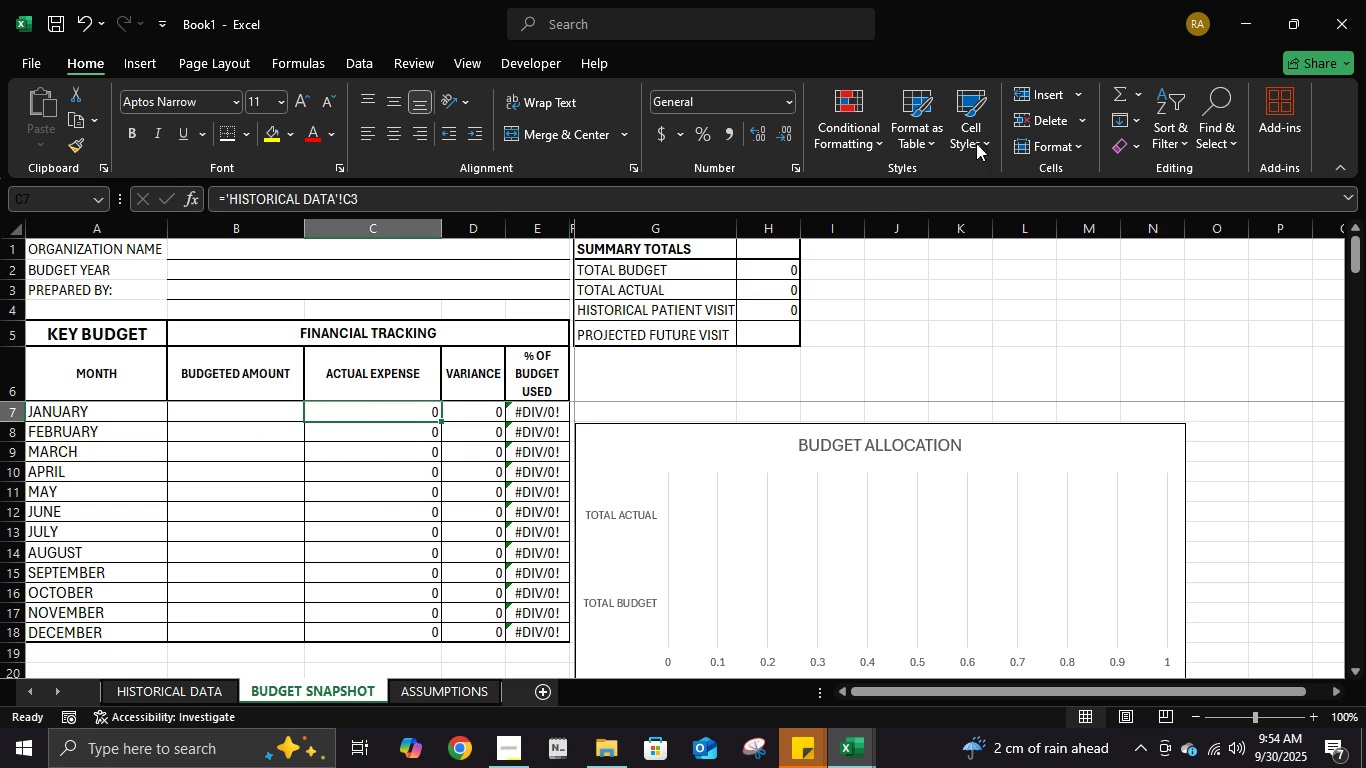 
left_click([881, 142])
 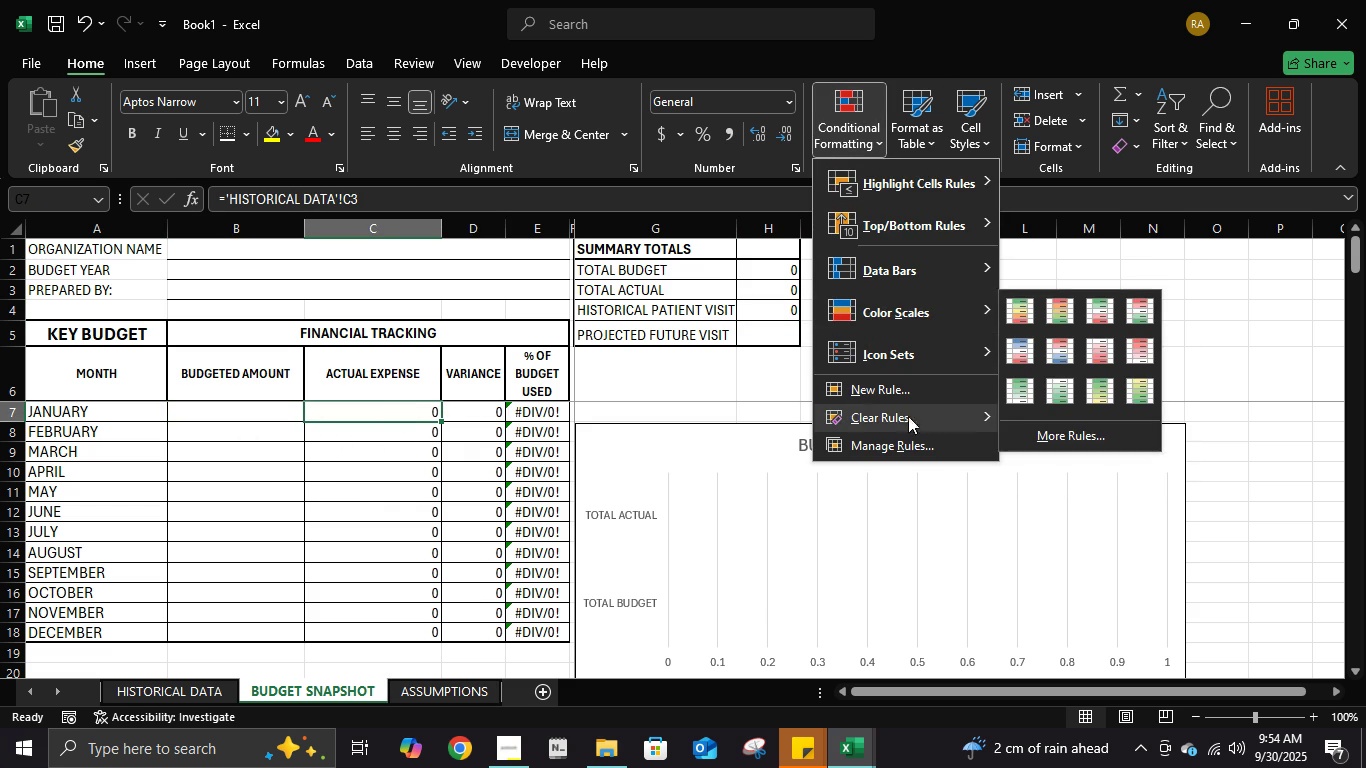 
left_click([912, 396])
 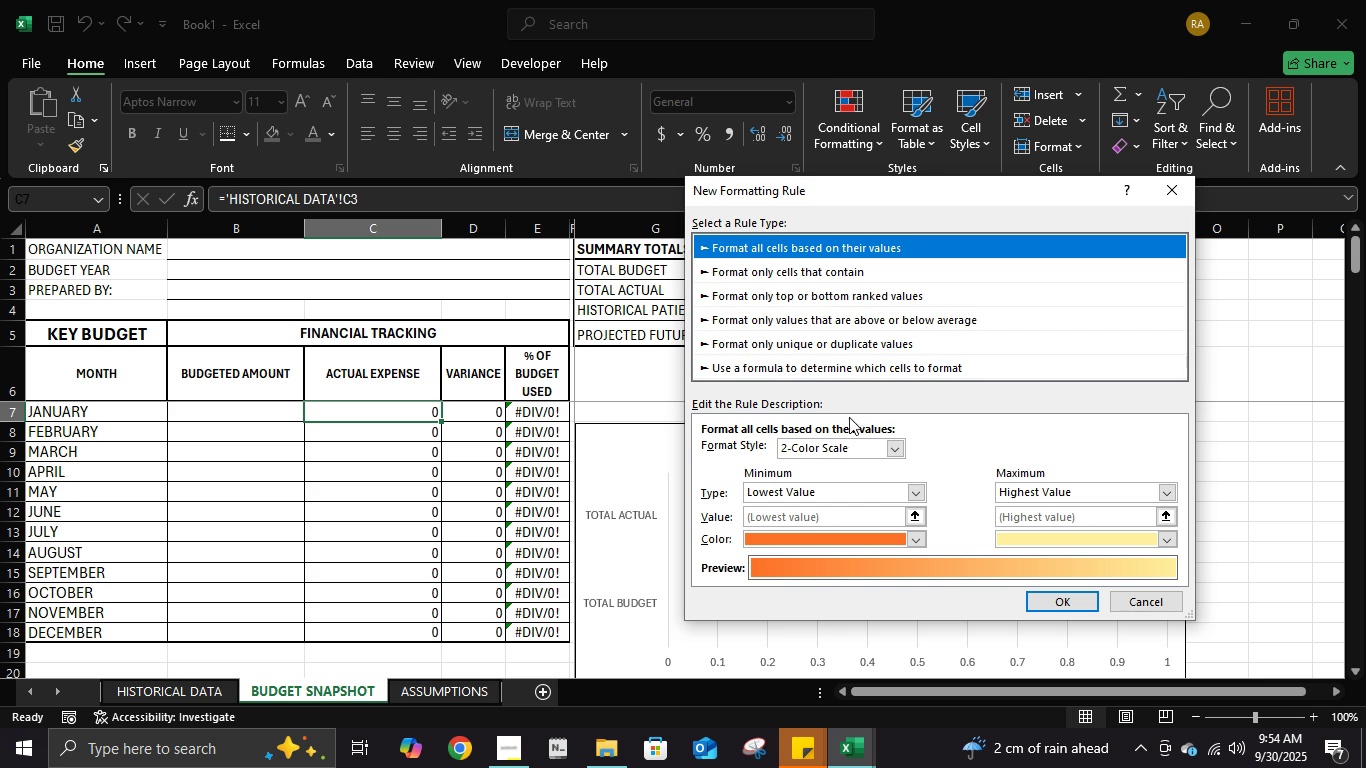 
wait(11.0)
 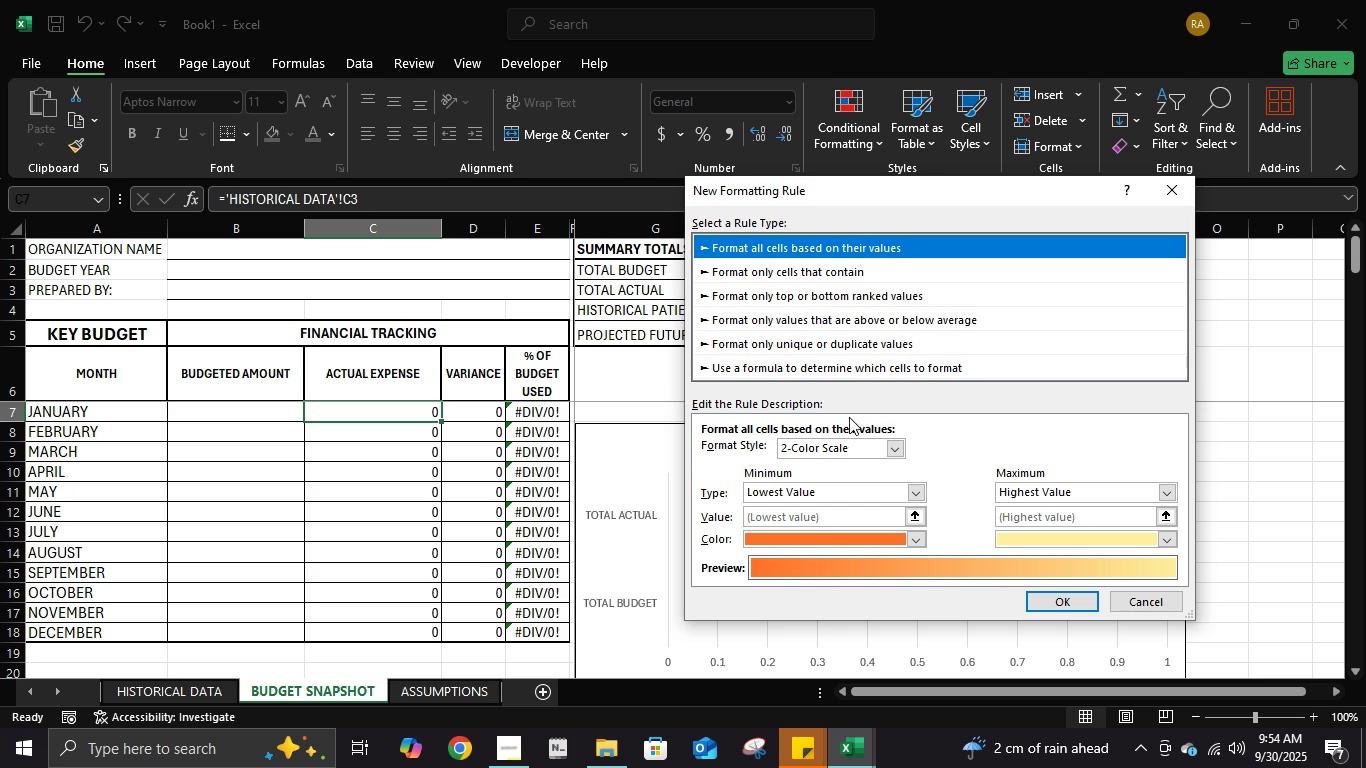 
left_click([834, 377])
 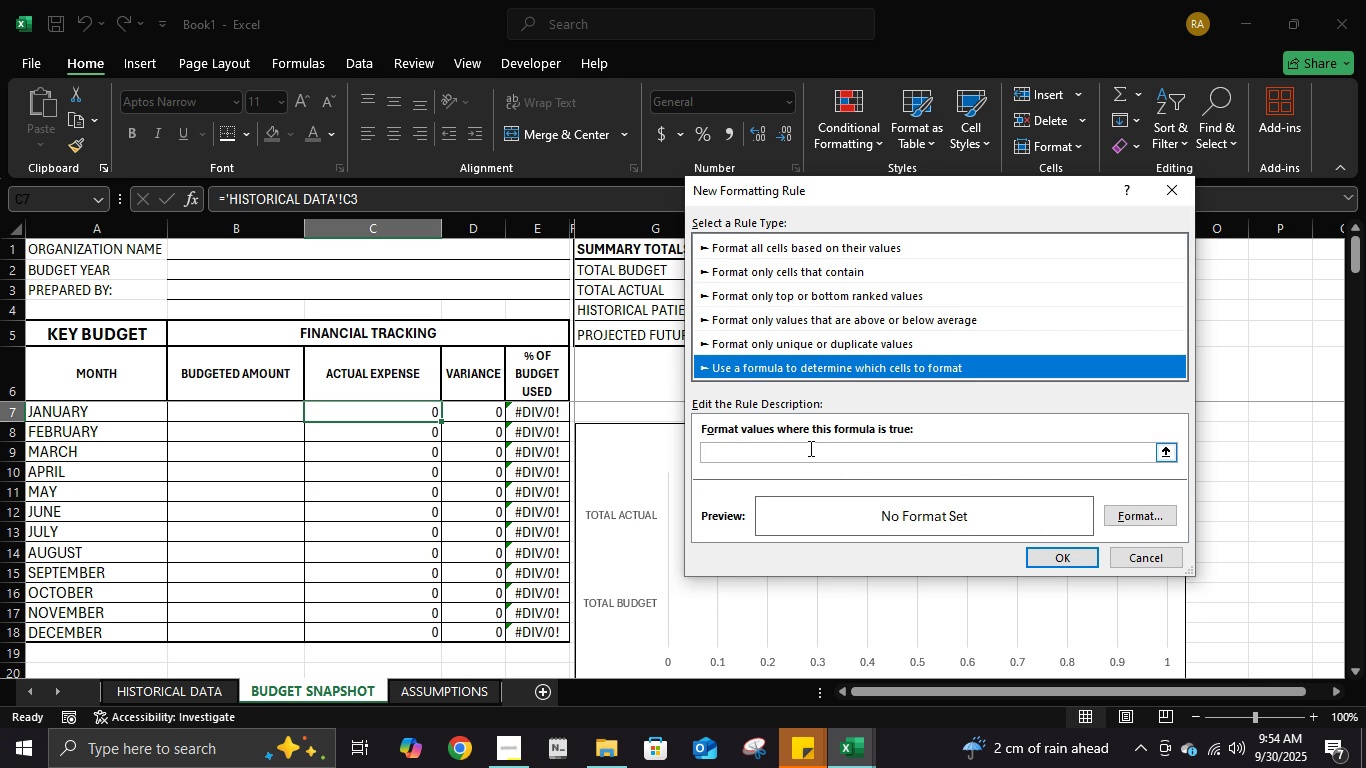 
wait(18.37)
 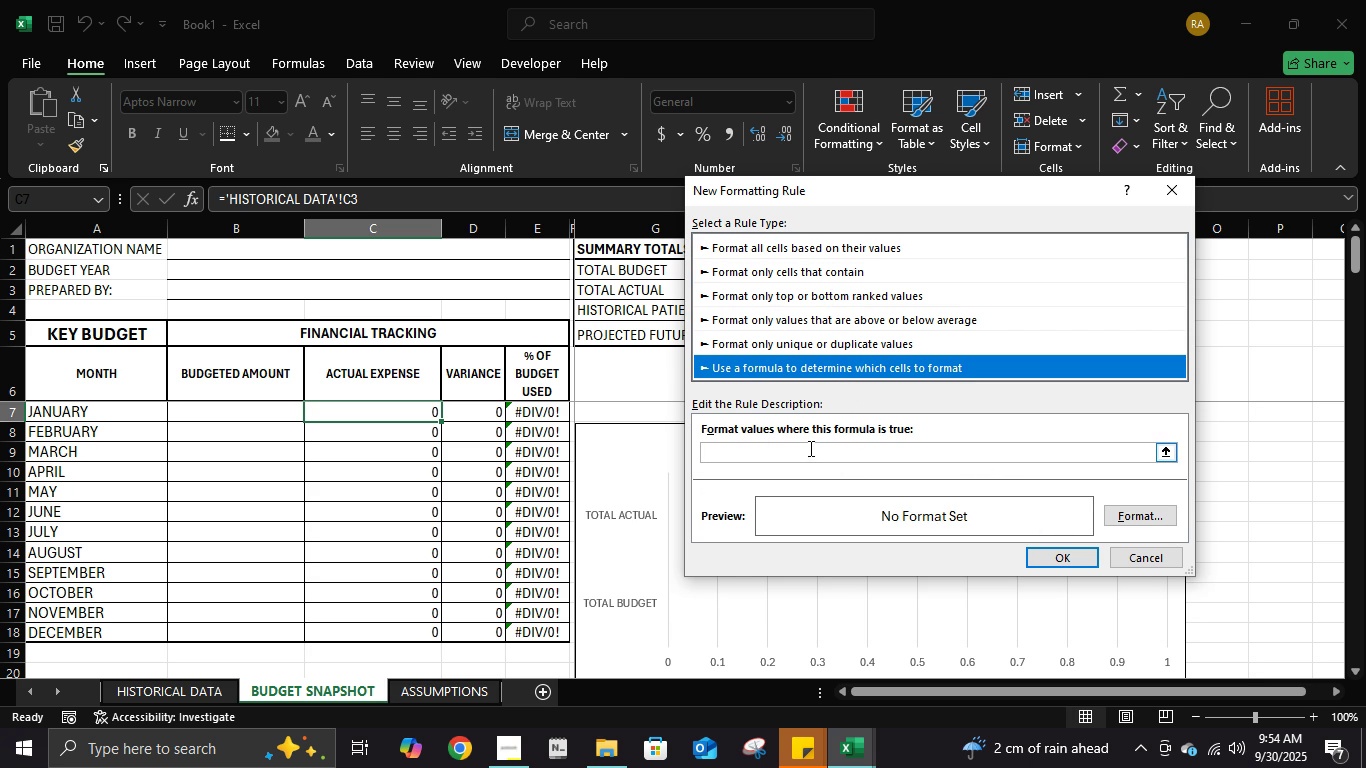 
left_click([1156, 562])
 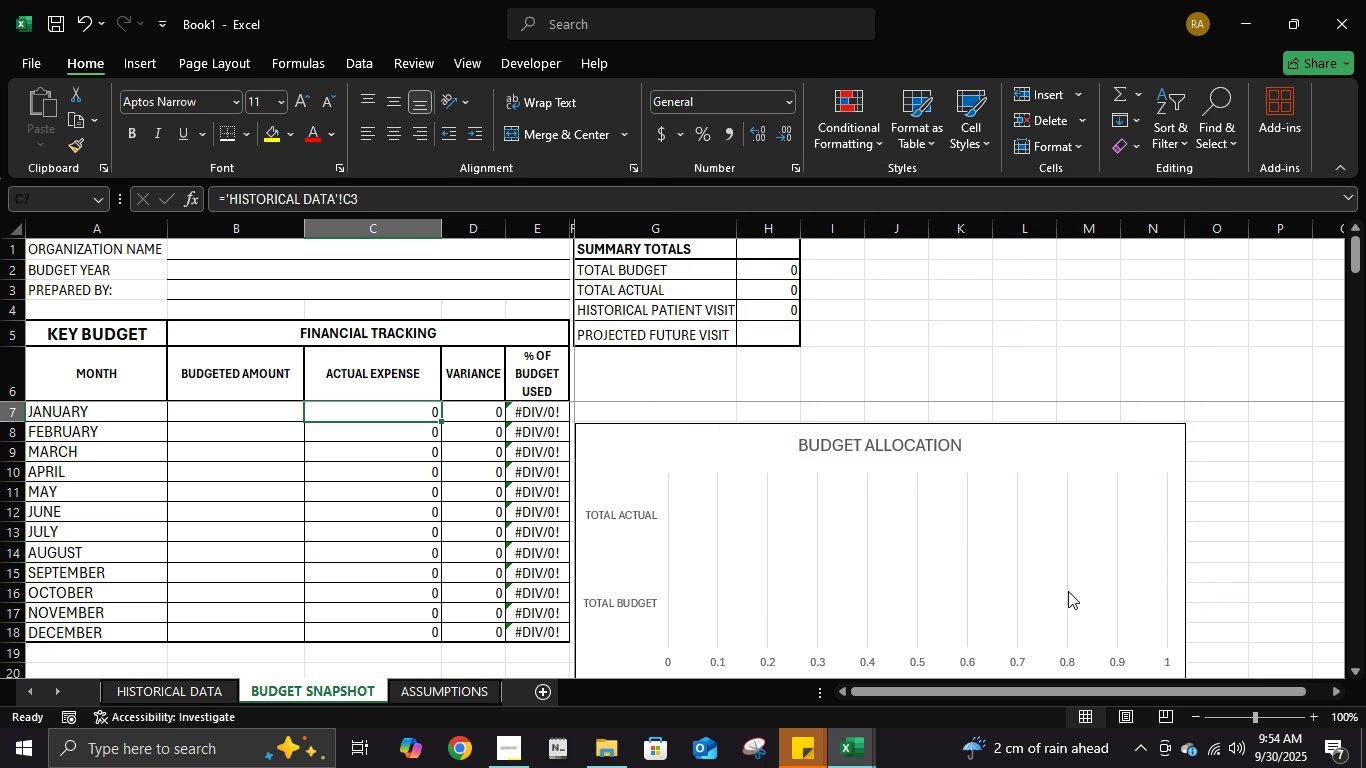 
wait(5.16)
 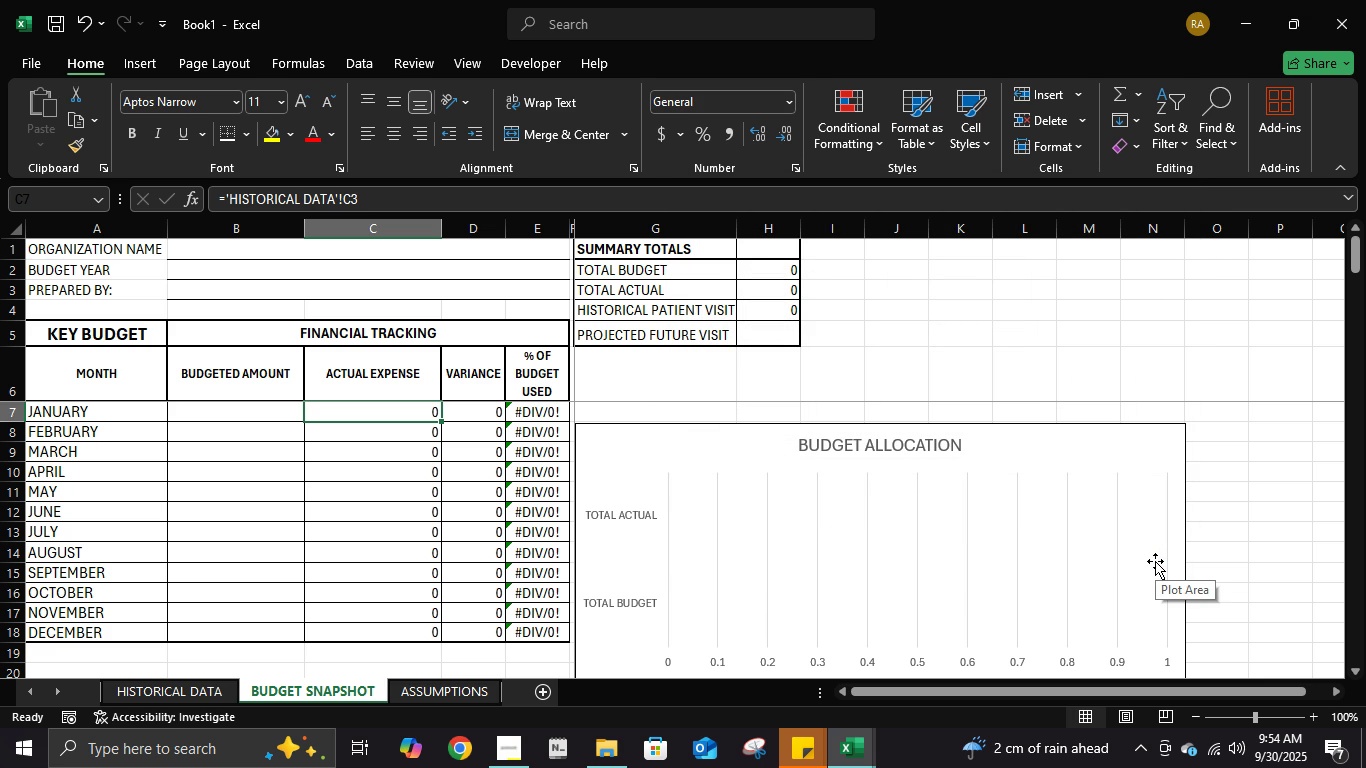 
scroll: coordinate [660, 506], scroll_direction: down, amount: 2.0
 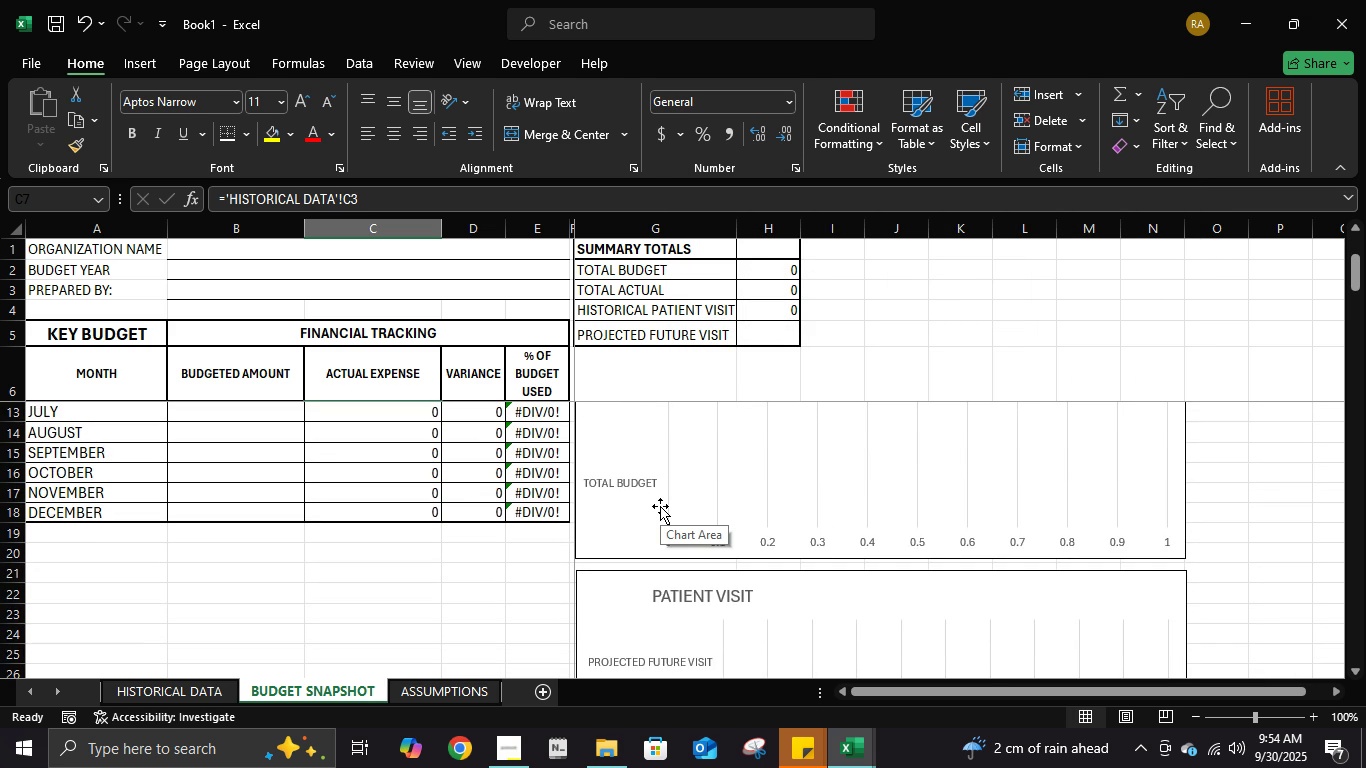 
scroll: coordinate [660, 506], scroll_direction: up, amount: 1.0
 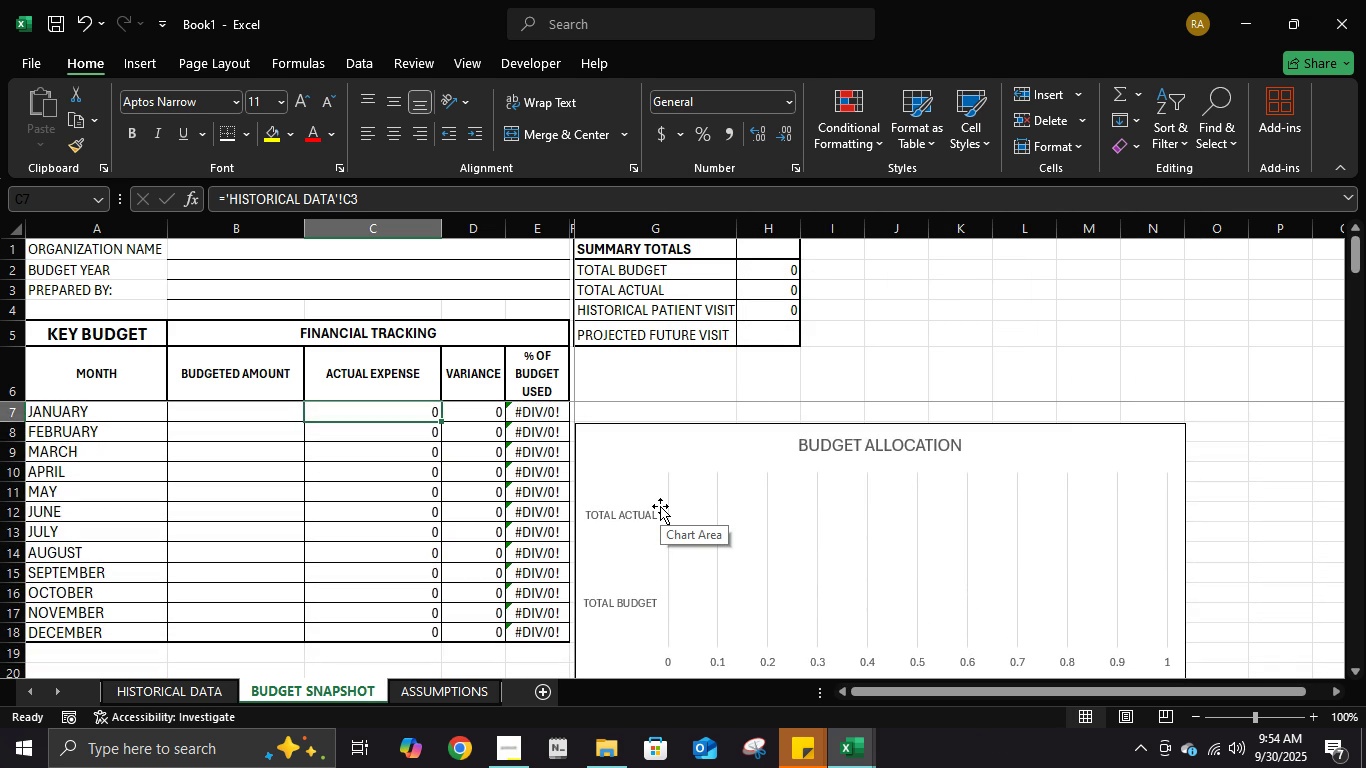 
scroll: coordinate [660, 506], scroll_direction: down, amount: 1.0
 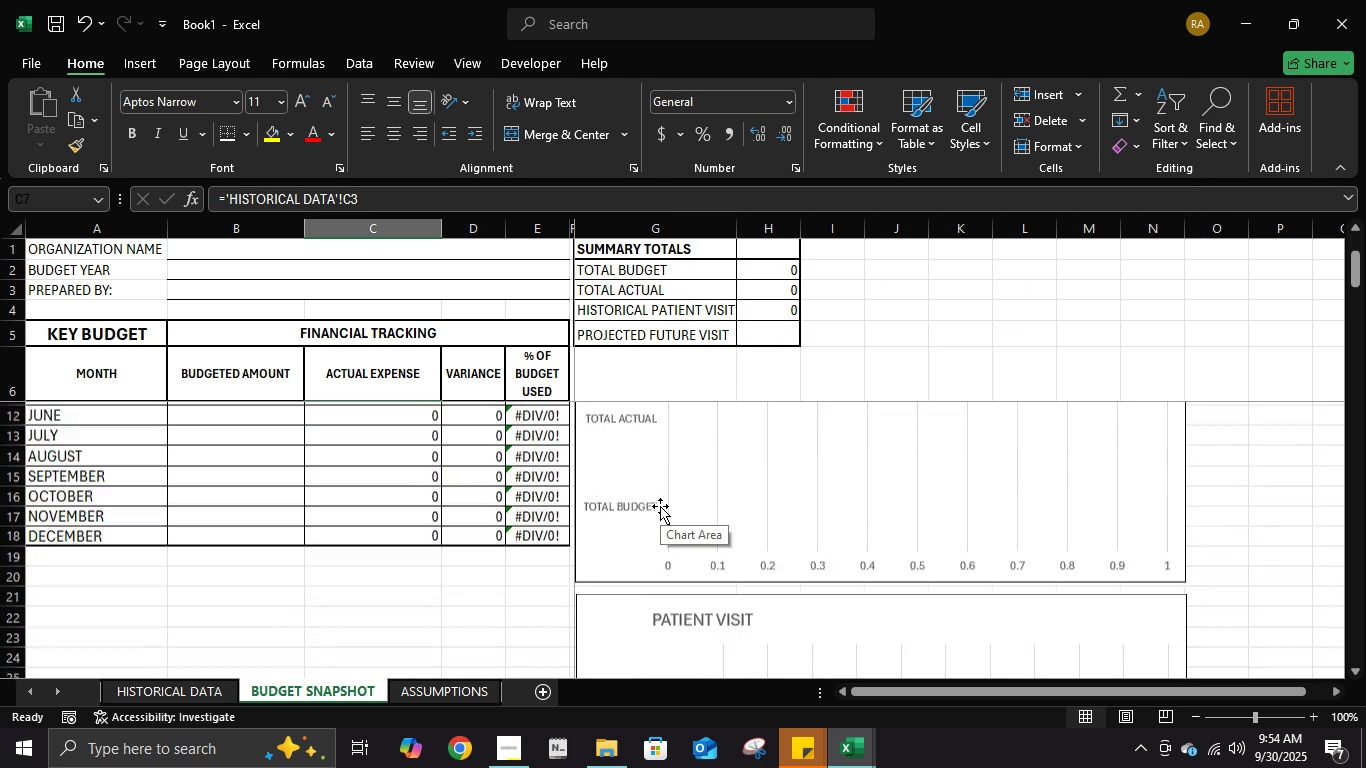 
scroll: coordinate [660, 506], scroll_direction: up, amount: 3.0
 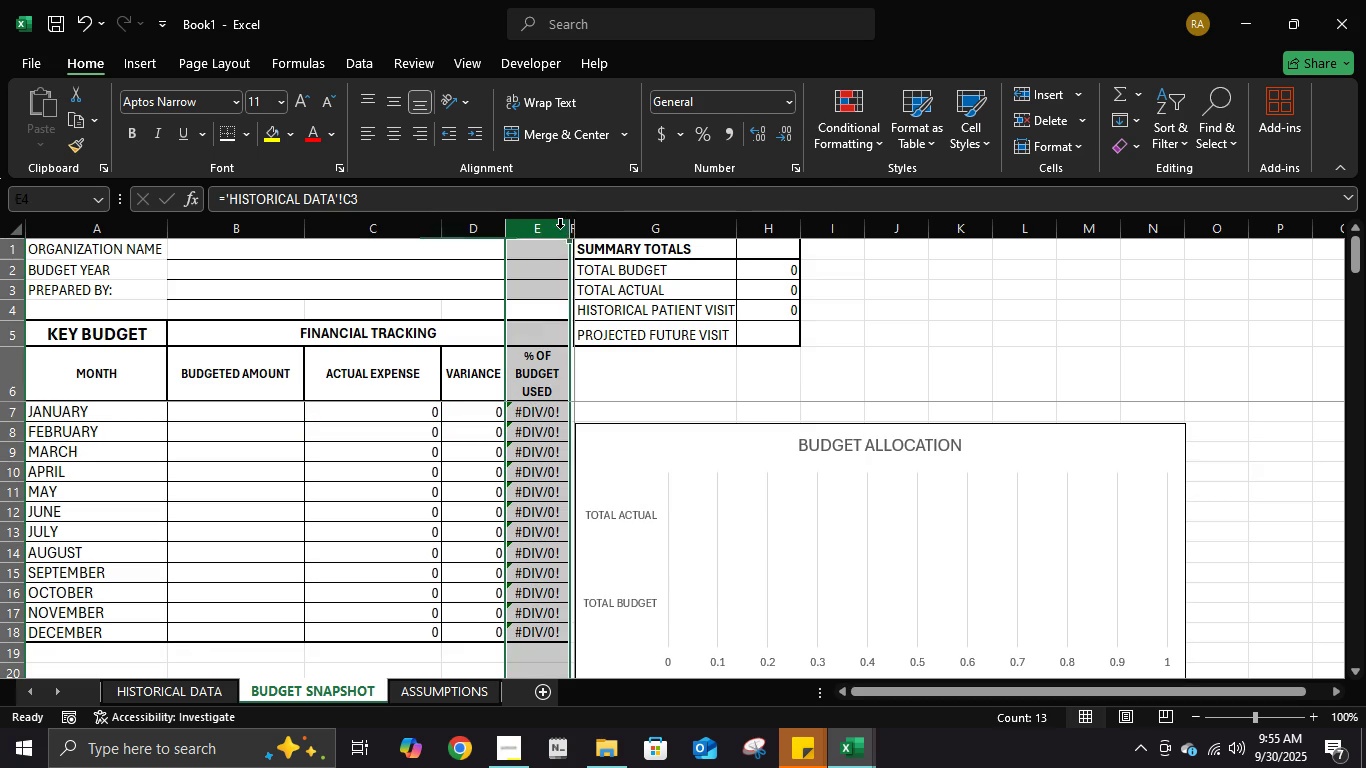 
right_click([560, 228])
 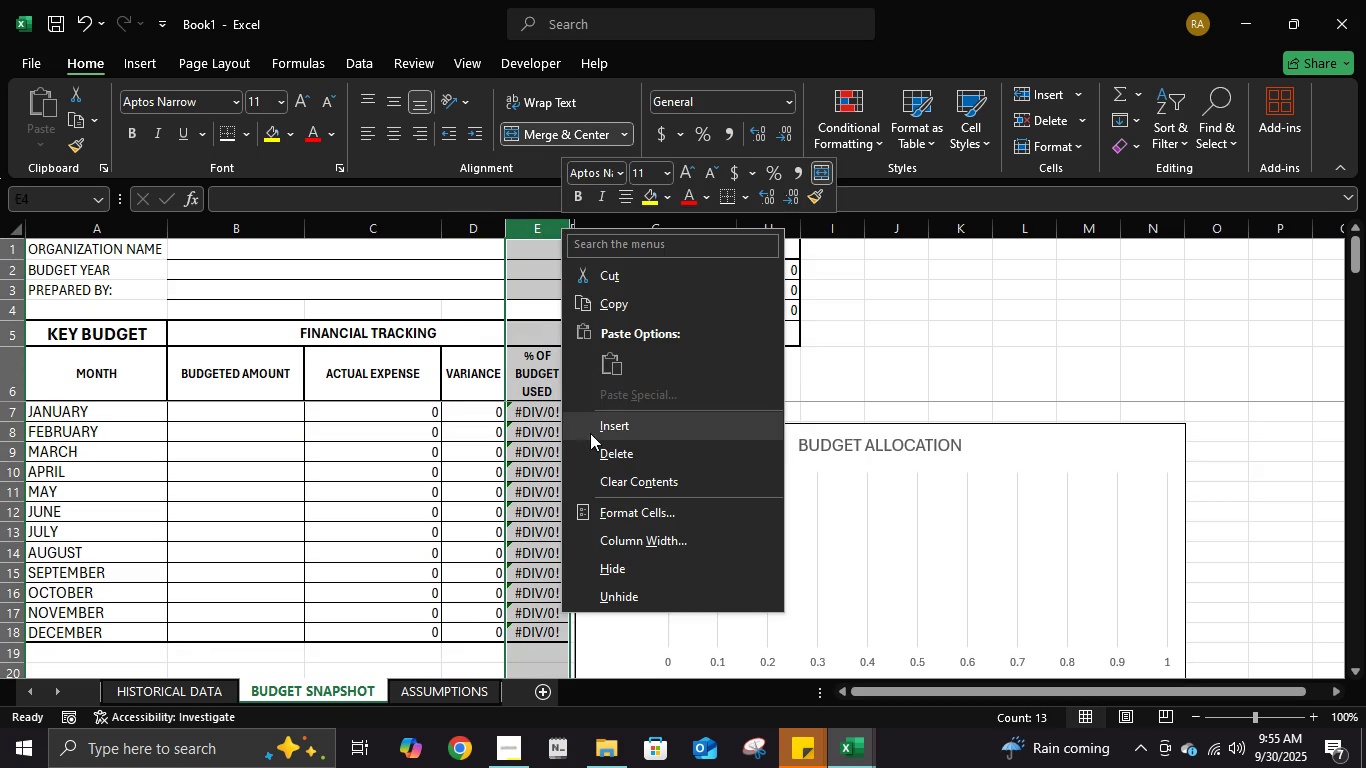 
left_click([590, 433])
 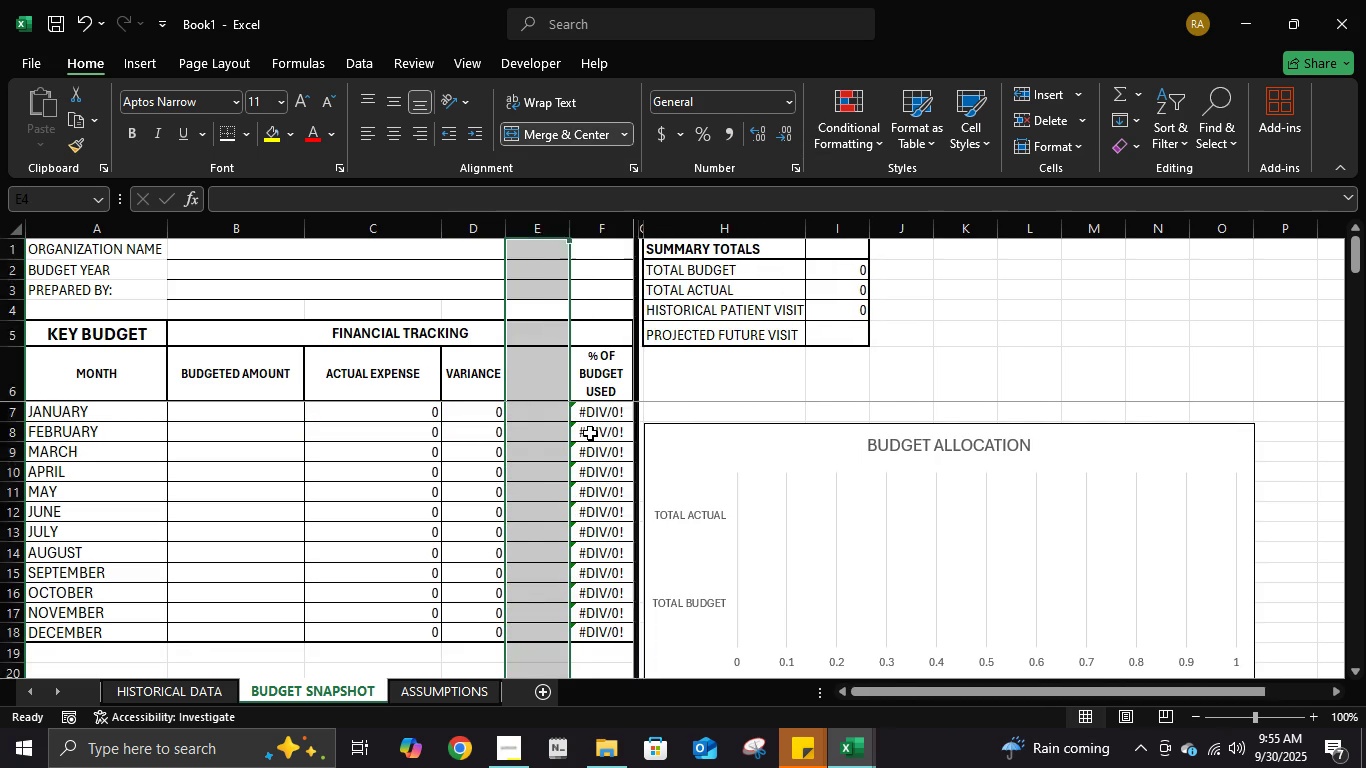 
key(Control+ControlLeft)
 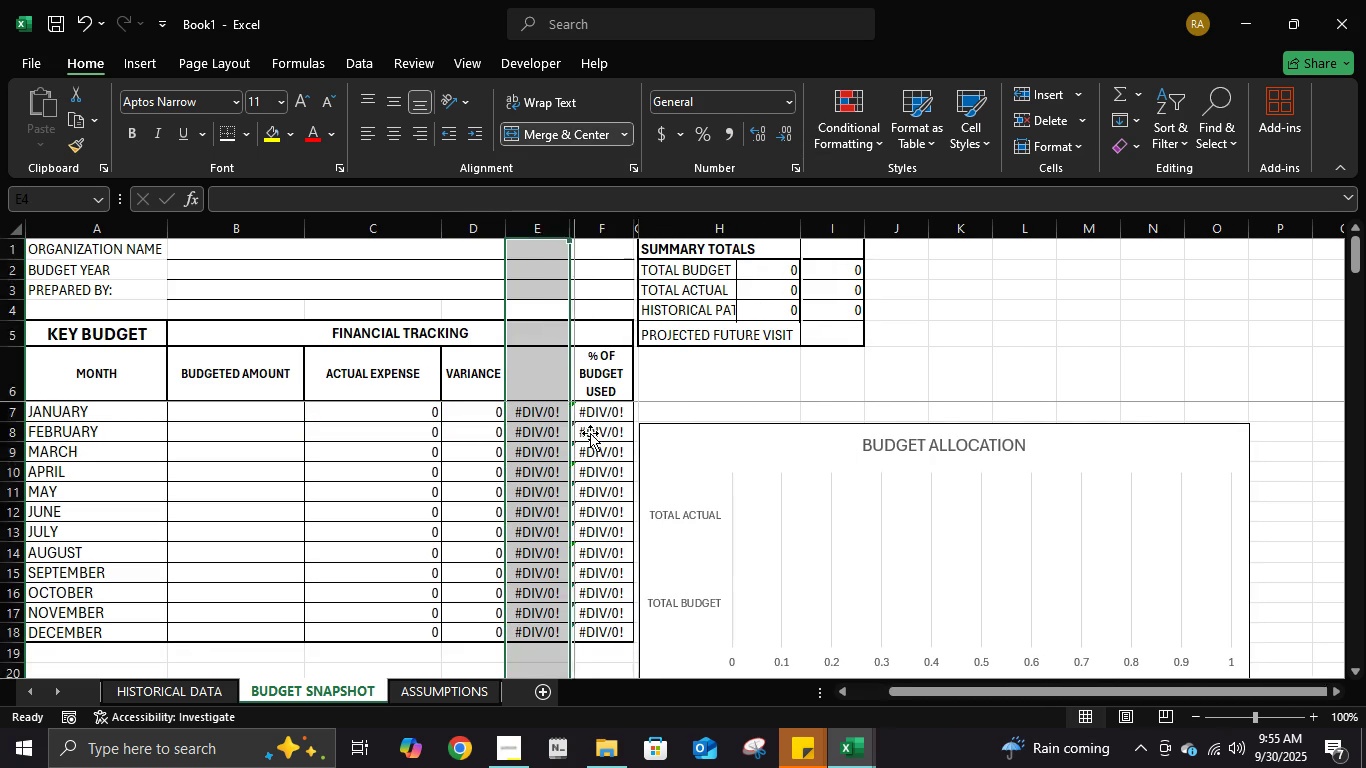 
key(Control+Z)
 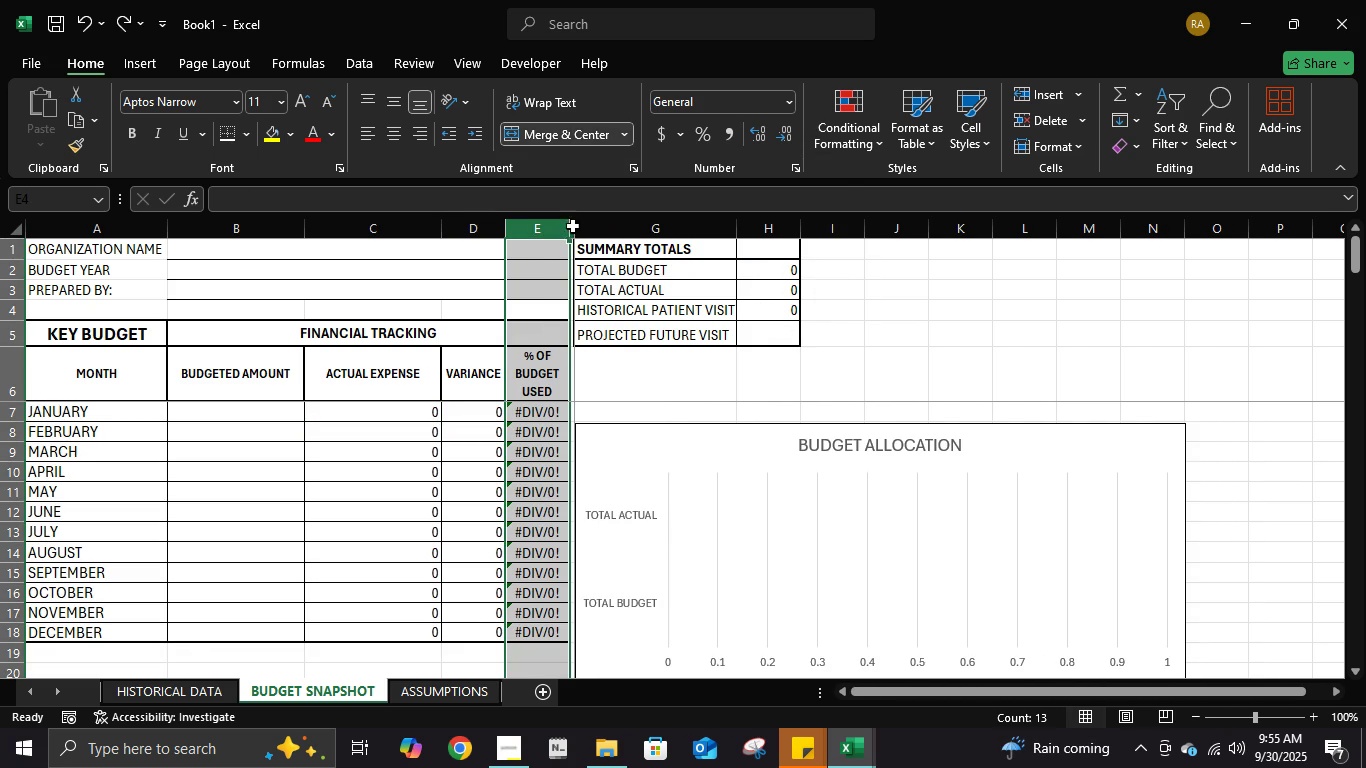 
left_click([573, 226])
 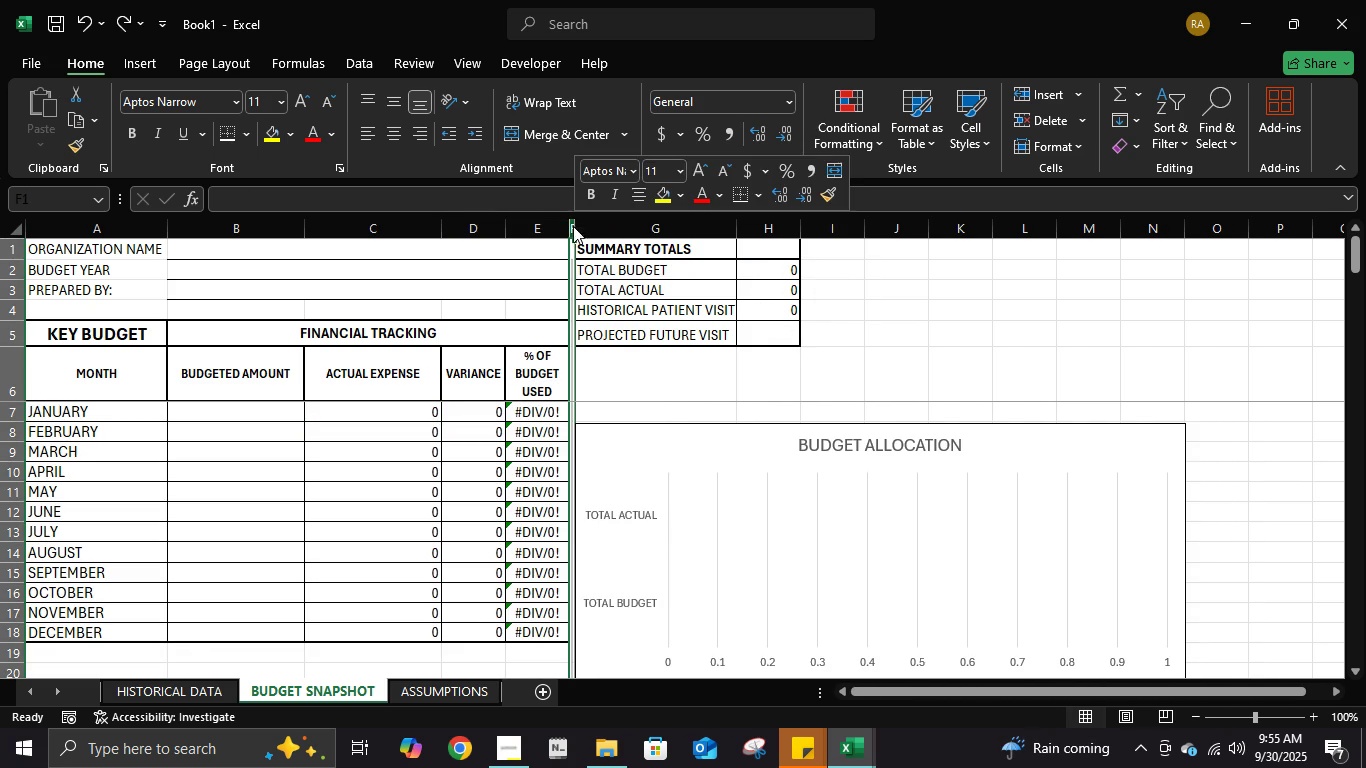 
right_click([573, 226])
 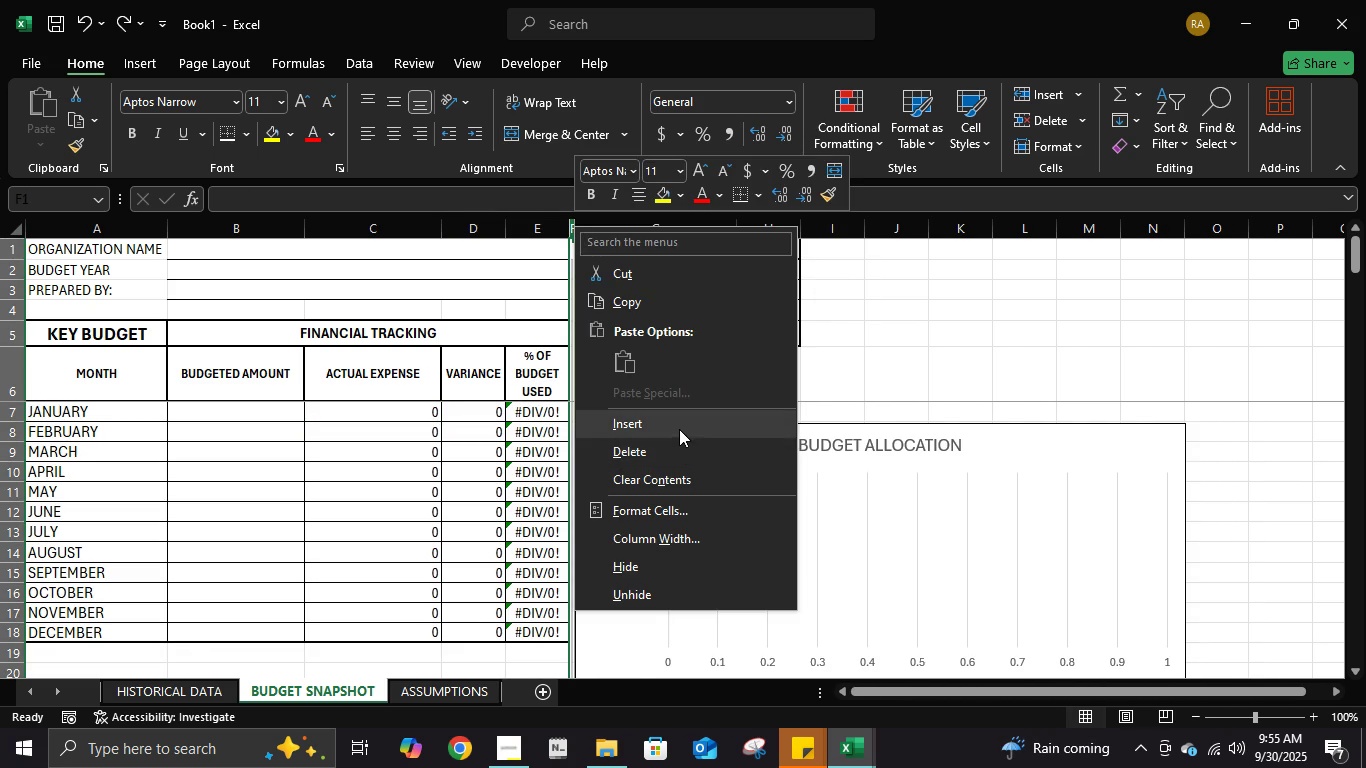 
left_click([679, 429])
 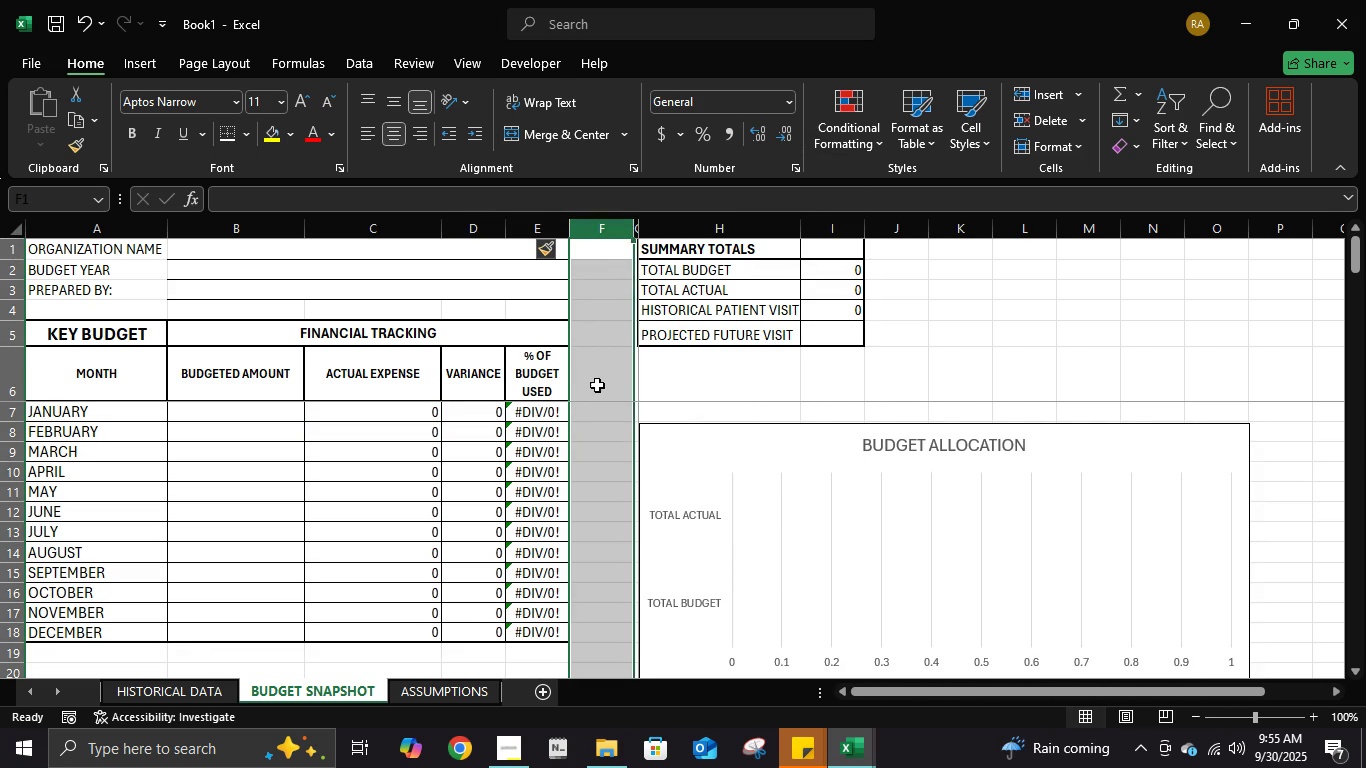 
left_click([595, 380])
 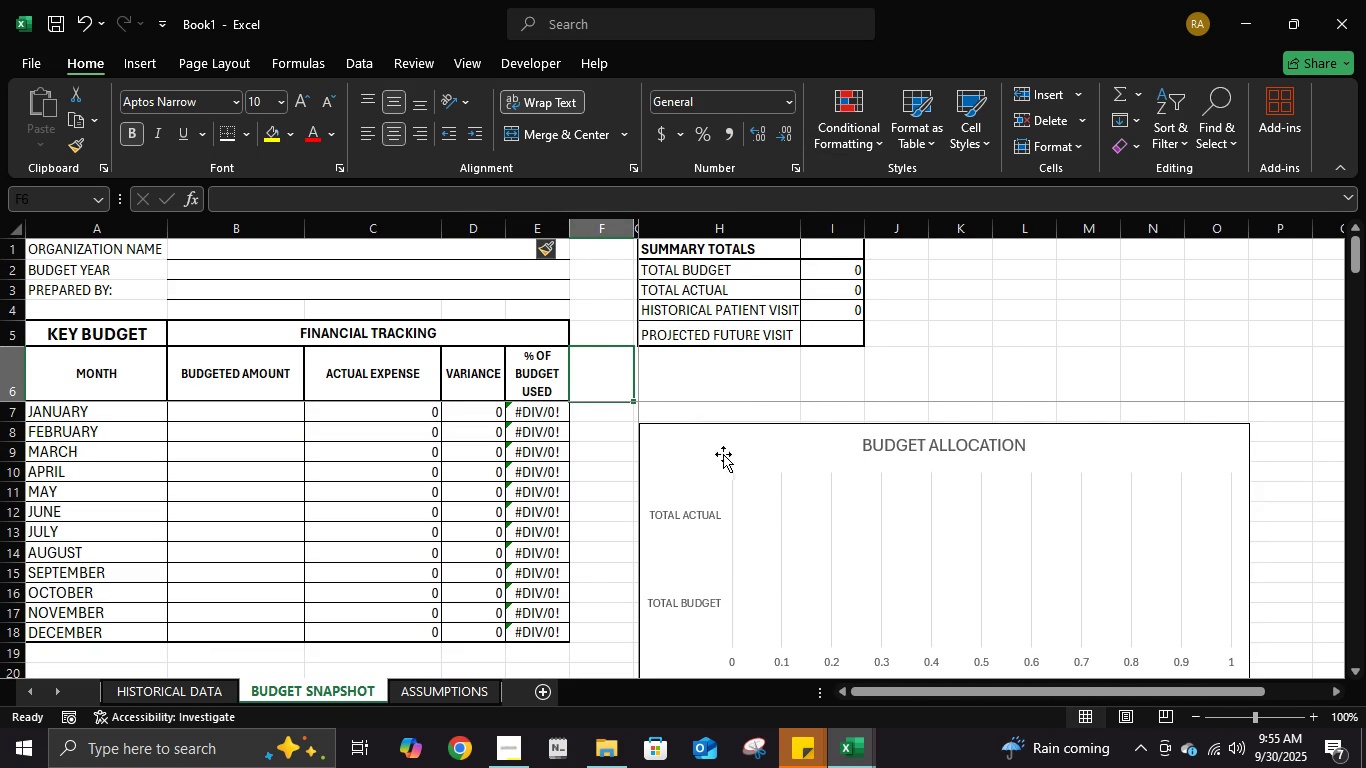 
left_click([681, 359])
 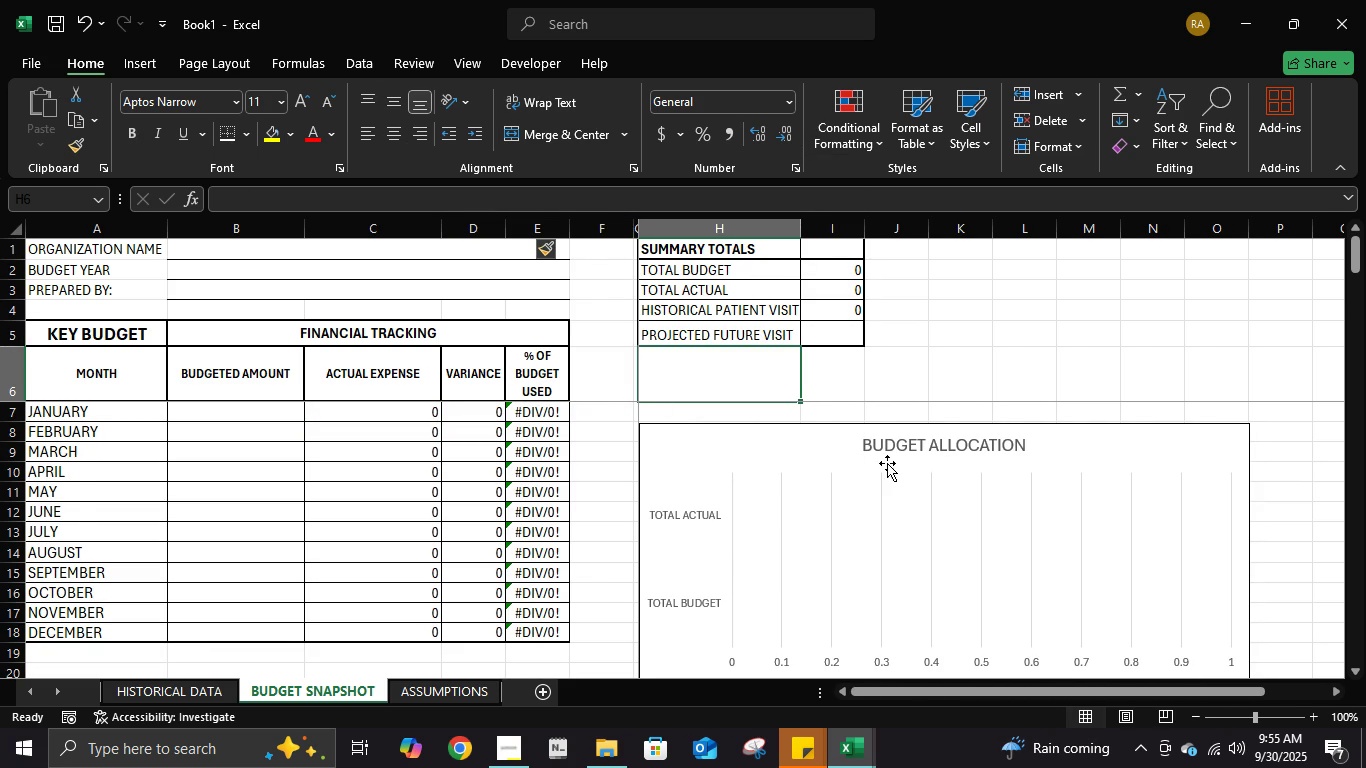 
scroll: coordinate [887, 460], scroll_direction: up, amount: 4.0
 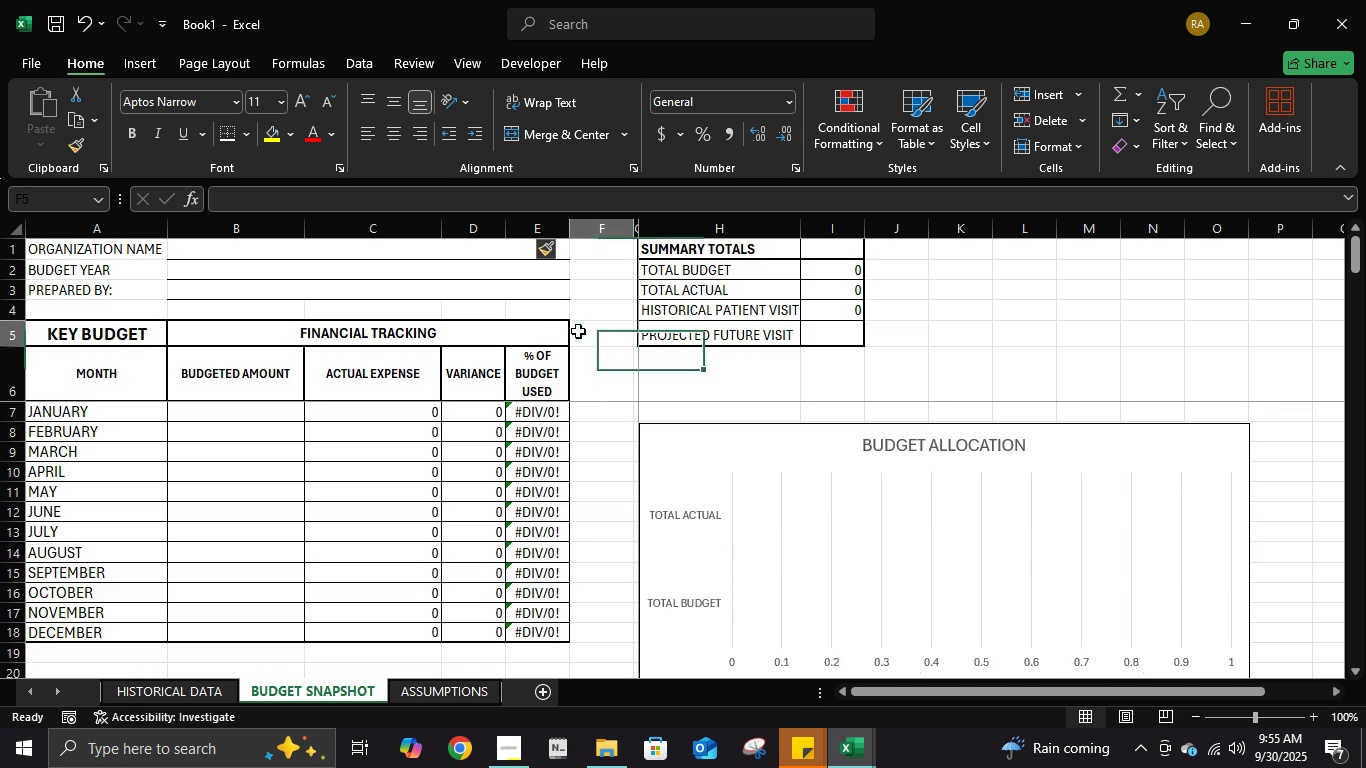 
left_click([578, 331])
 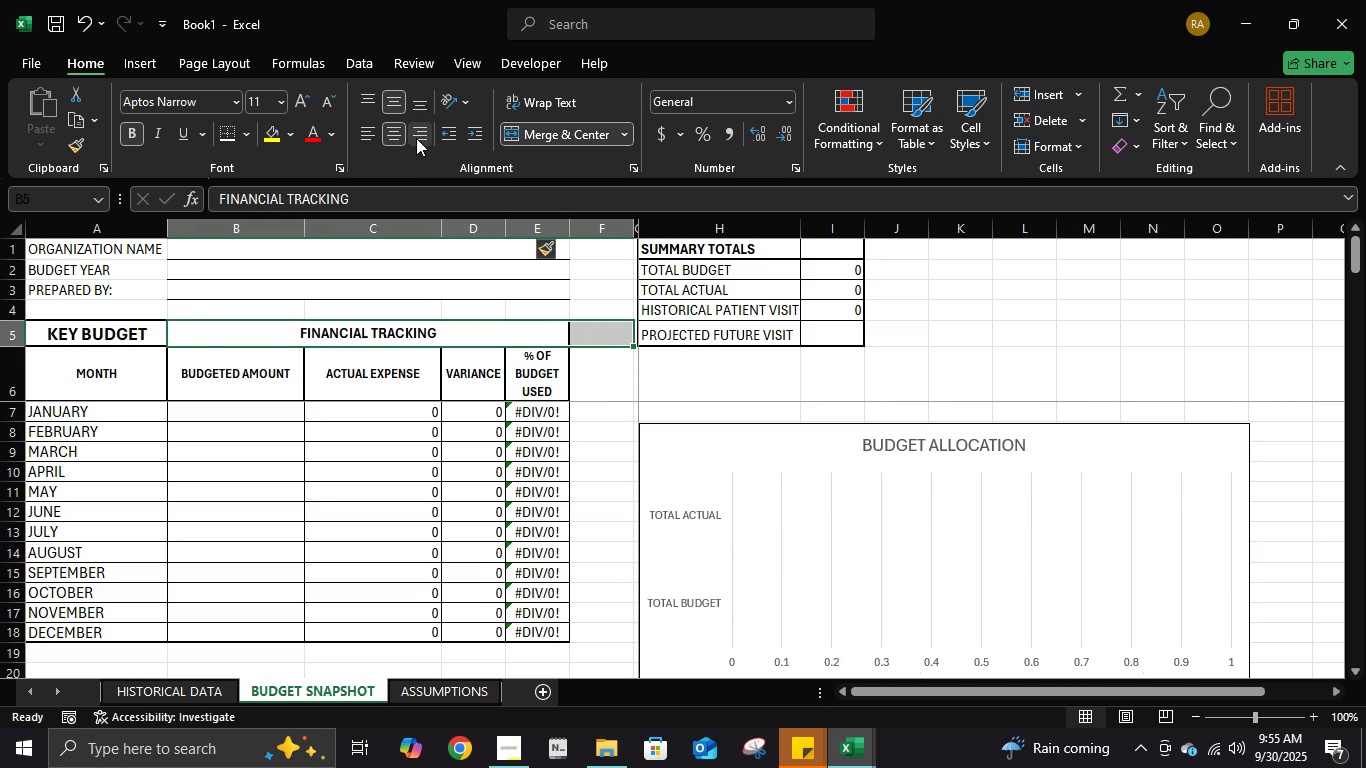 
double_click([547, 129])
 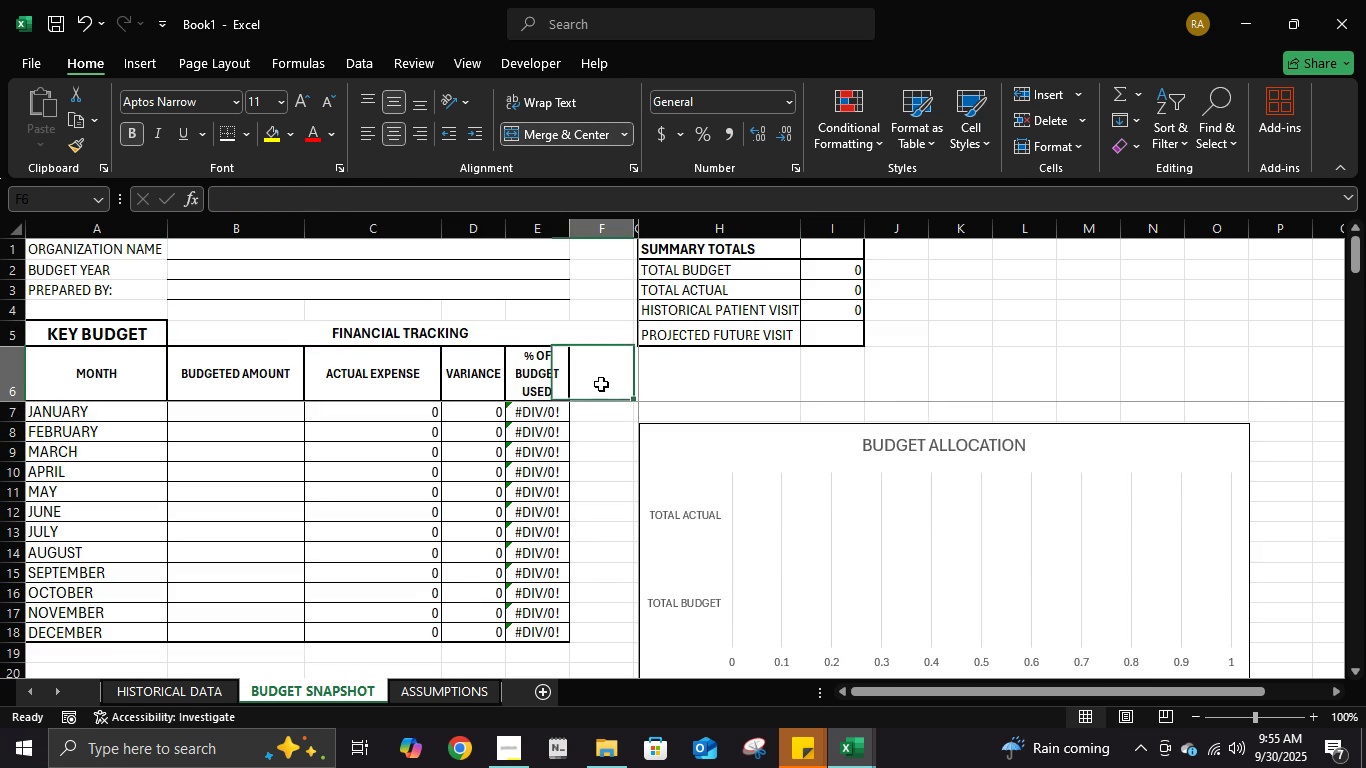 
left_click([601, 384])
 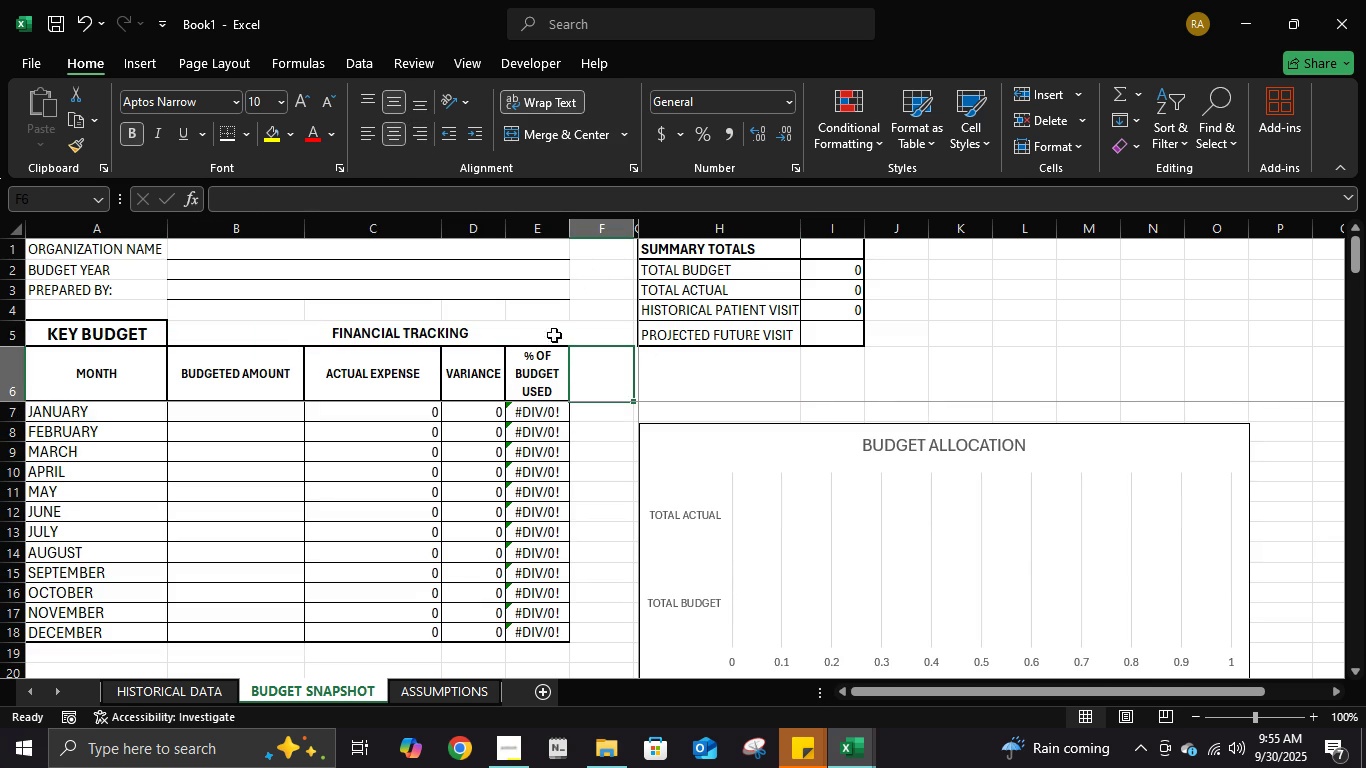 
left_click([554, 335])
 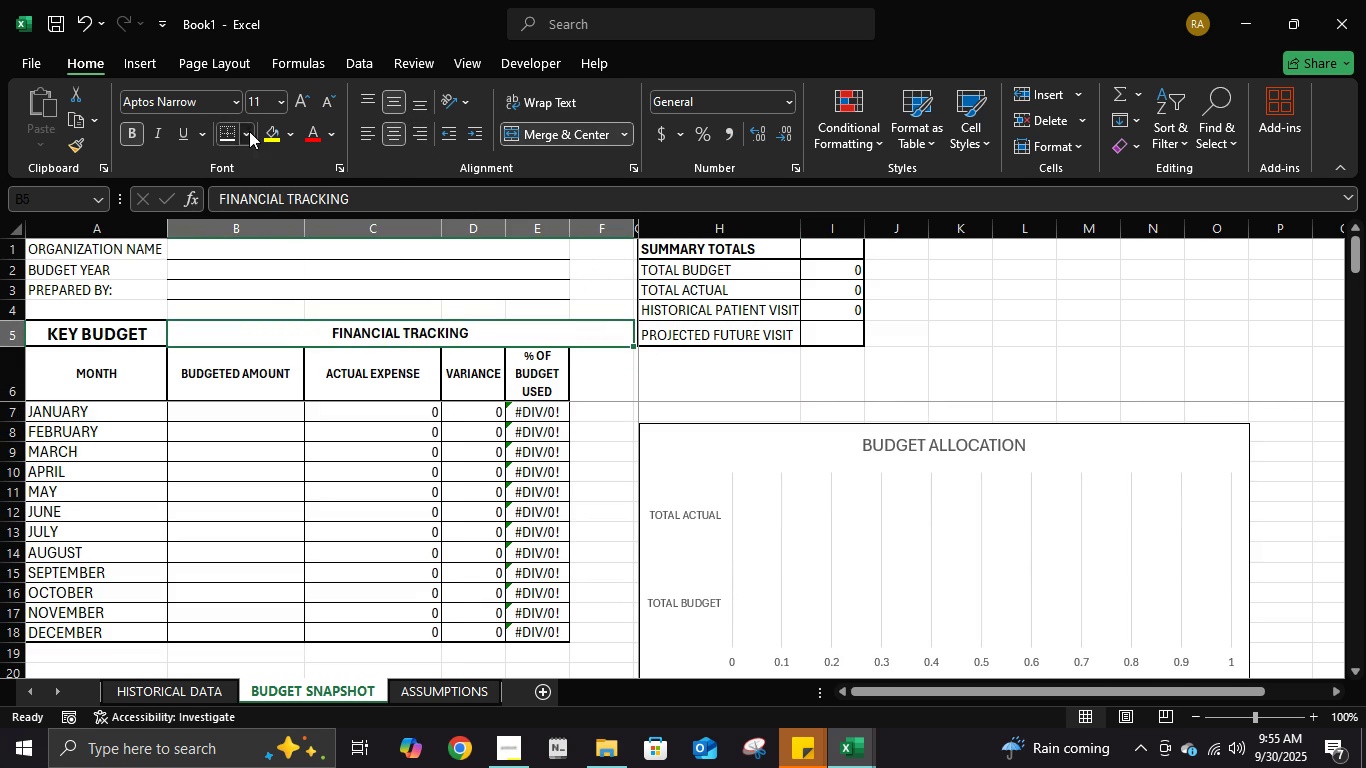 
left_click([249, 131])
 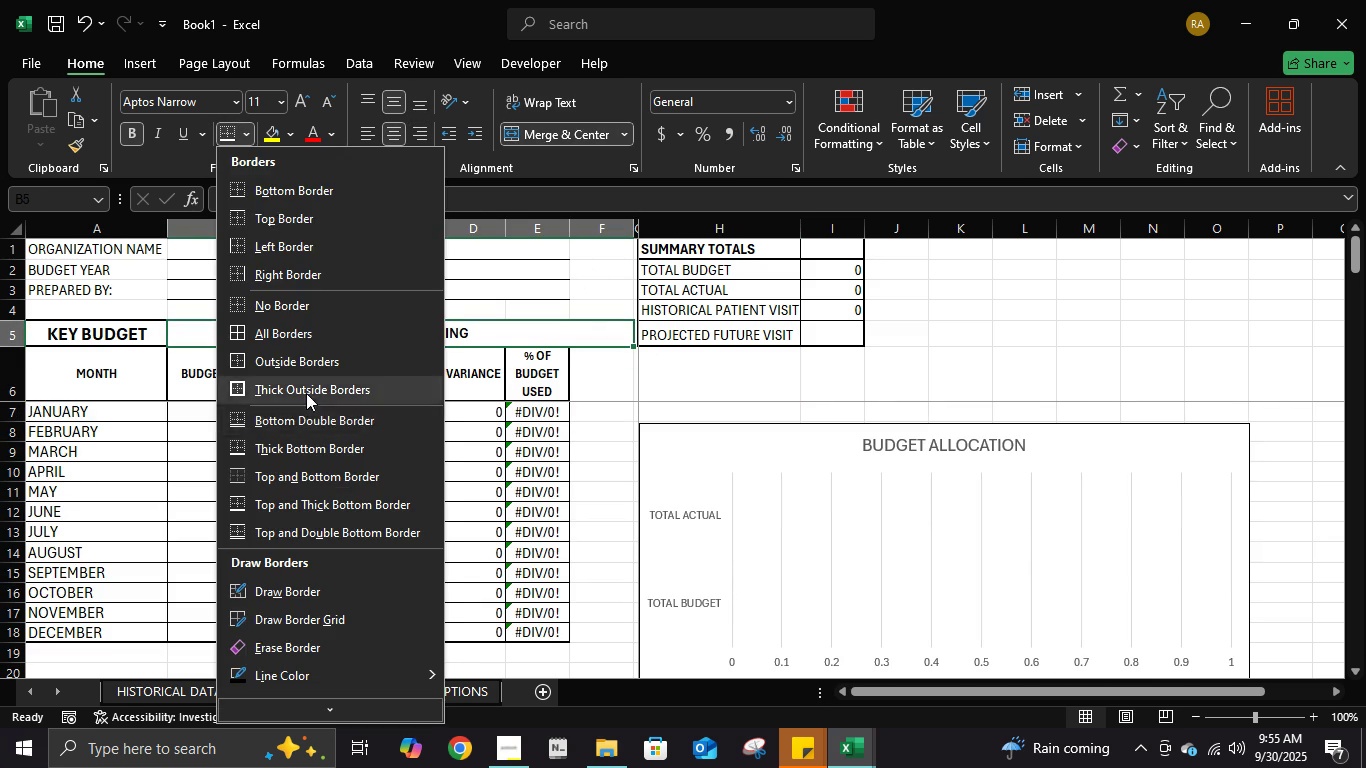 
left_click([306, 393])
 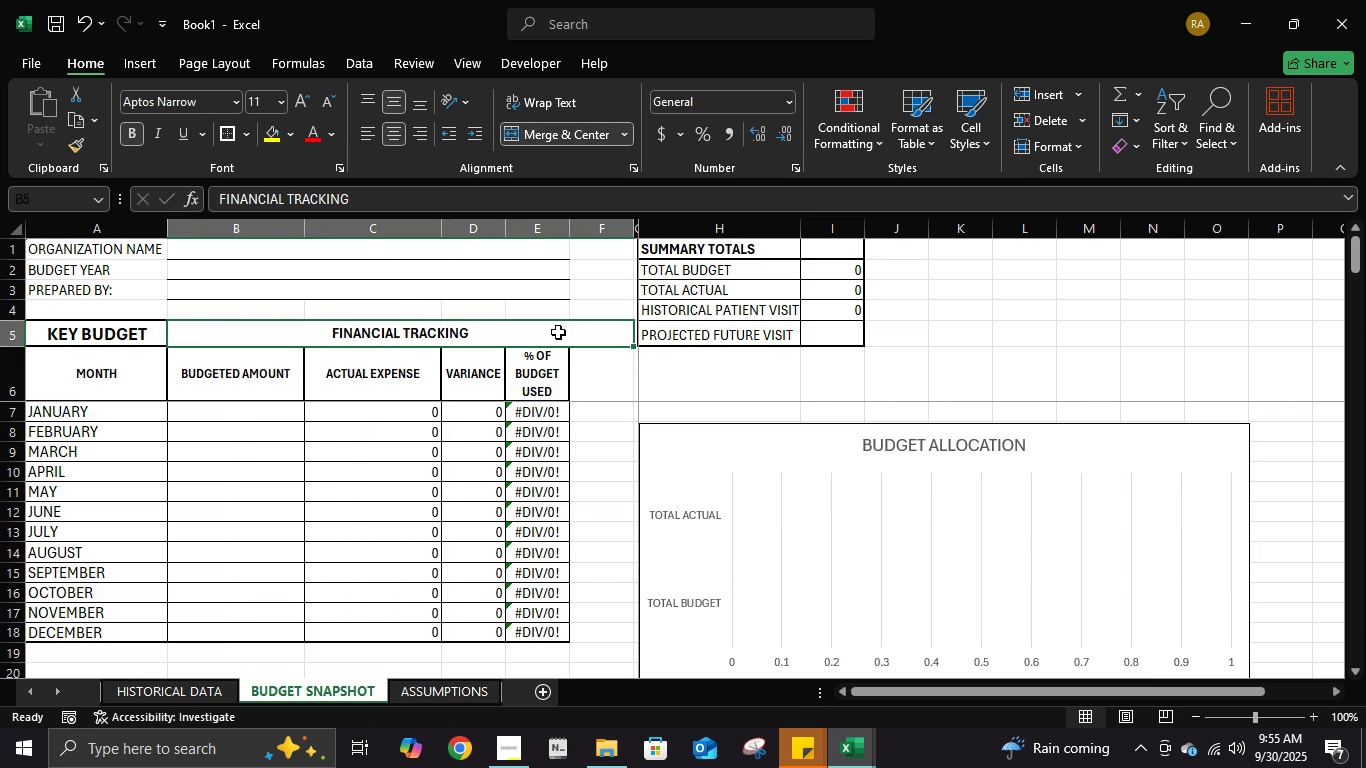 
left_click([558, 332])
 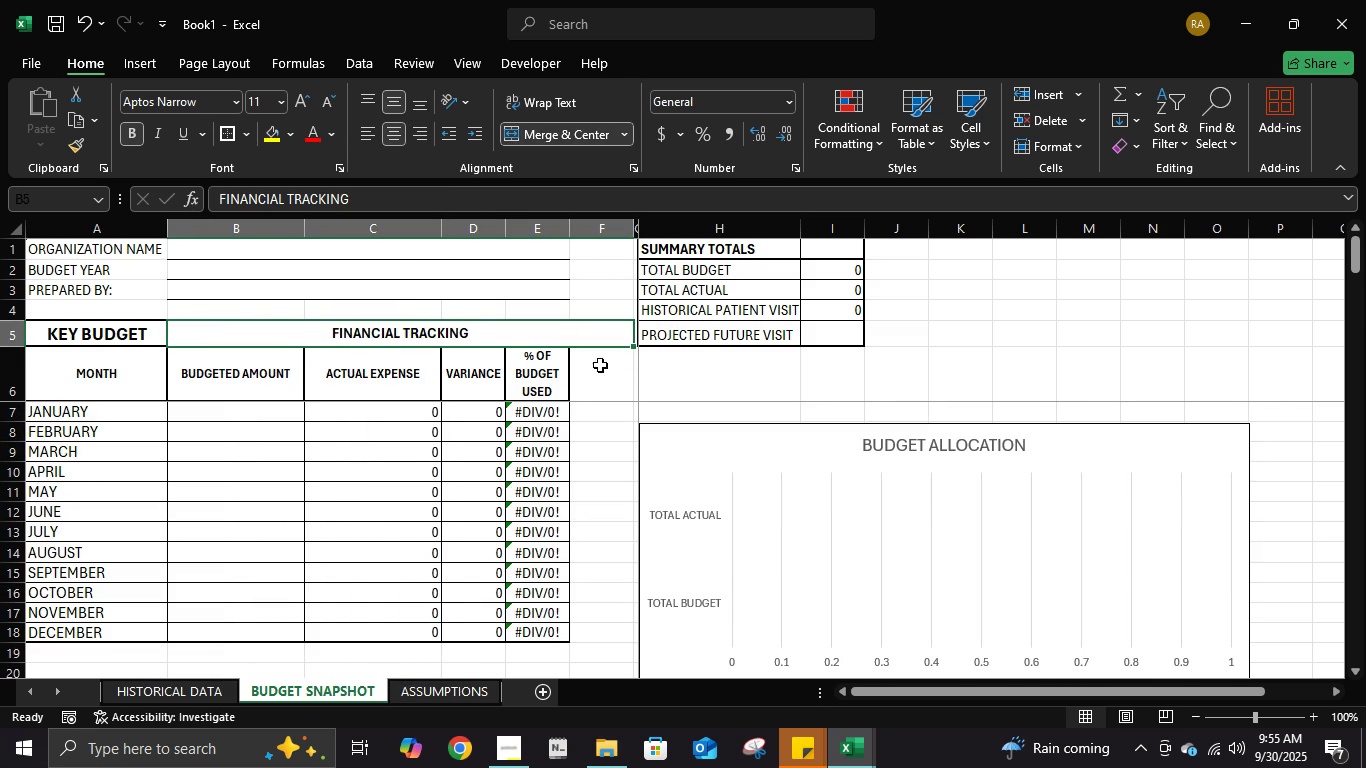 
left_click([602, 365])
 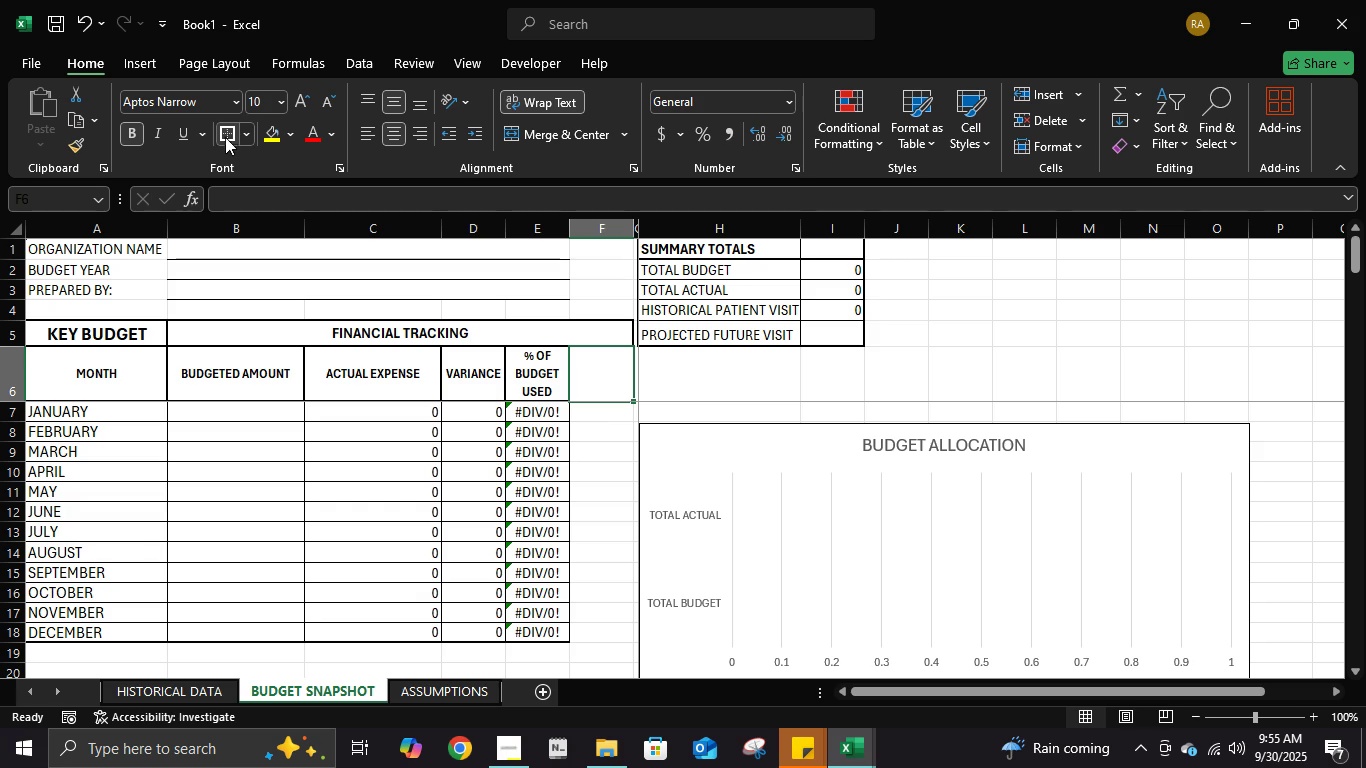 
left_click([225, 137])
 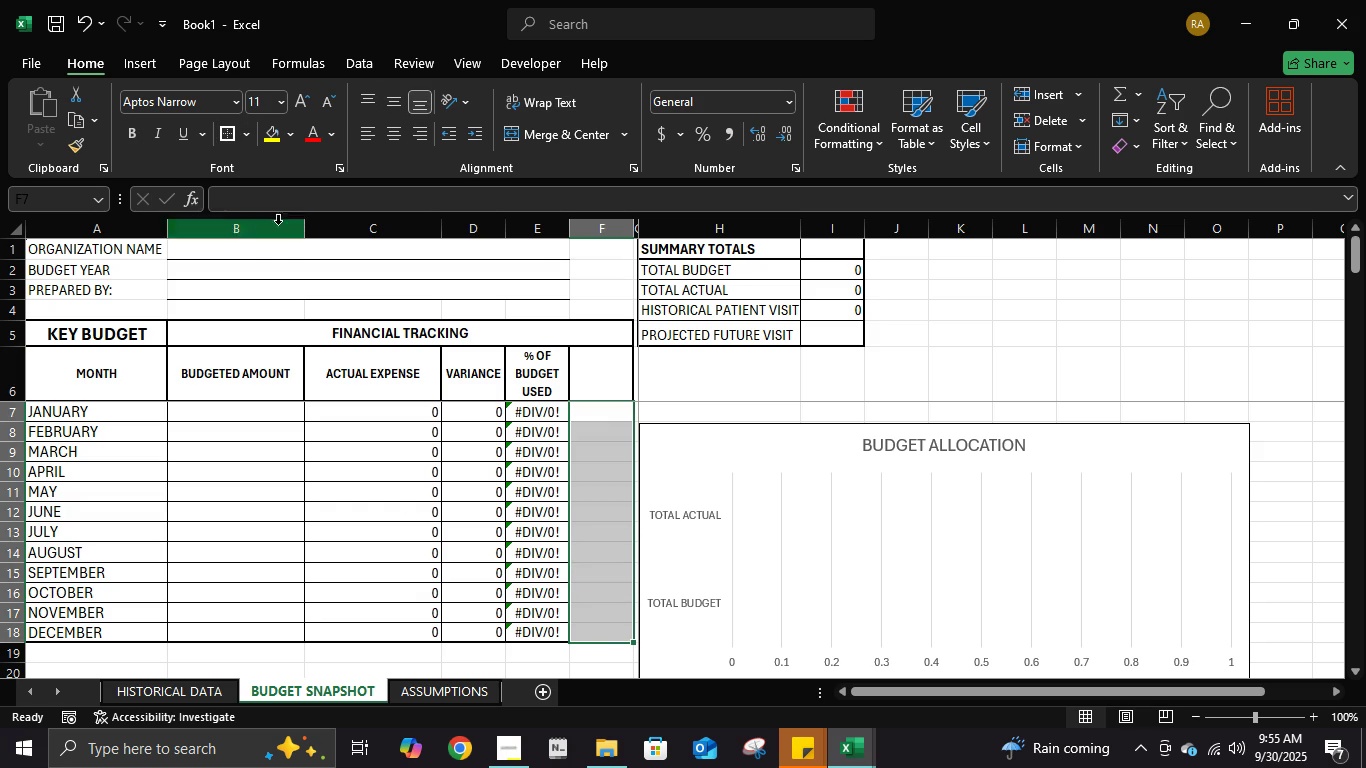 
left_click([242, 140])
 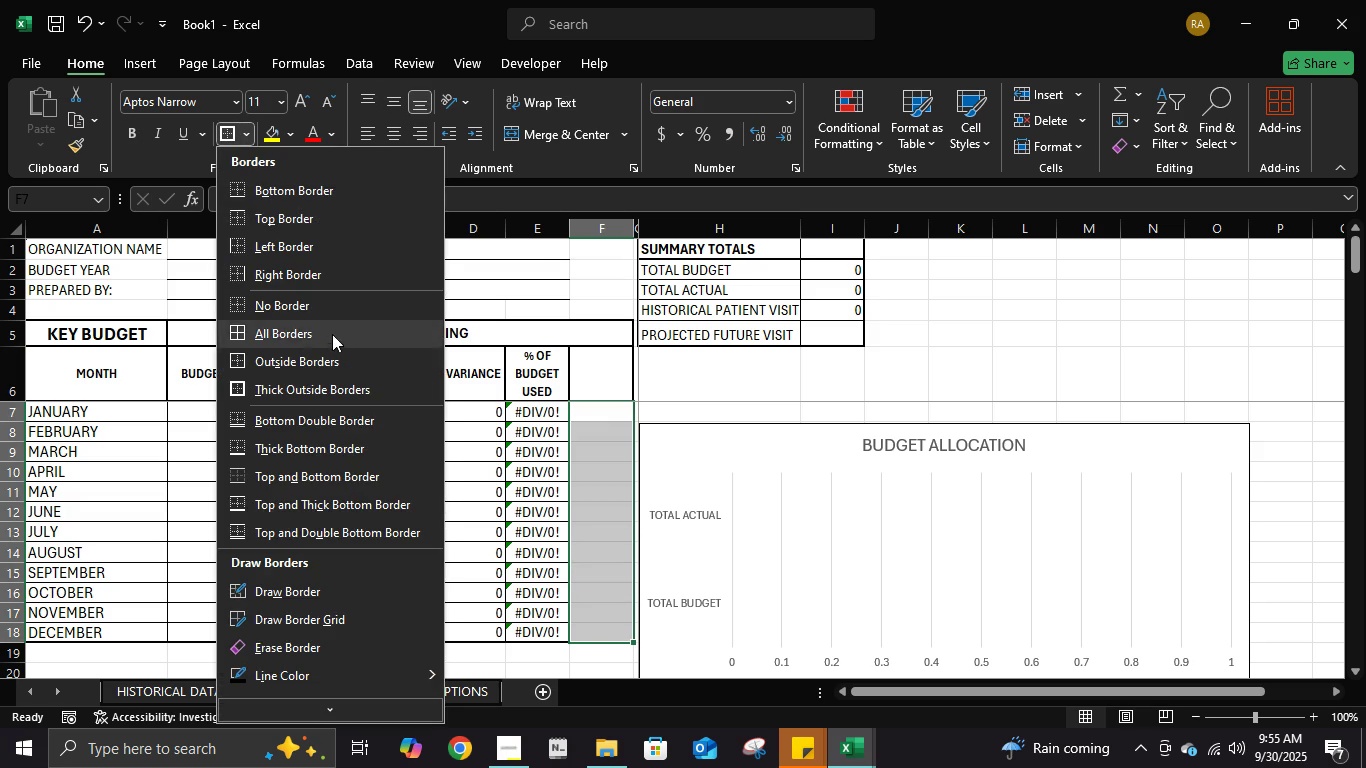 
left_click([332, 334])
 